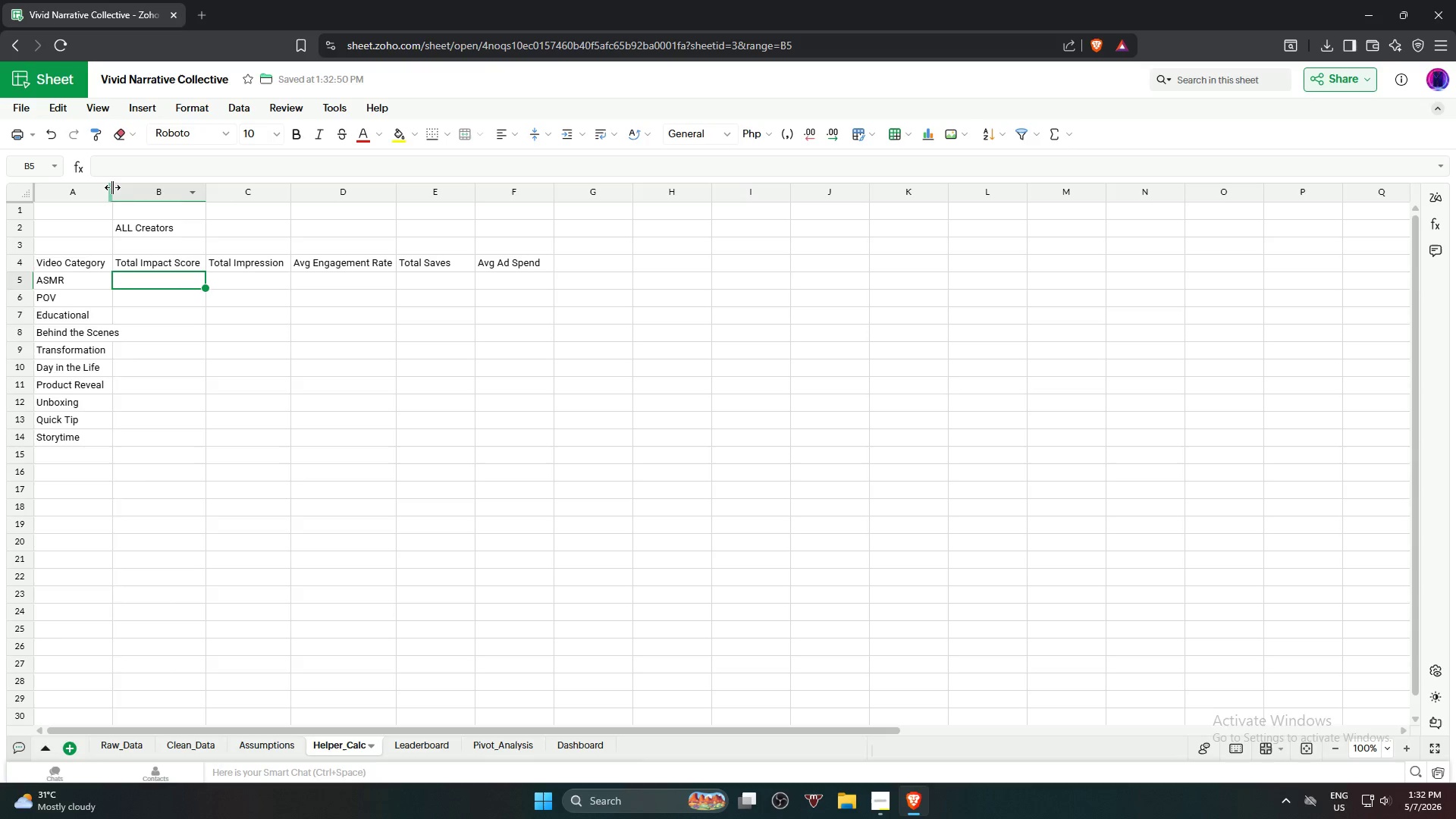 
double_click([112, 187])
 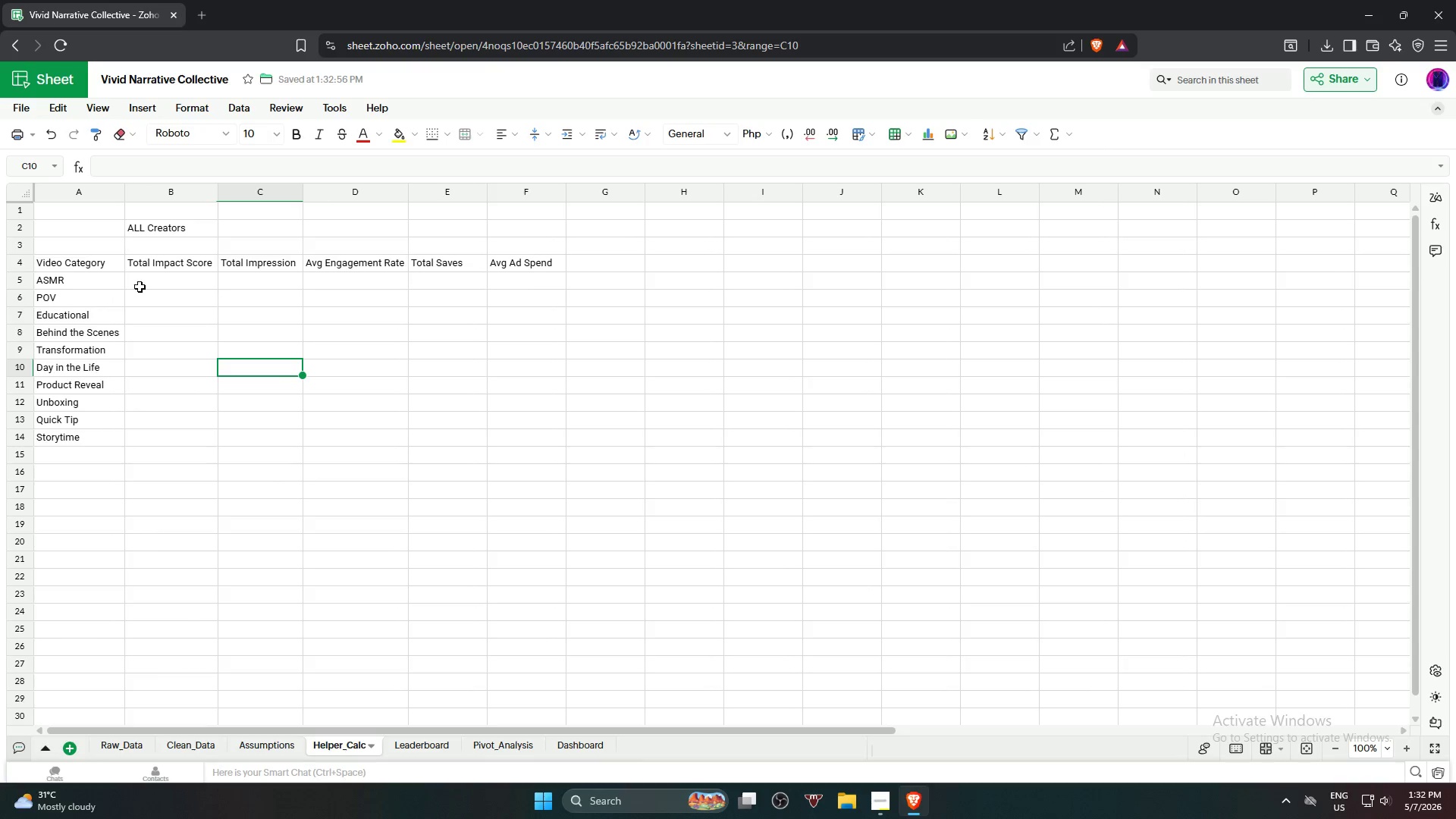 
left_click([156, 289])
 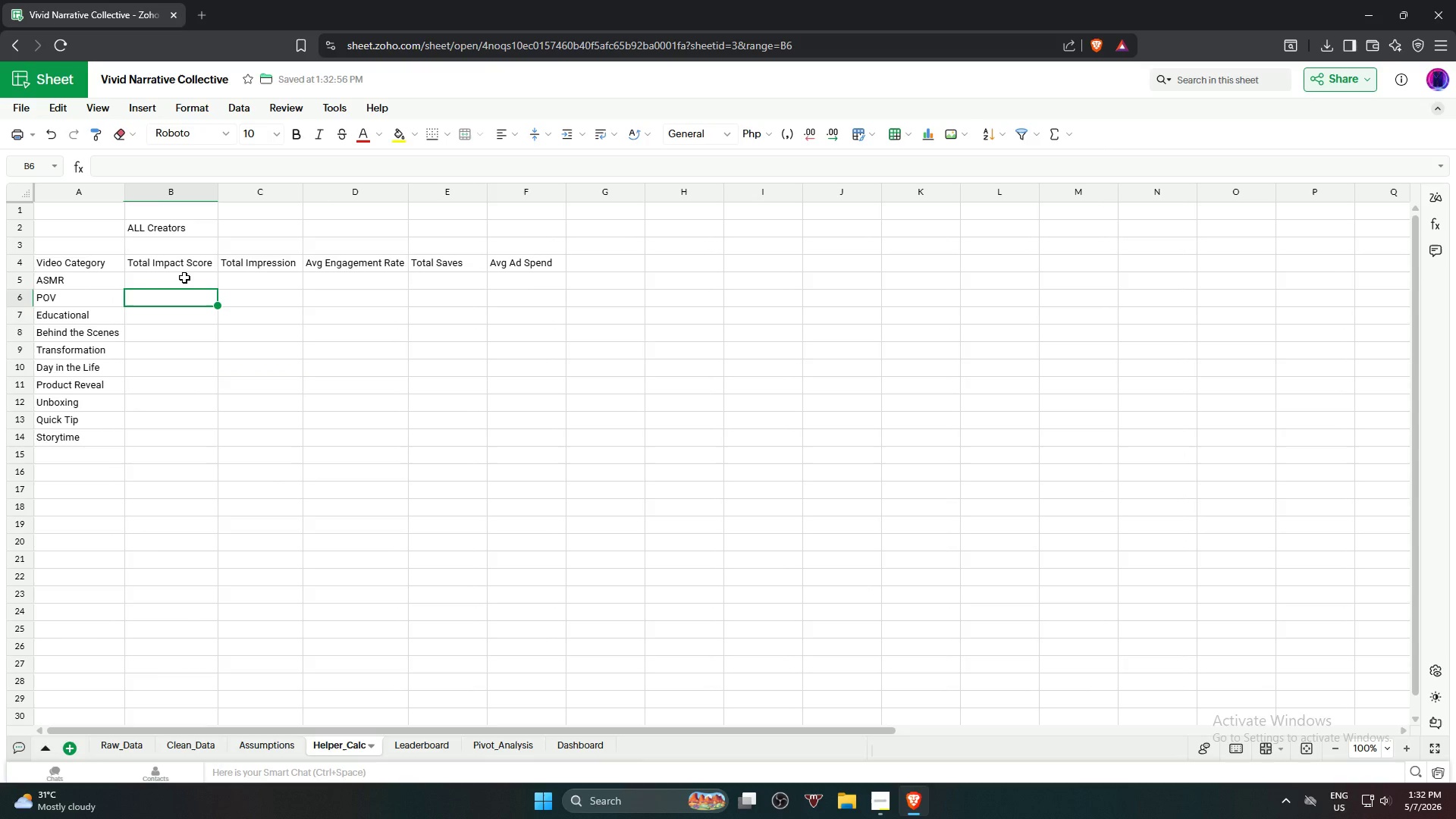 
left_click([184, 278])
 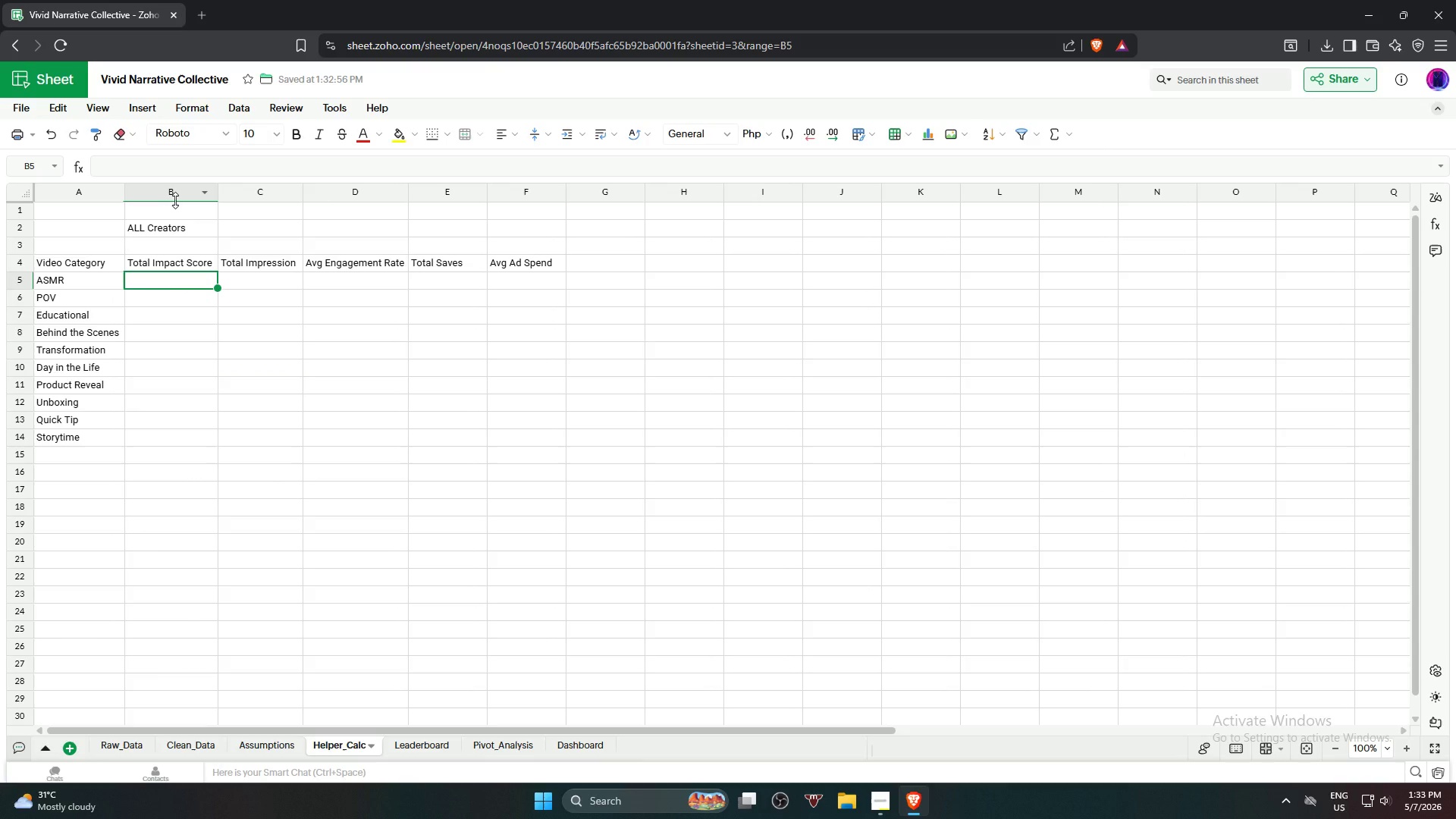 
wait(6.91)
 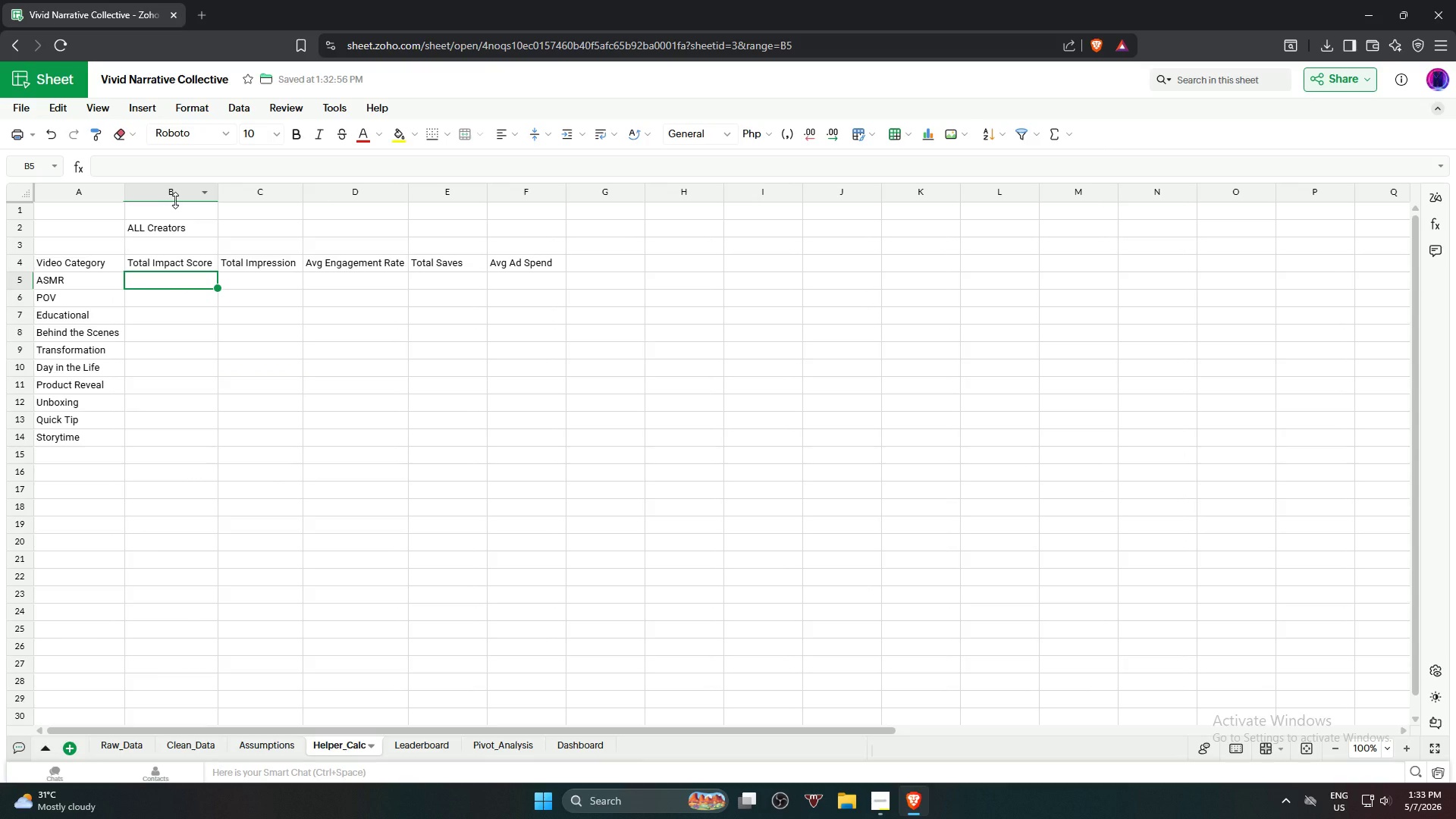 
key(Equal)
 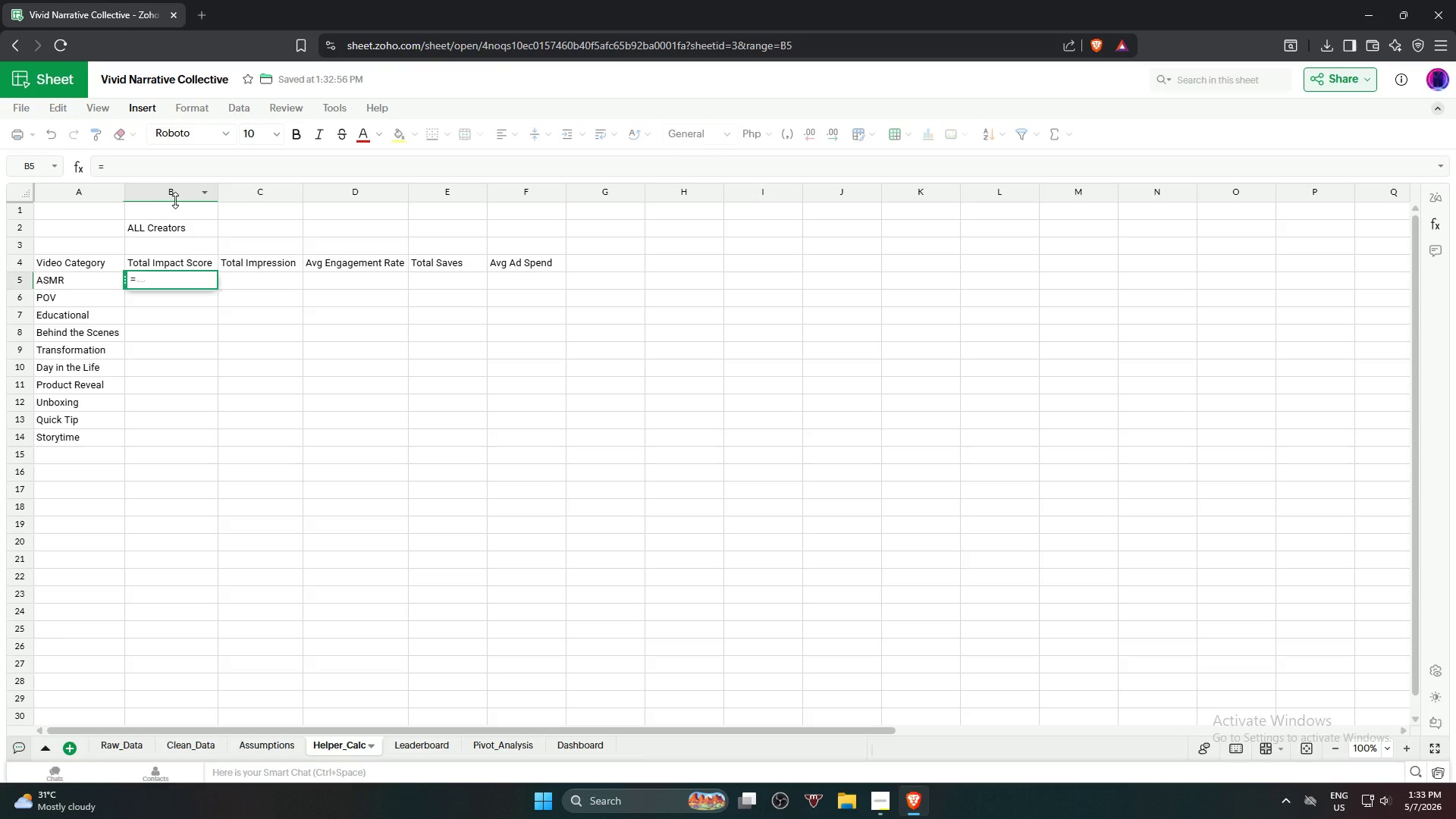 
key(Backspace)
 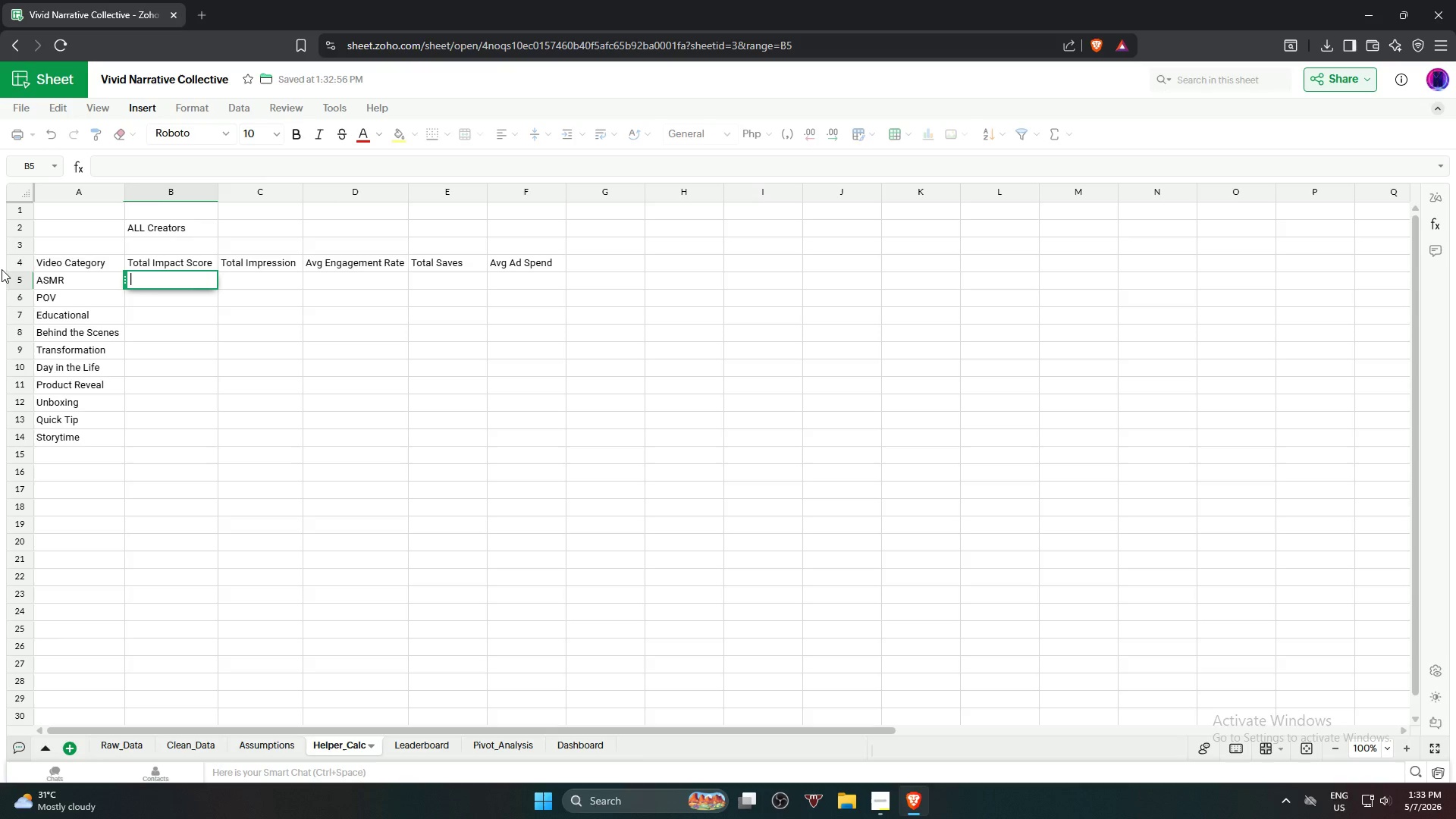 
right_click([22, 243])
 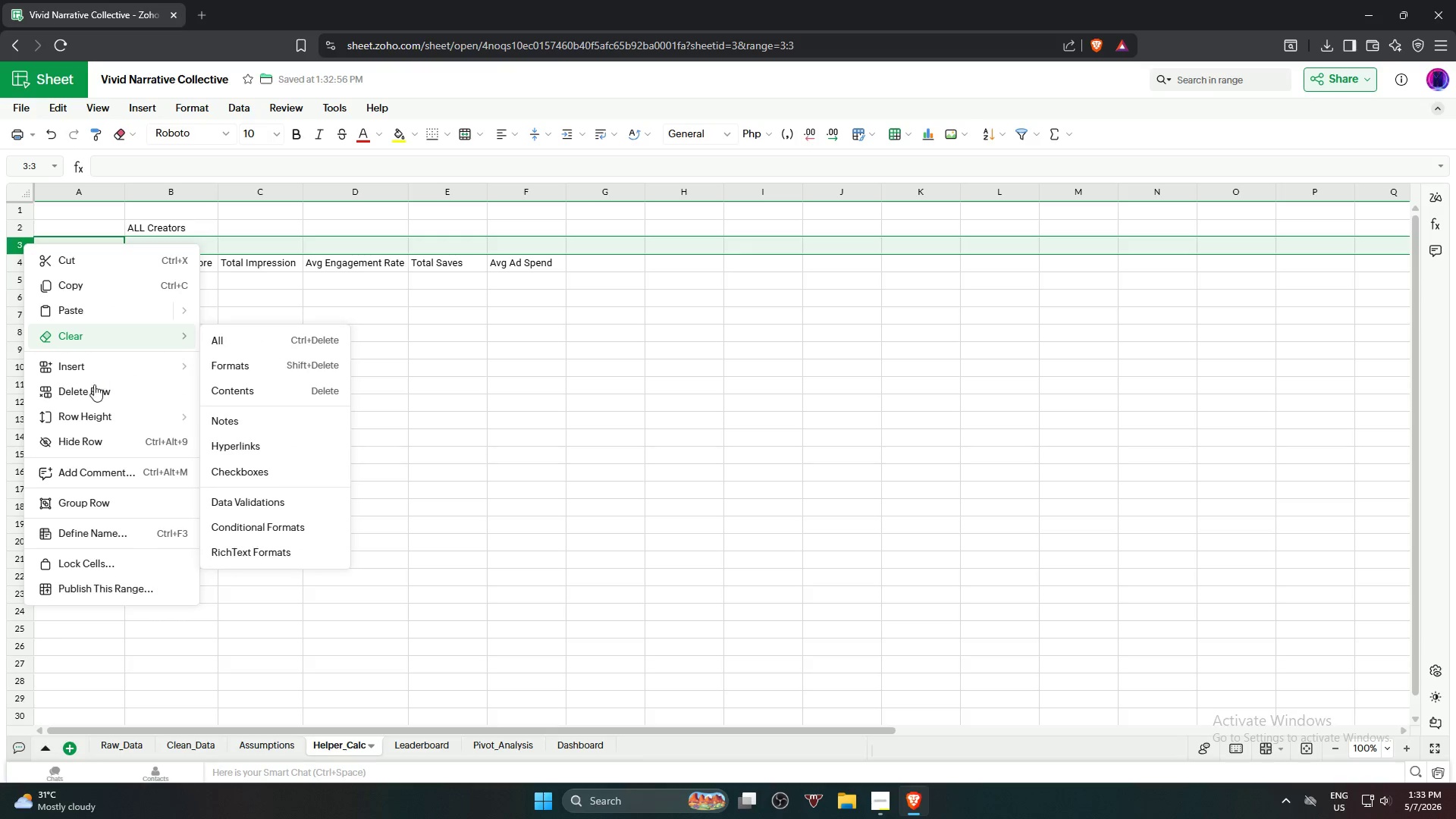 
left_click([93, 391])
 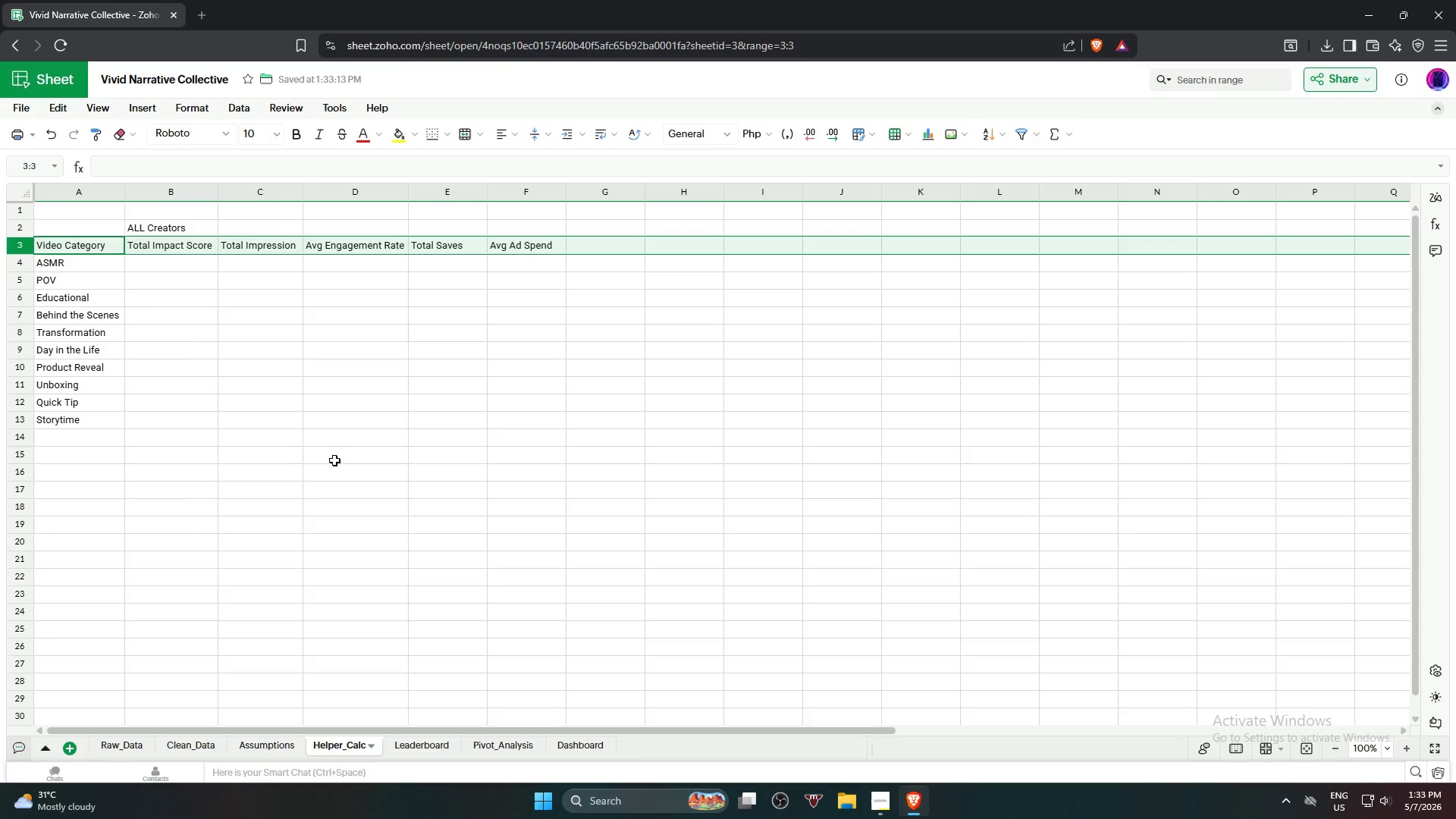 
left_click([329, 460])
 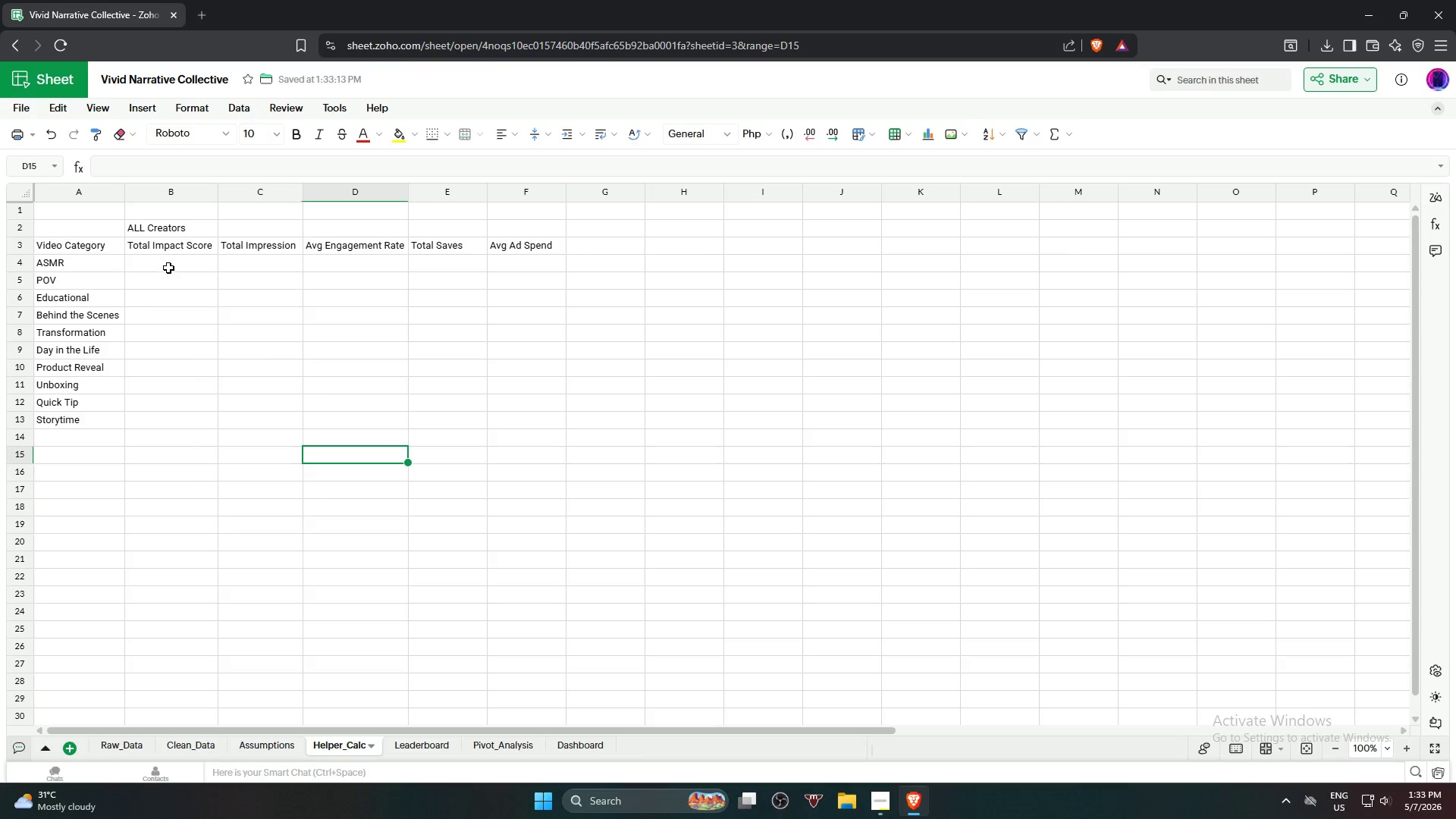 
left_click([168, 268])
 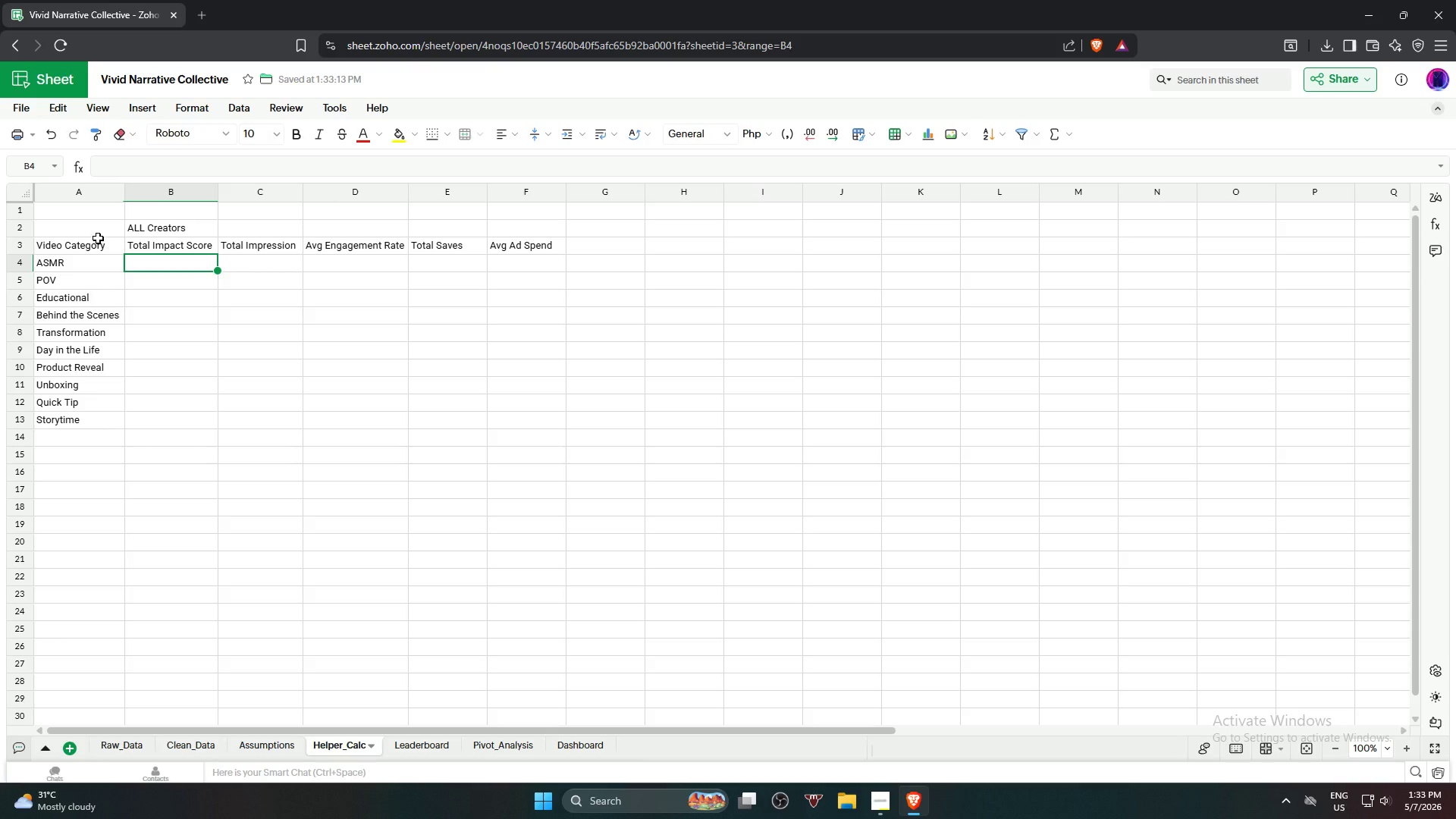 
wait(8.22)
 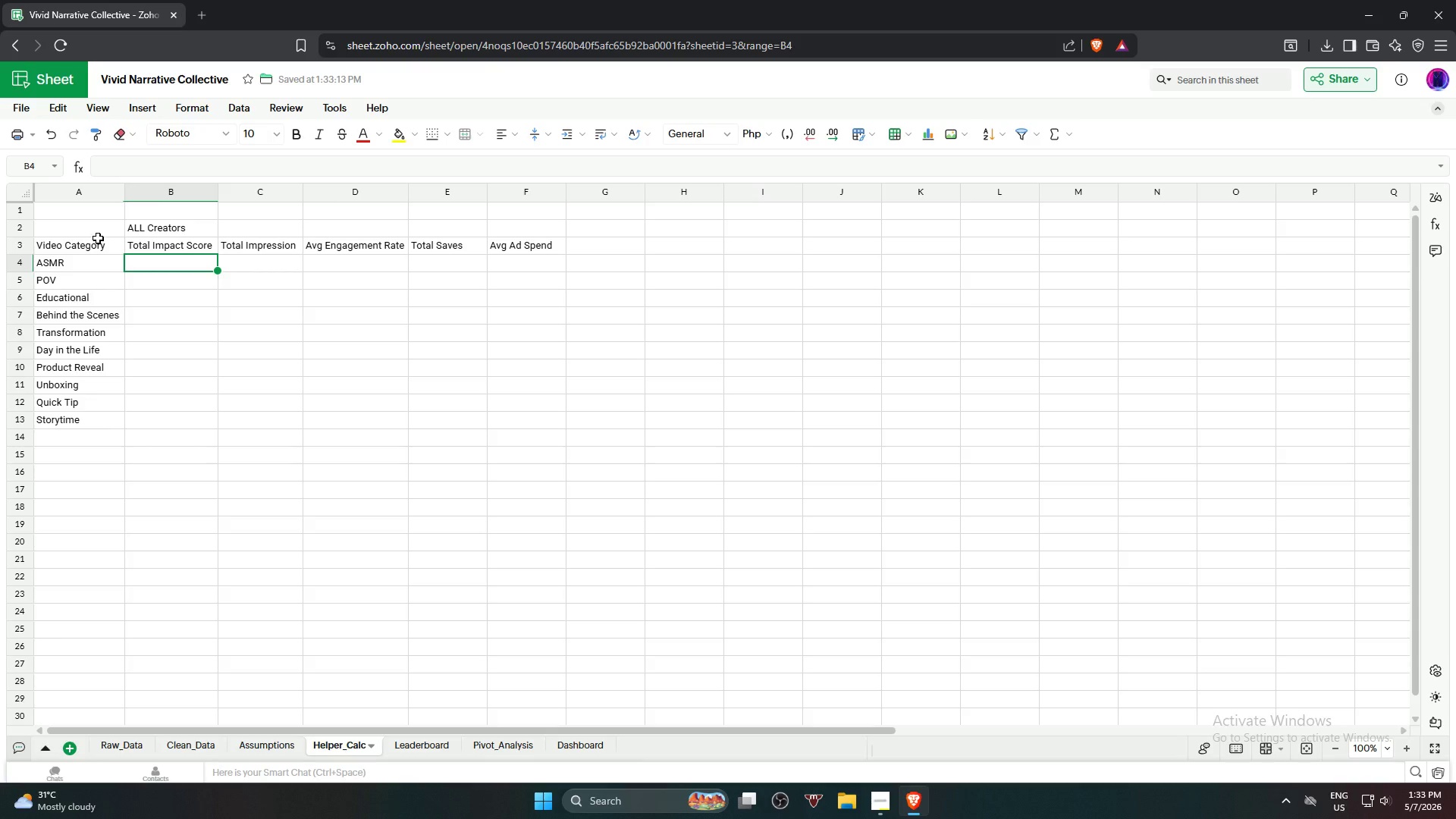 
key(Equal)
 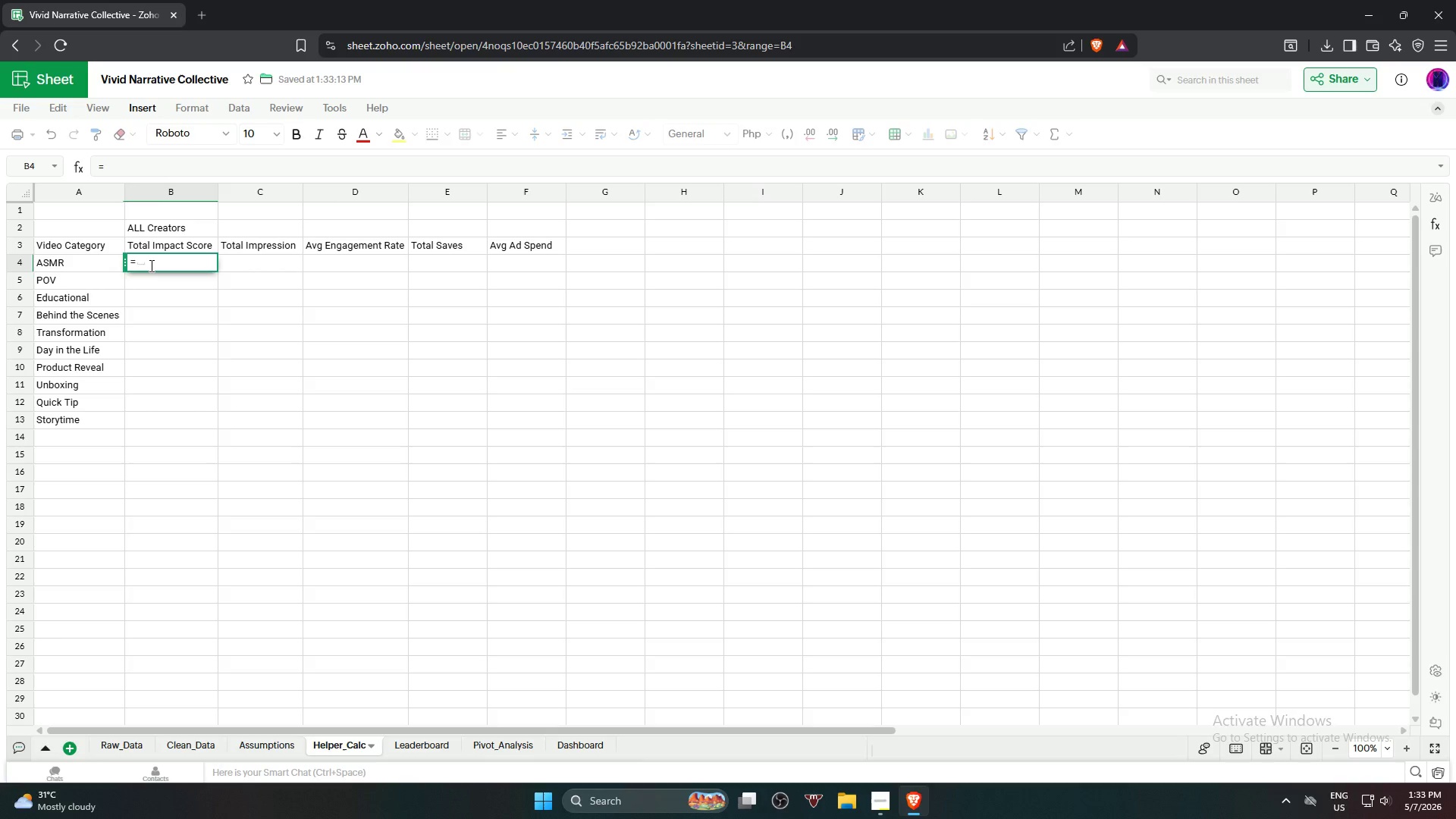 
key(I)
 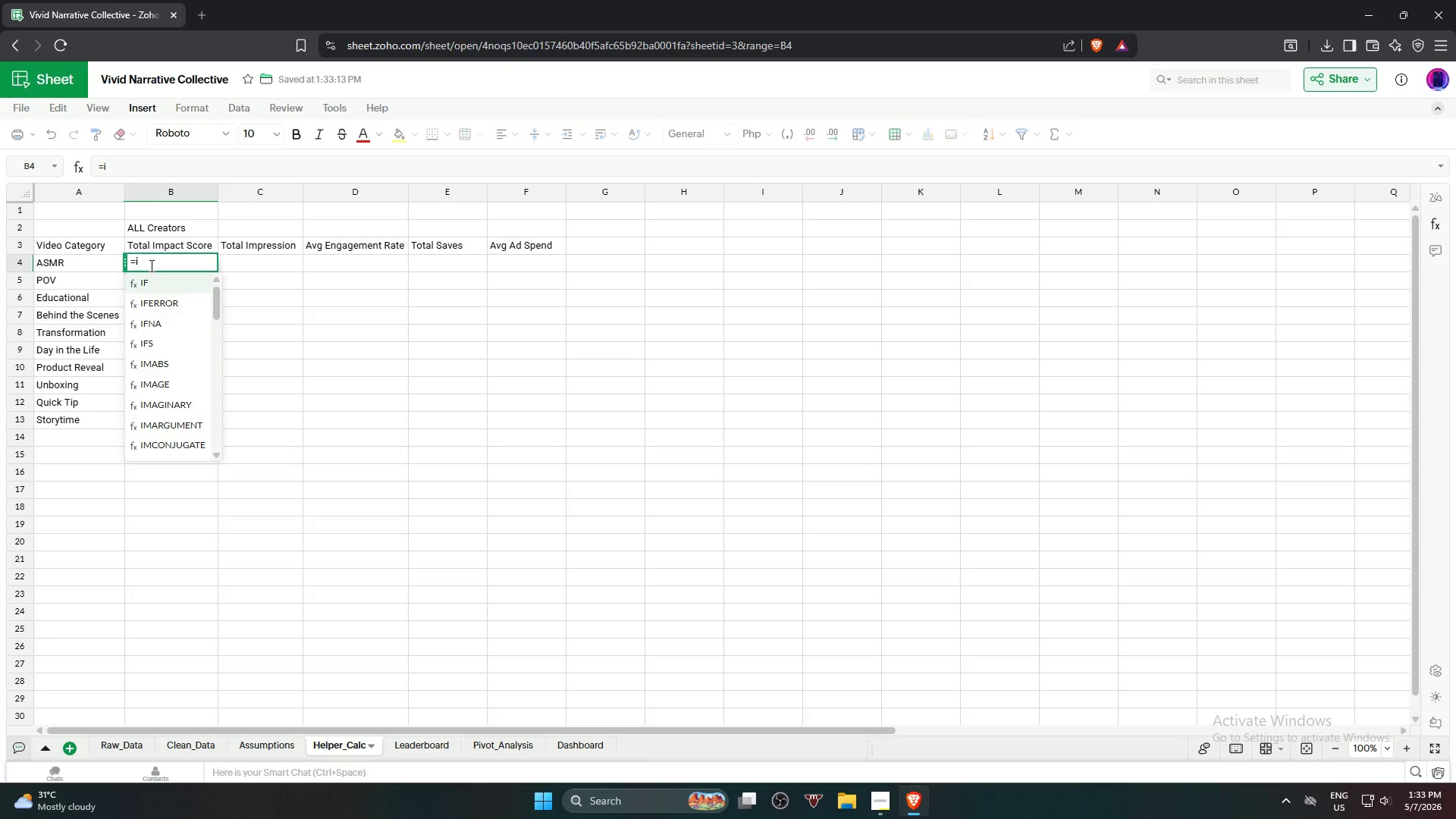 
key(F)
 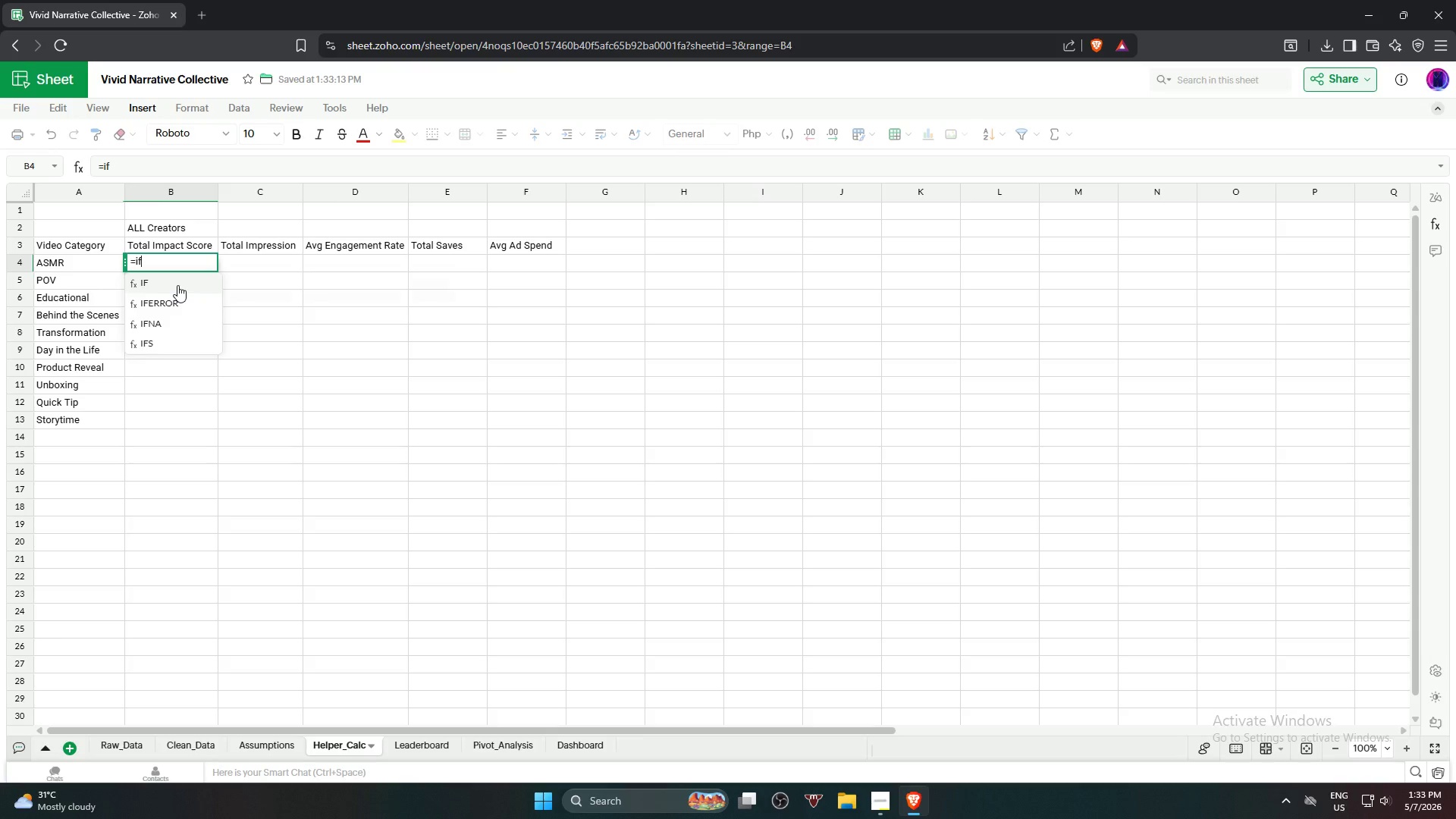 
key(NumpadEnter)
 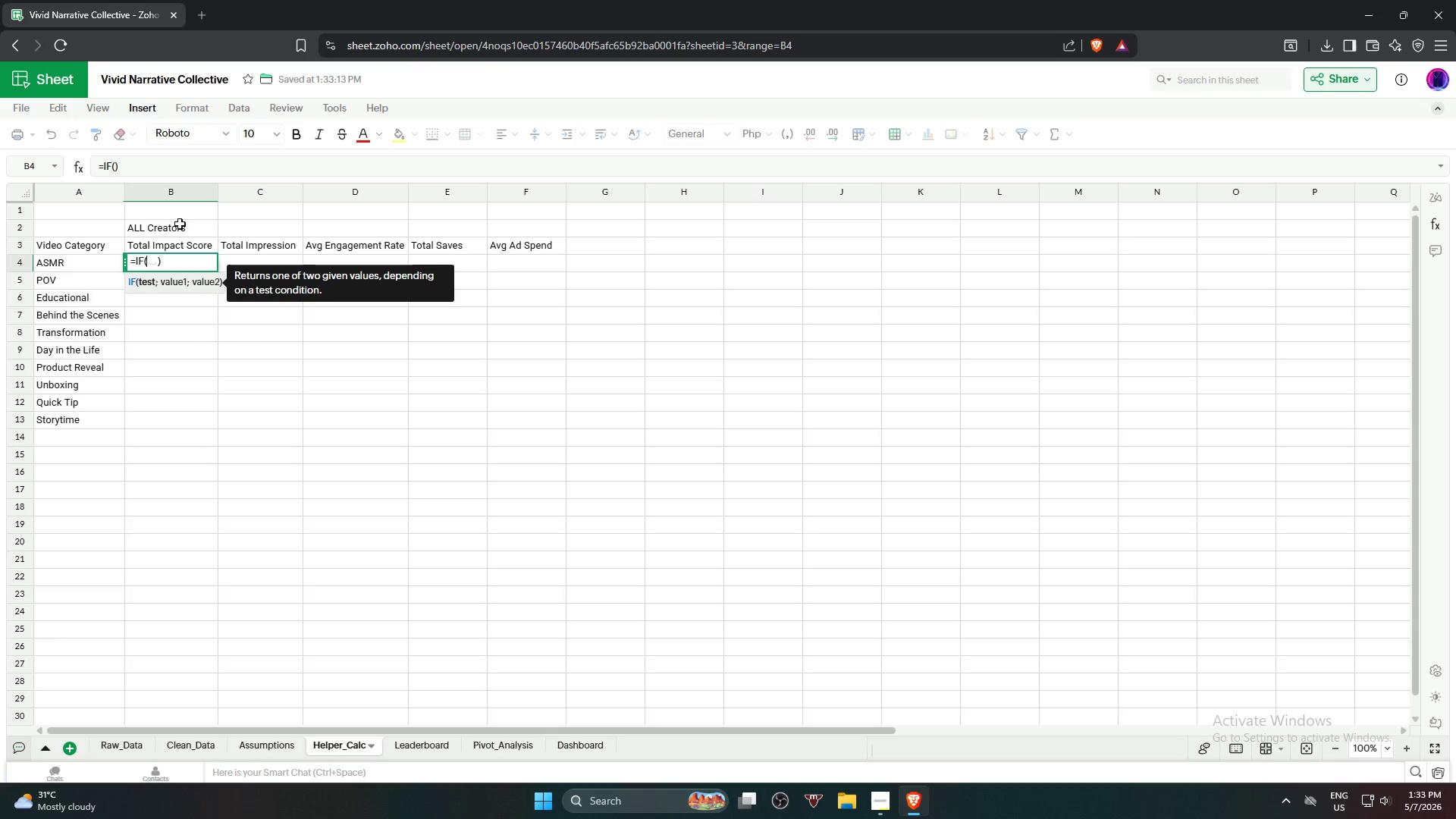 
left_click([175, 225])
 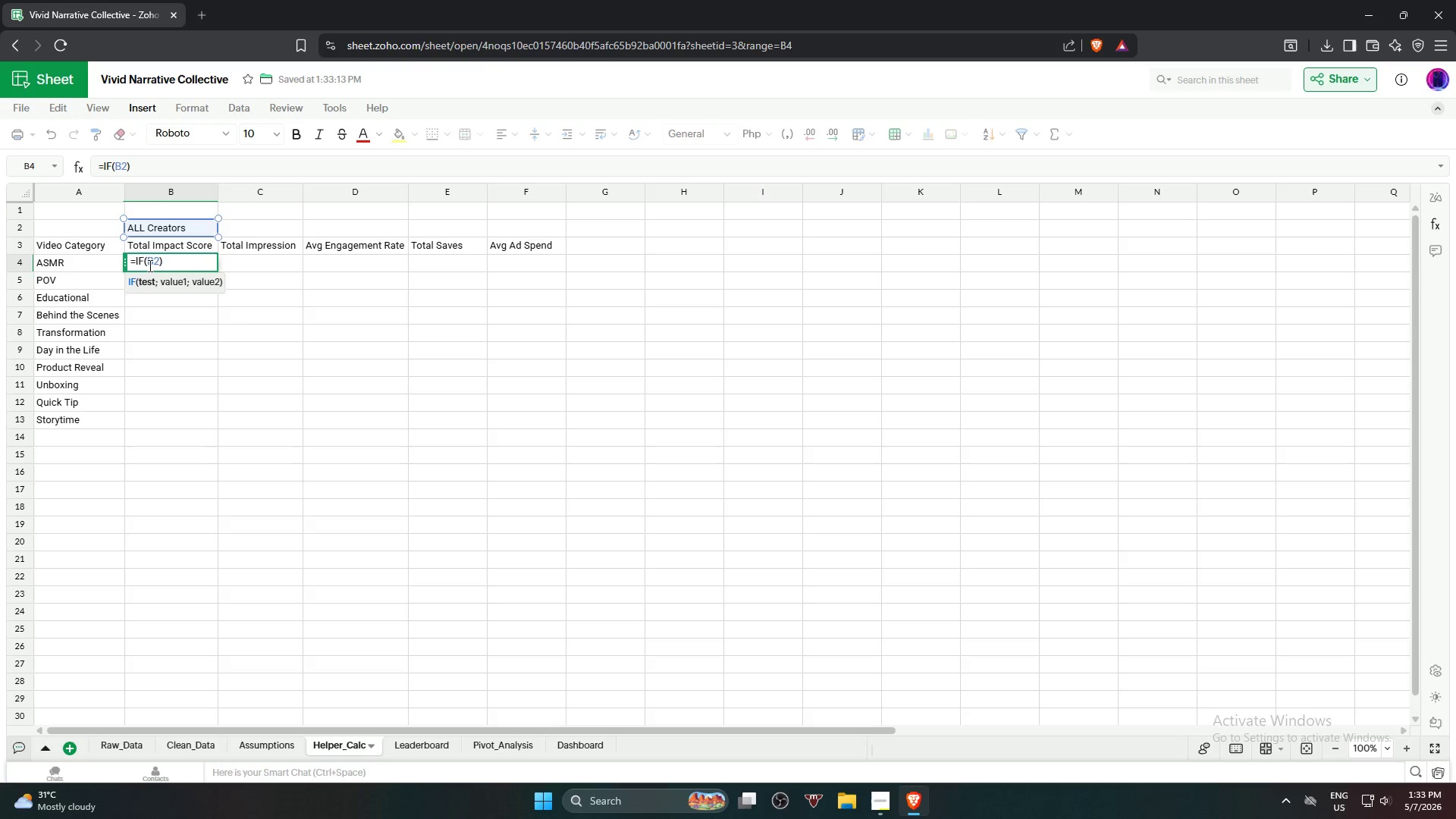 
left_click([147, 265])
 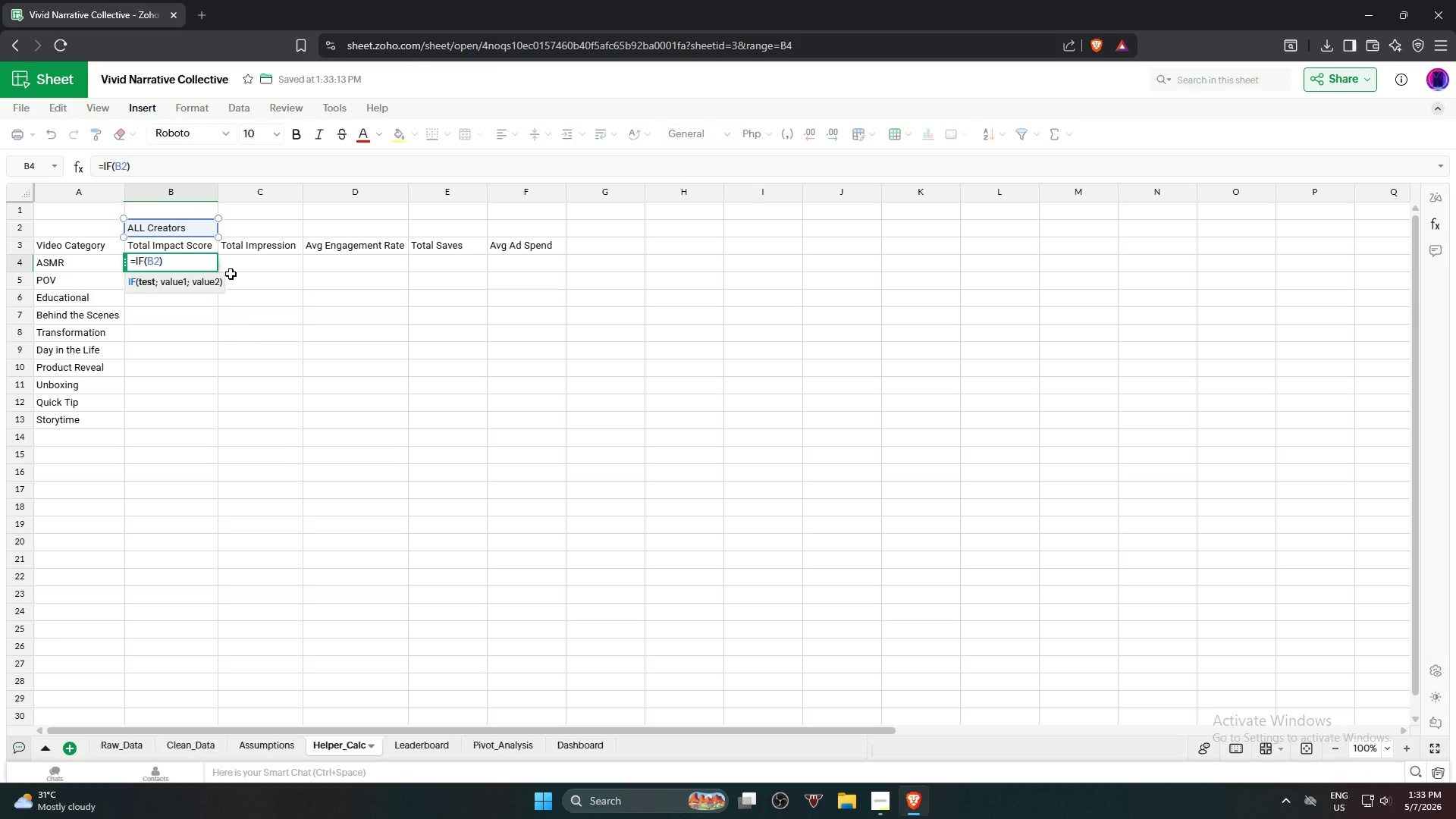 
key(Shift+ShiftRight)
 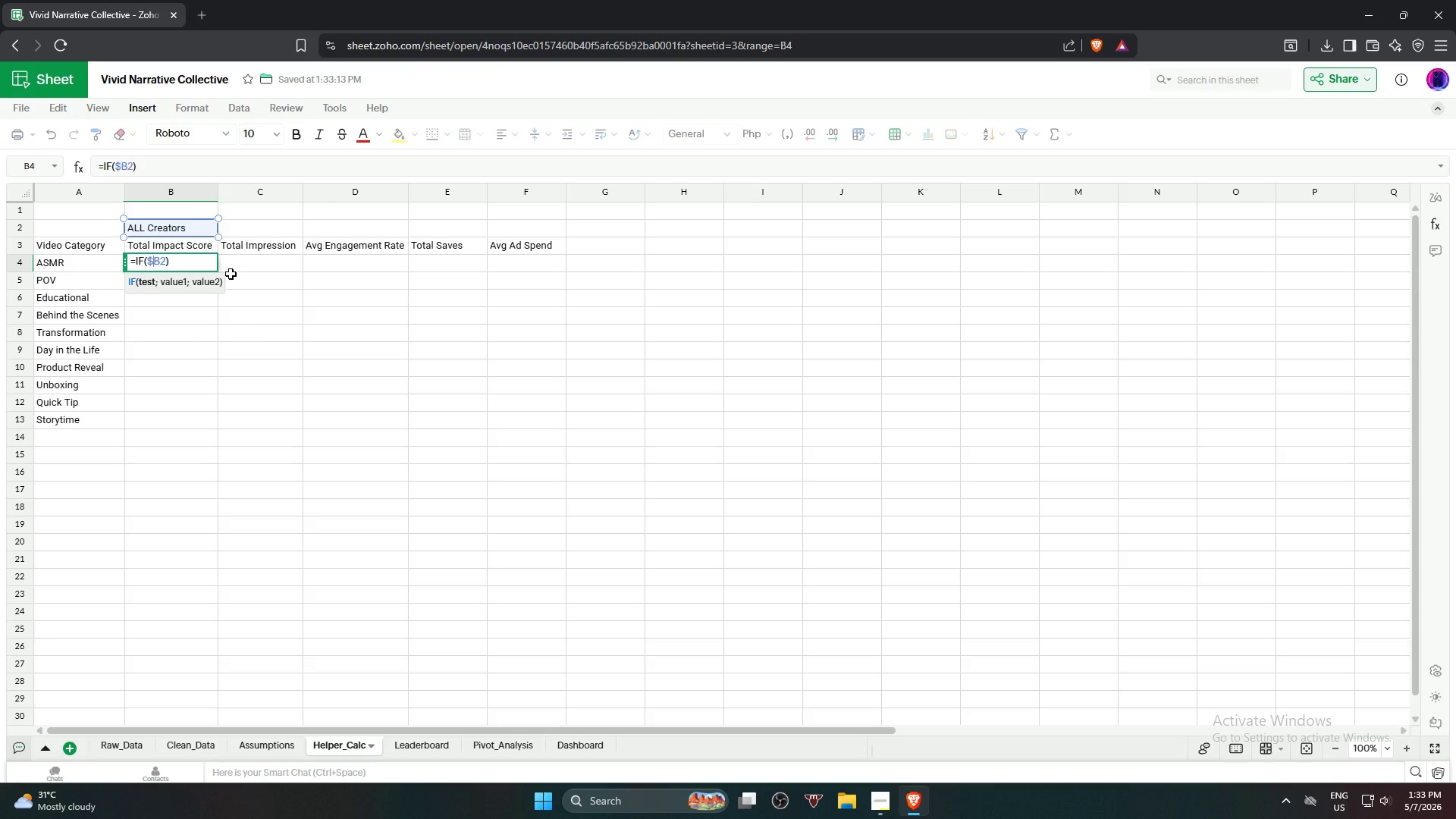 
key(Shift+4)
 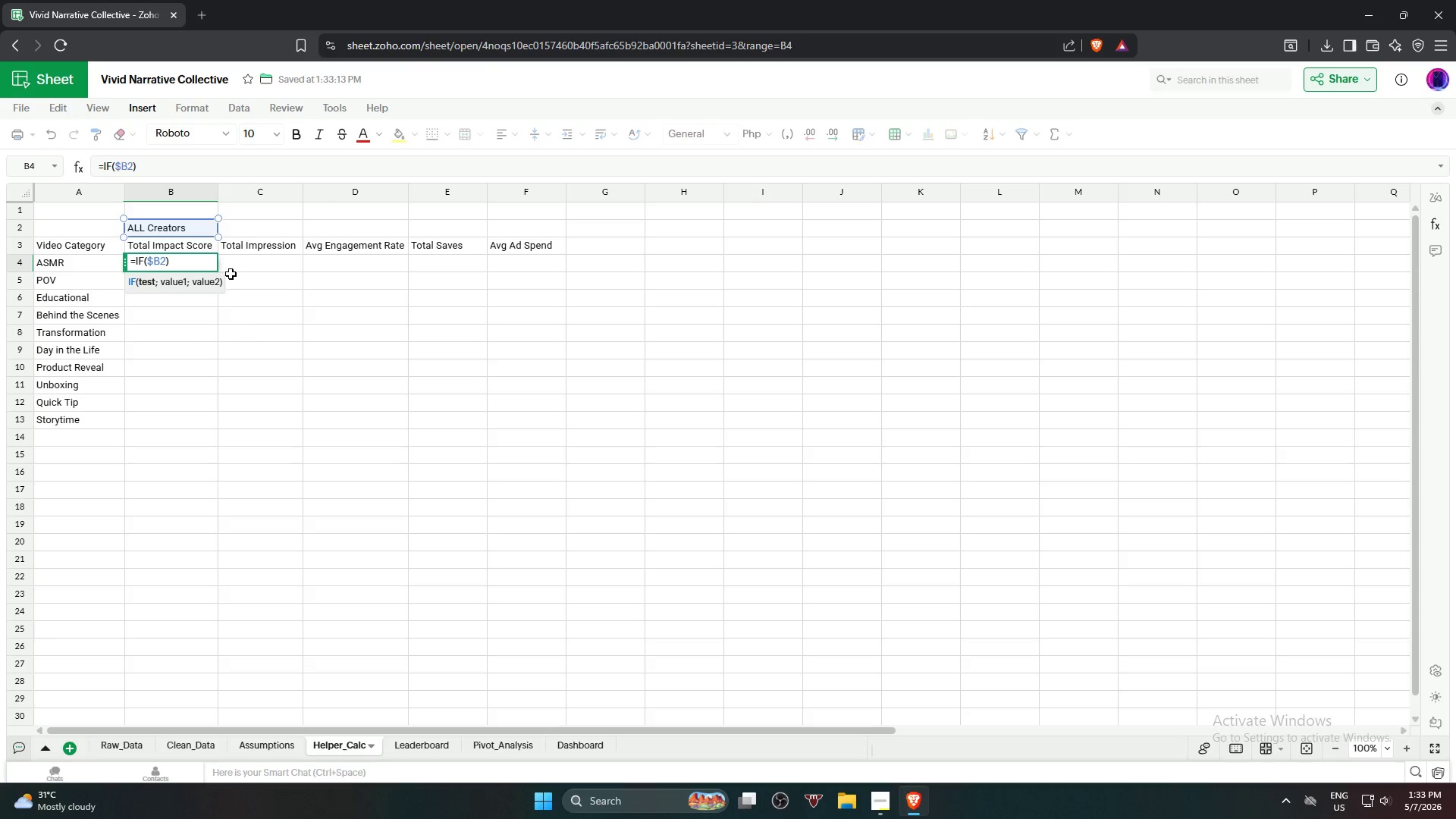 
key(ArrowRight)
 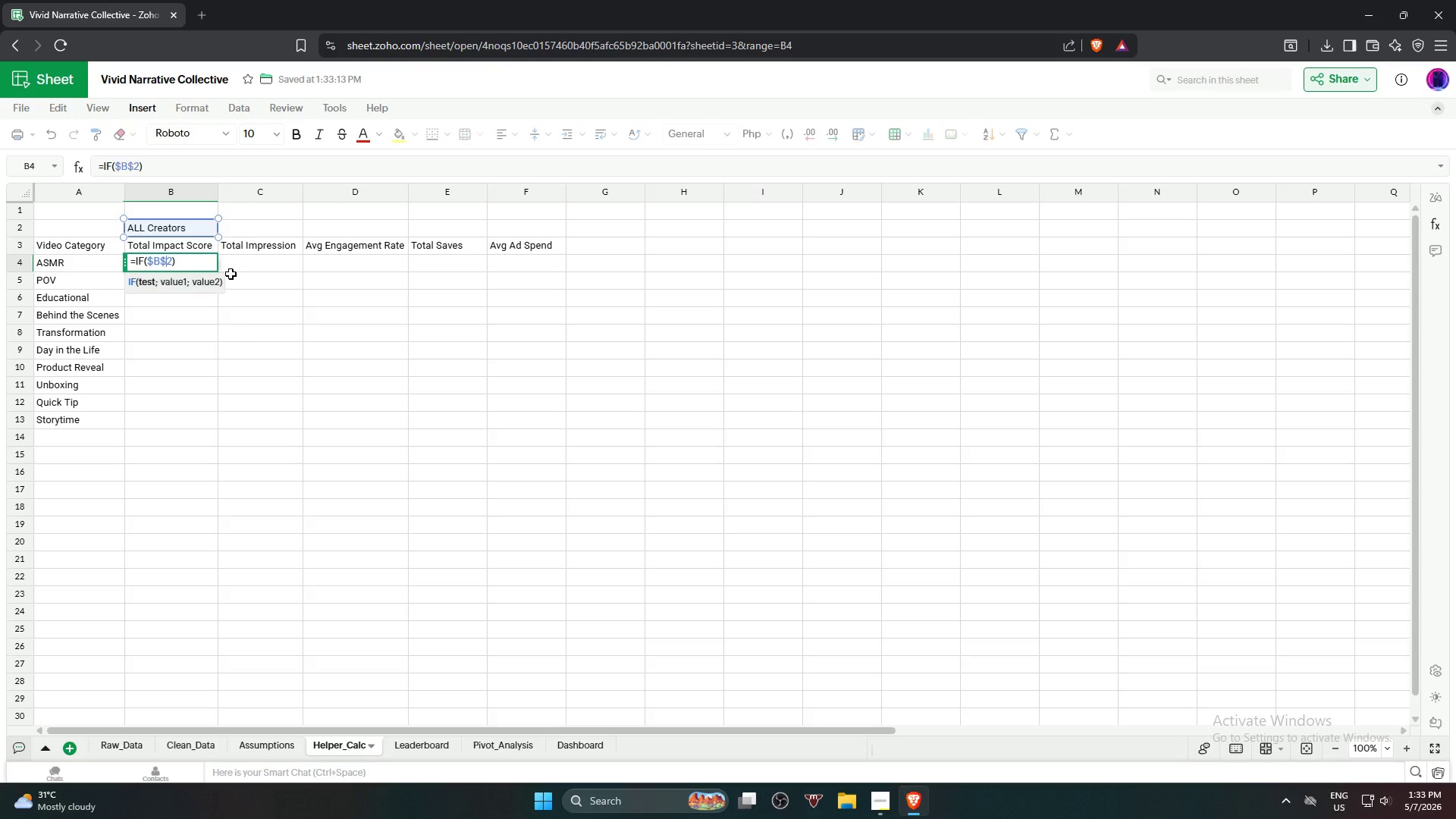 
key(Shift+ShiftRight)
 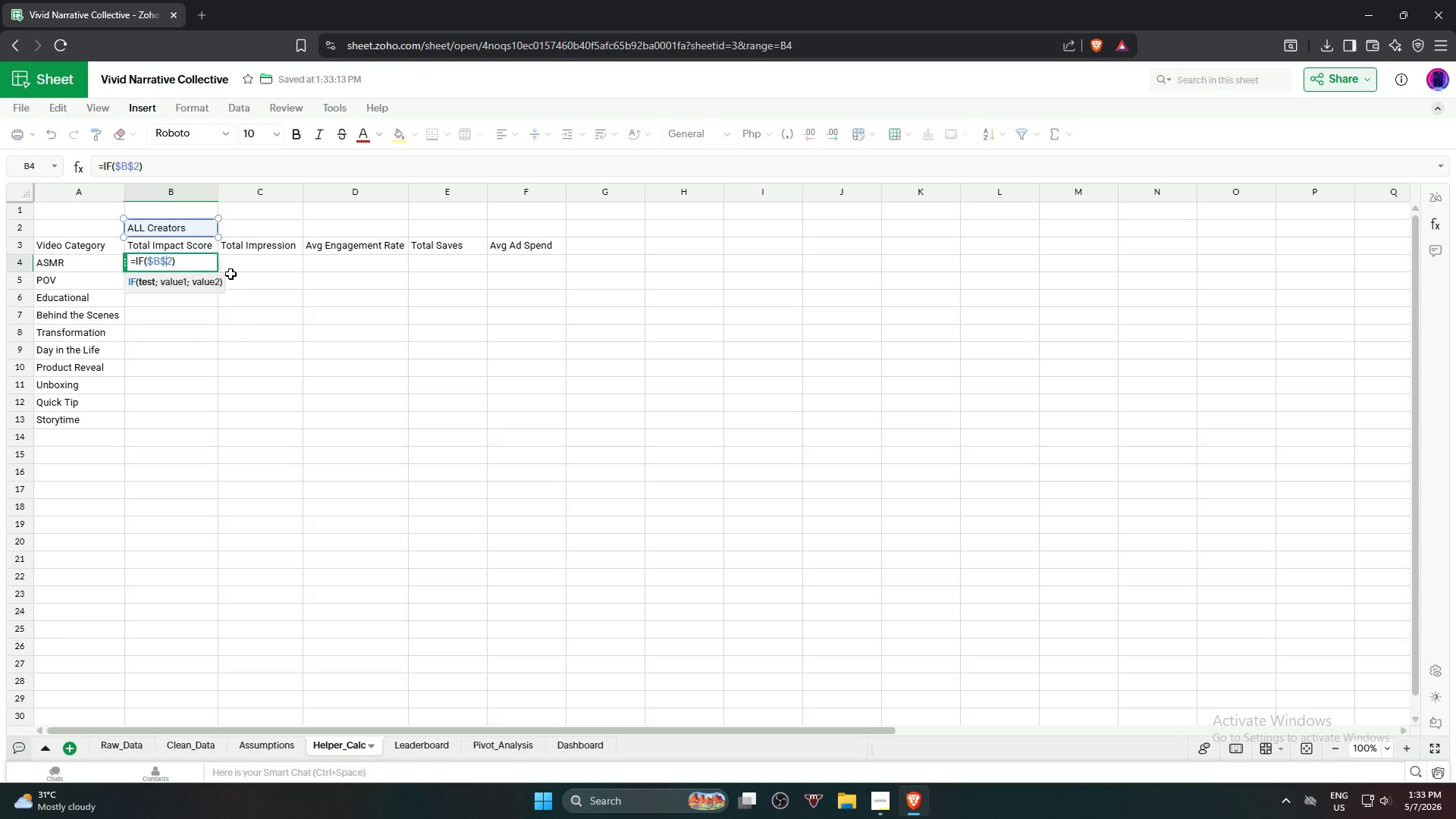 
key(Shift+4)
 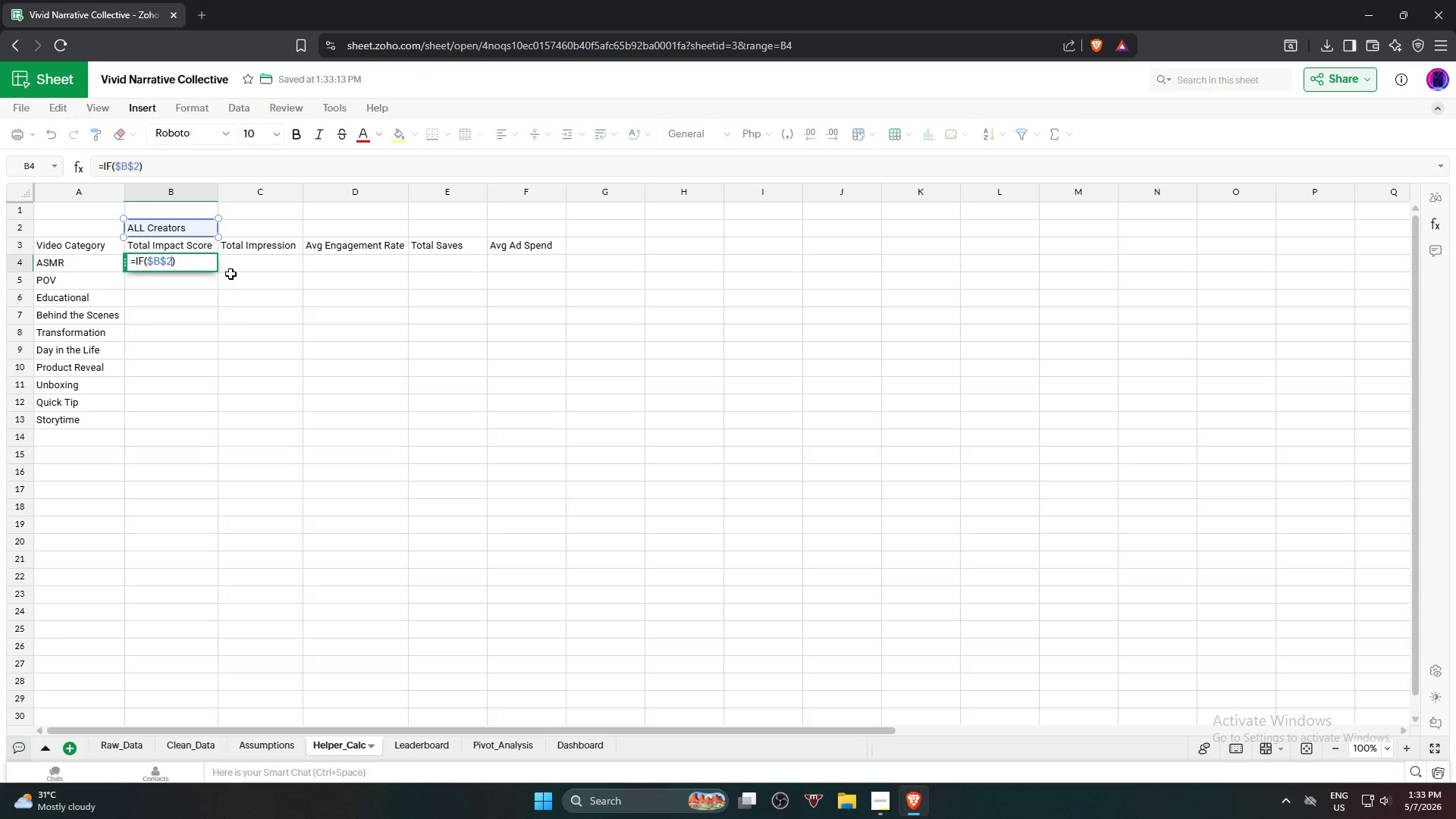 
key(ArrowRight)
 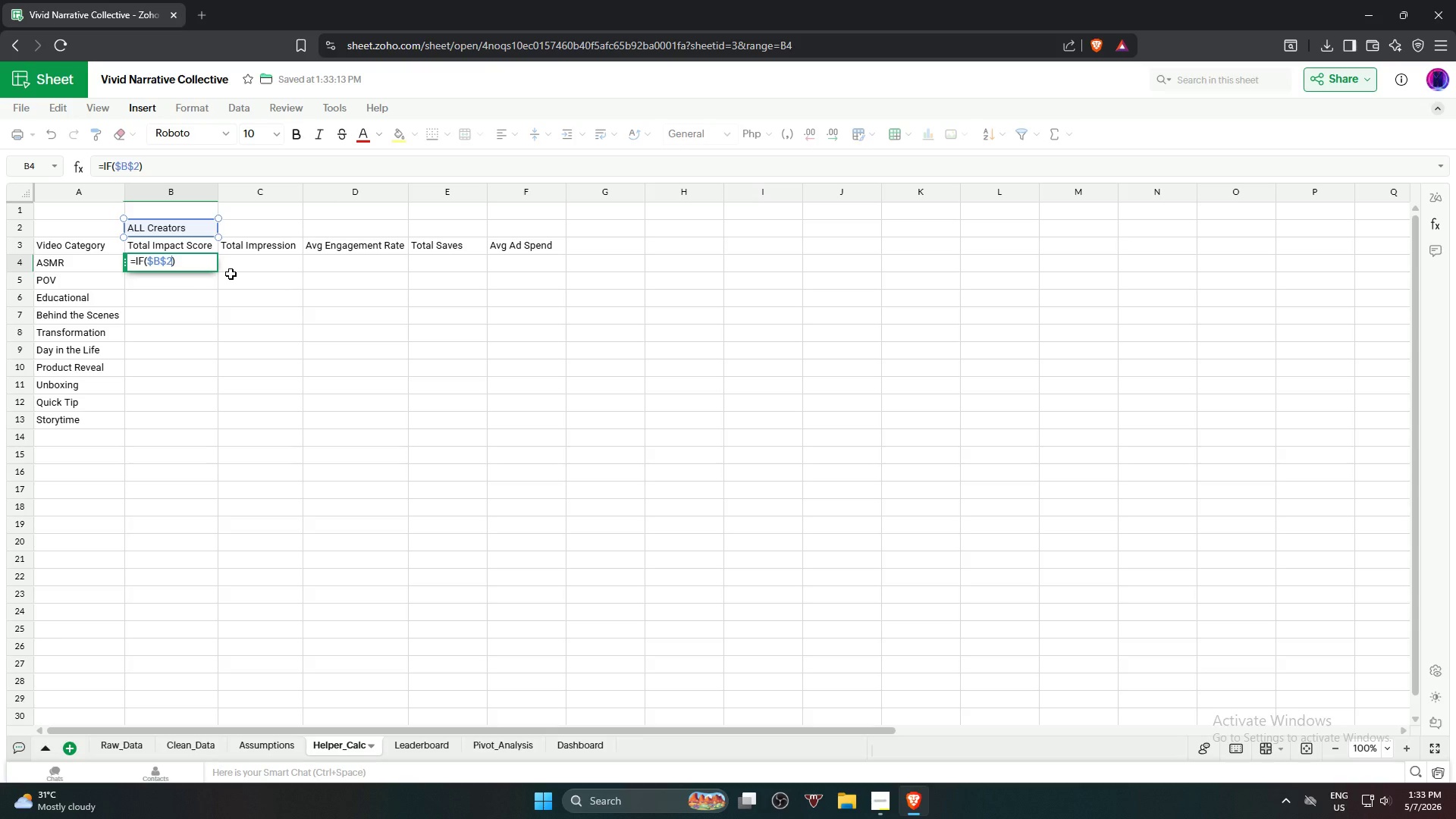 
key(Equal)
 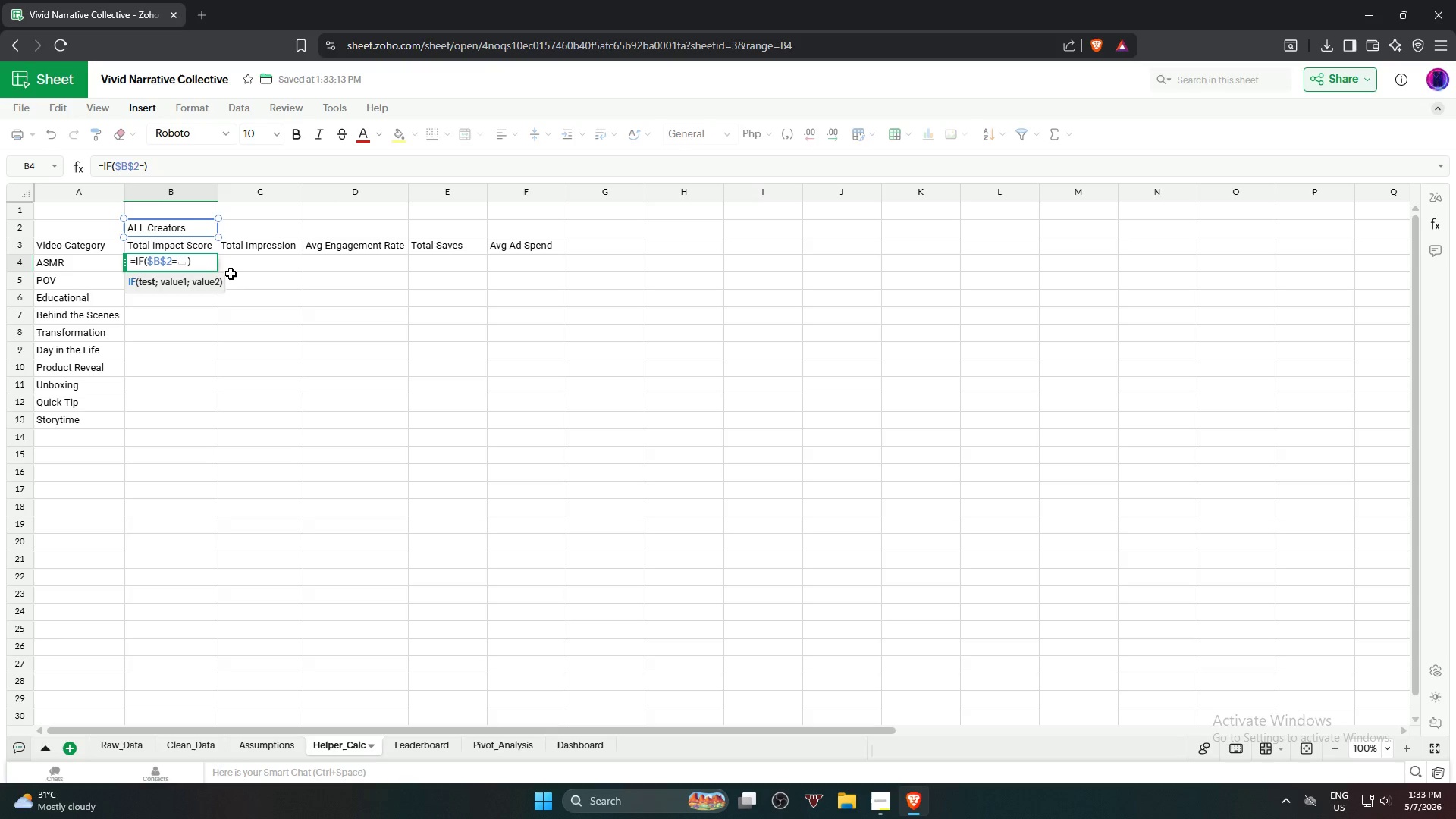 
wait(5.02)
 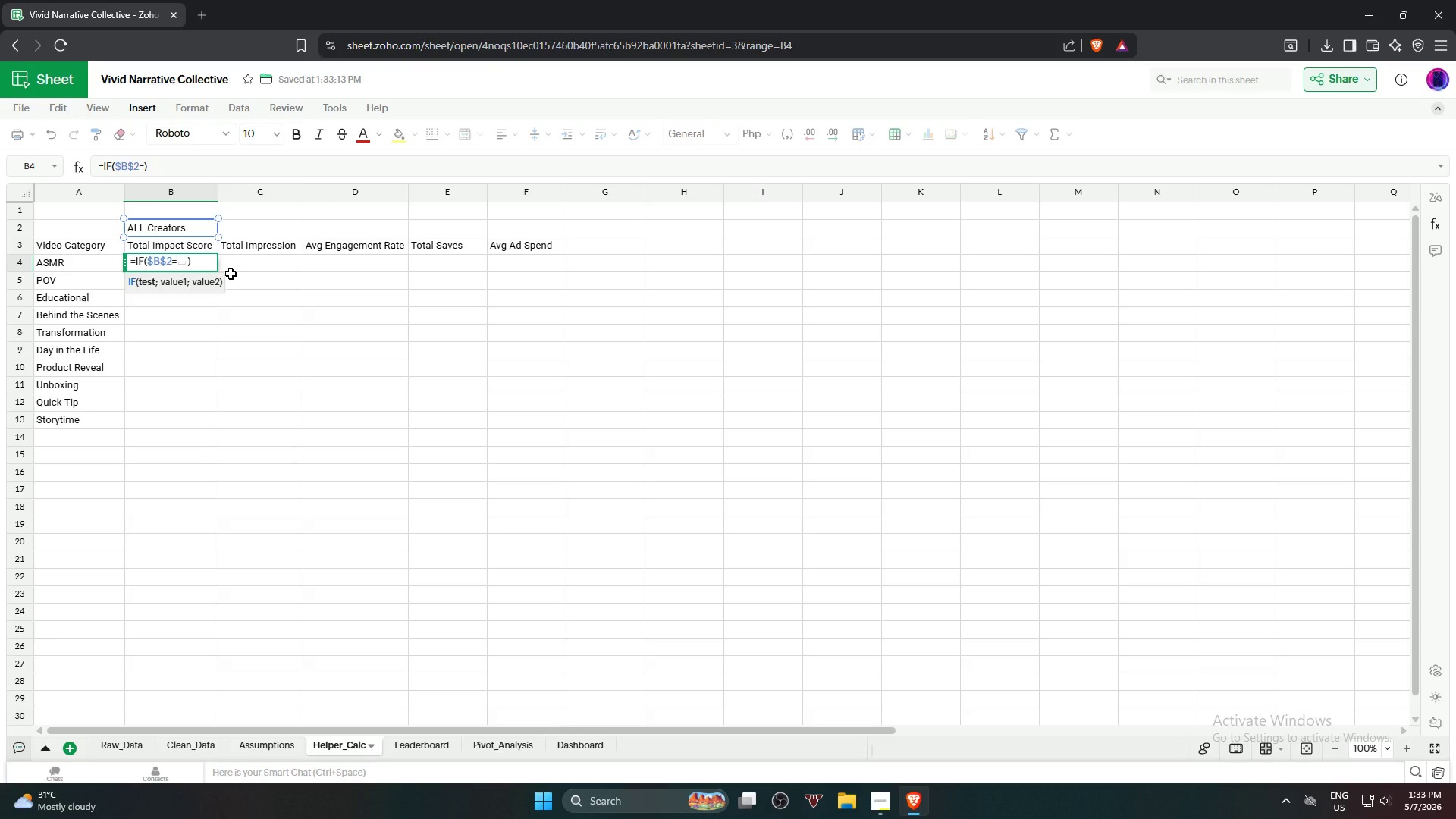 
type("ALL Creators)
 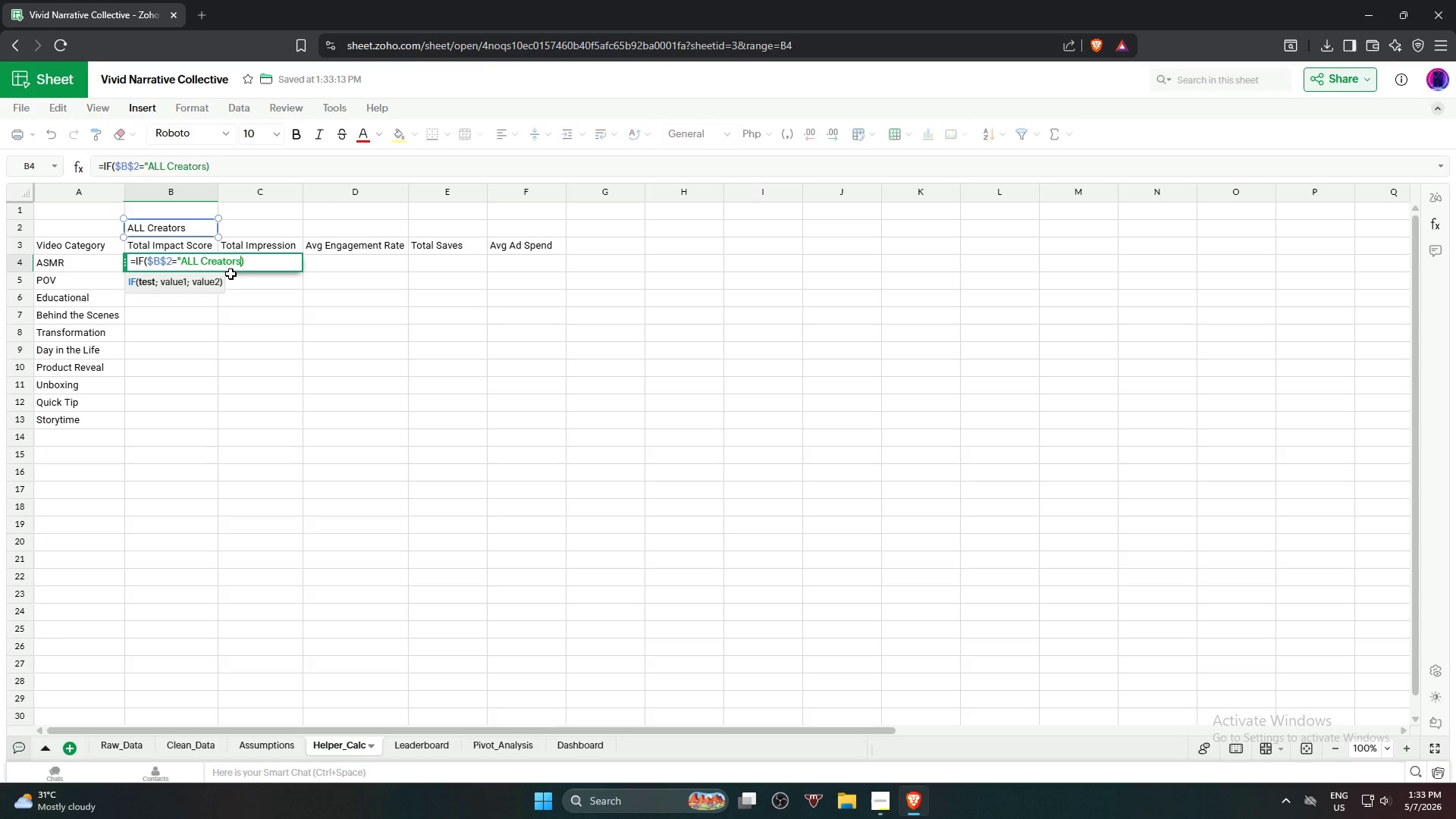 
type(",sumif)
 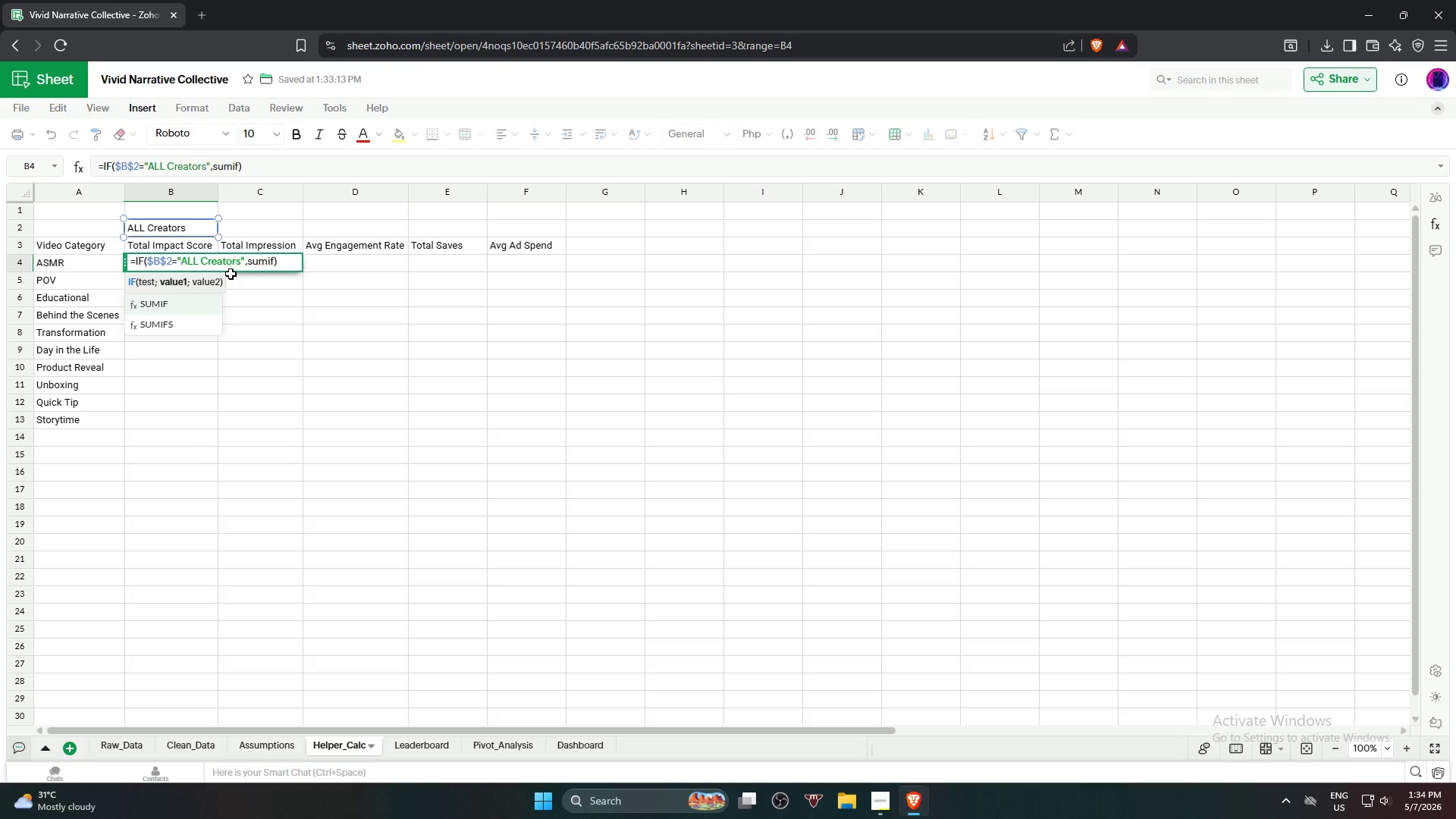 
key(Enter)
 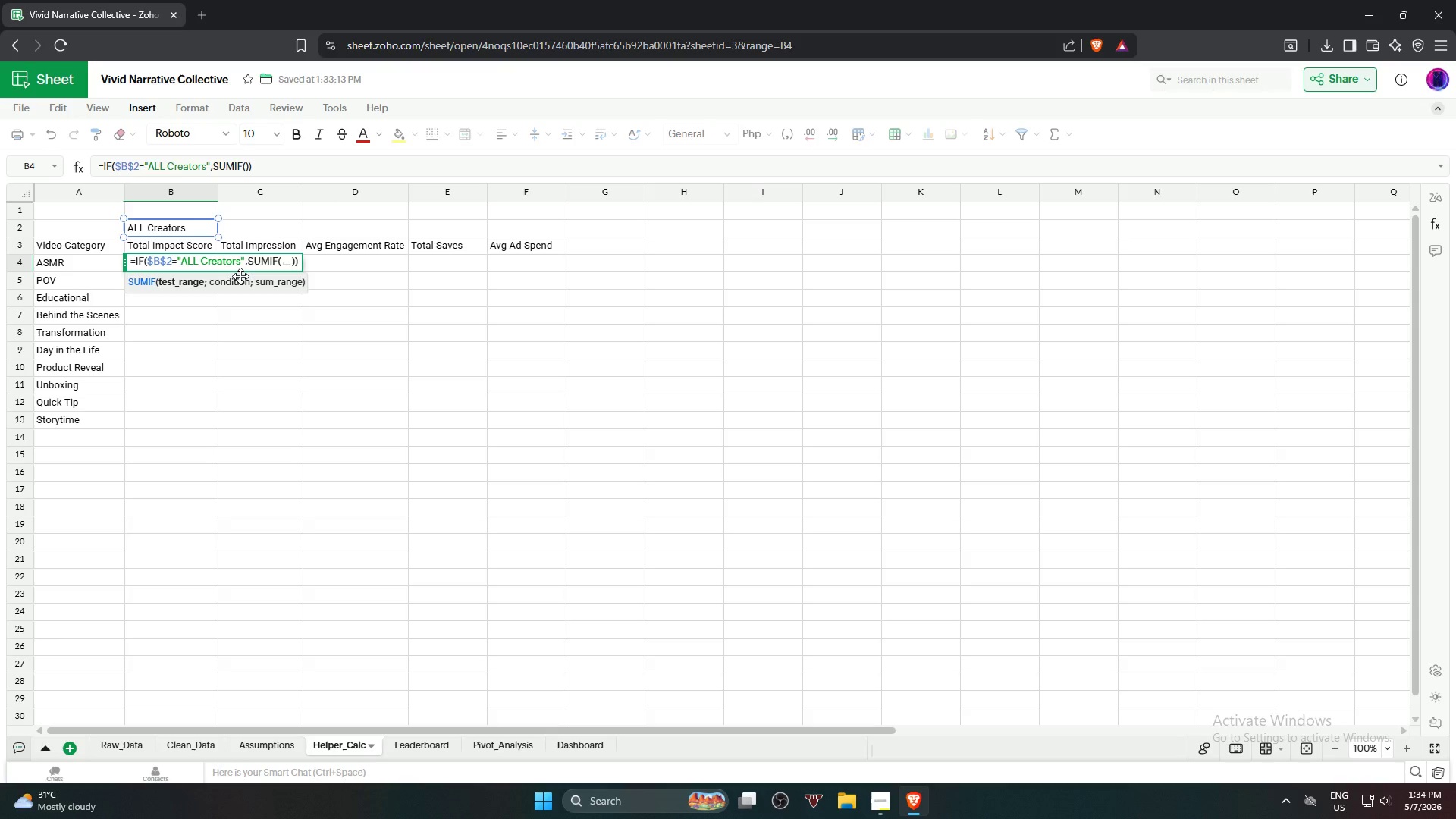 
wait(16.45)
 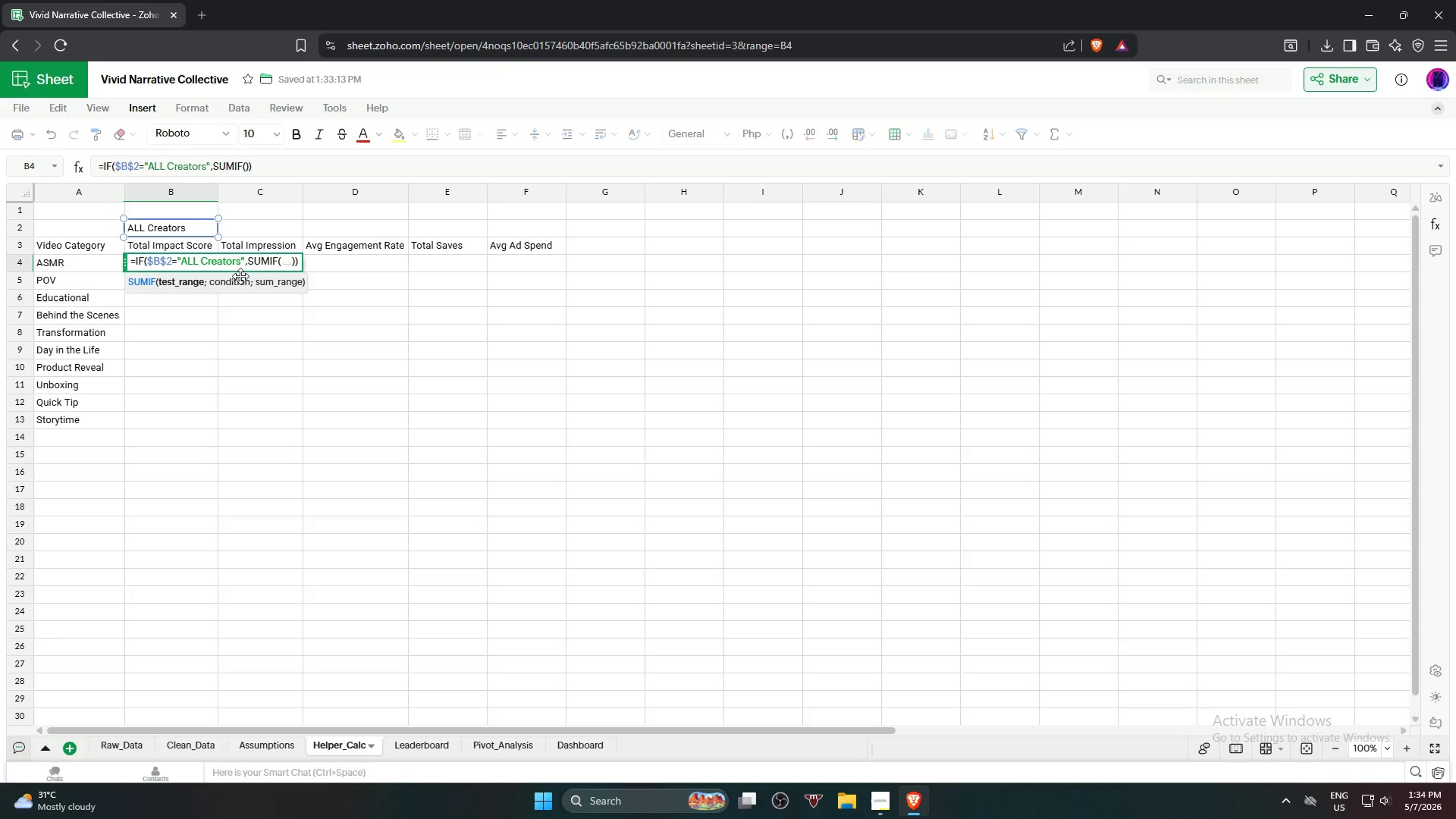 
left_click([193, 744])
 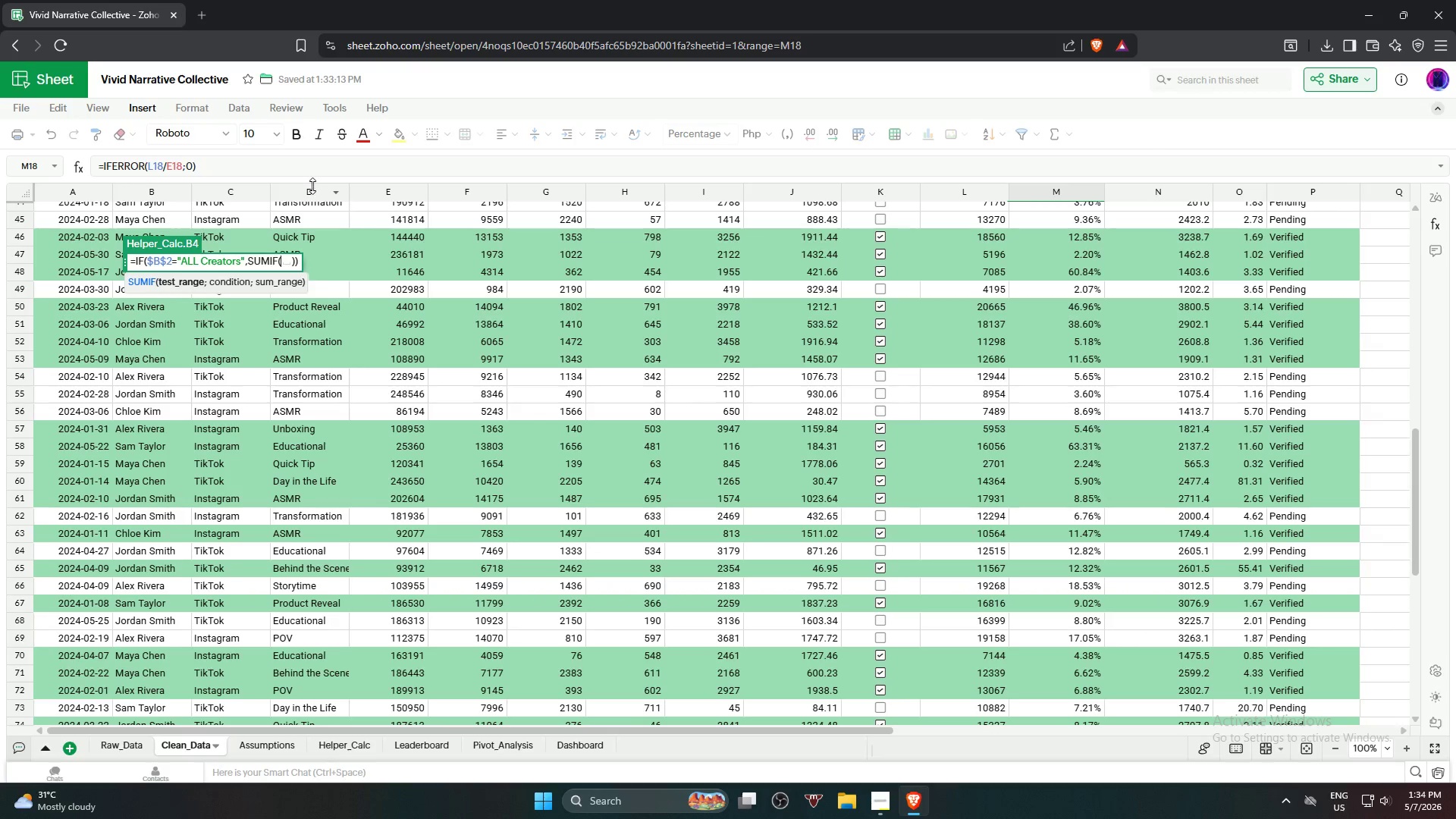 
left_click([311, 194])
 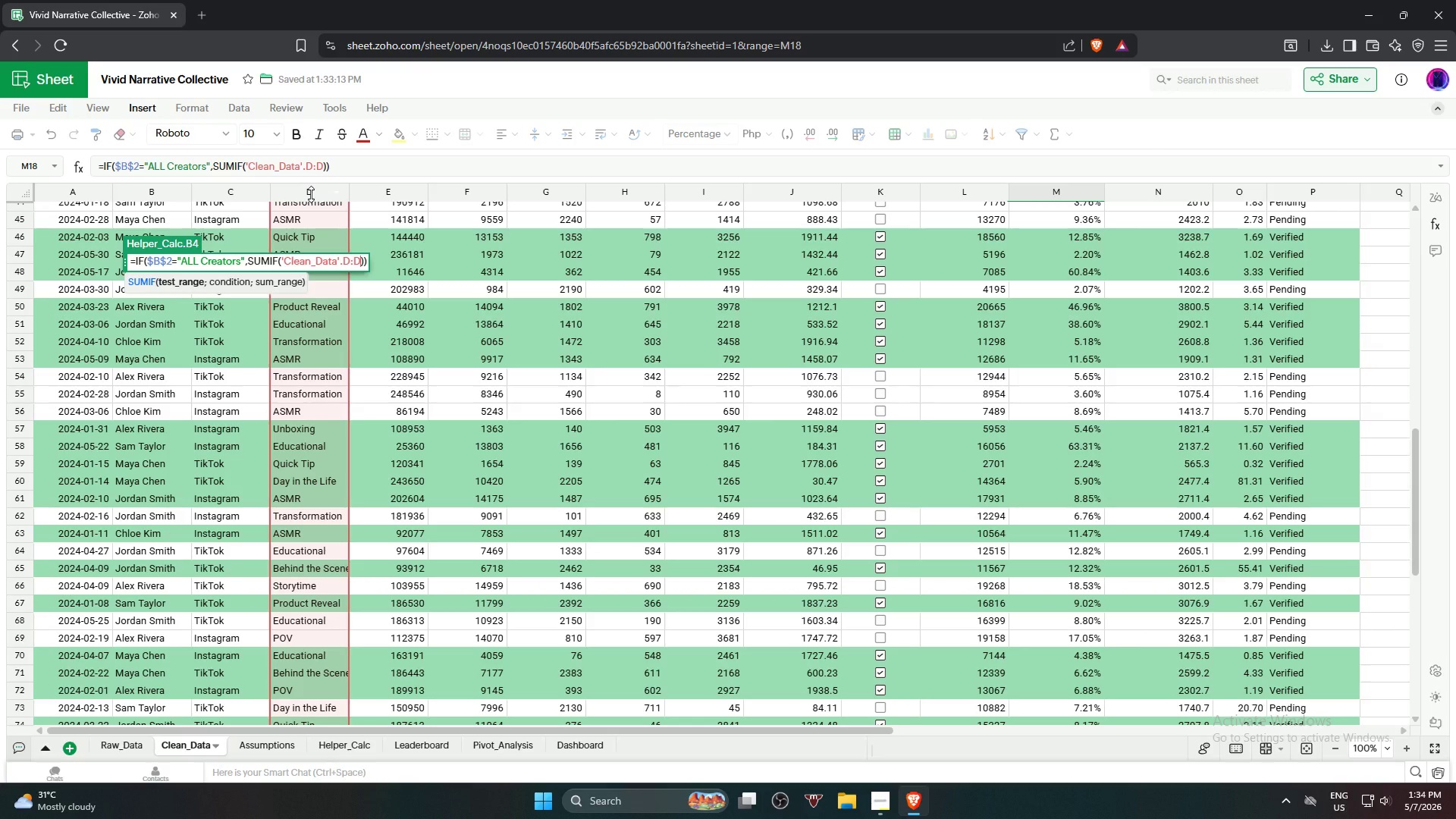 
wait(6.05)
 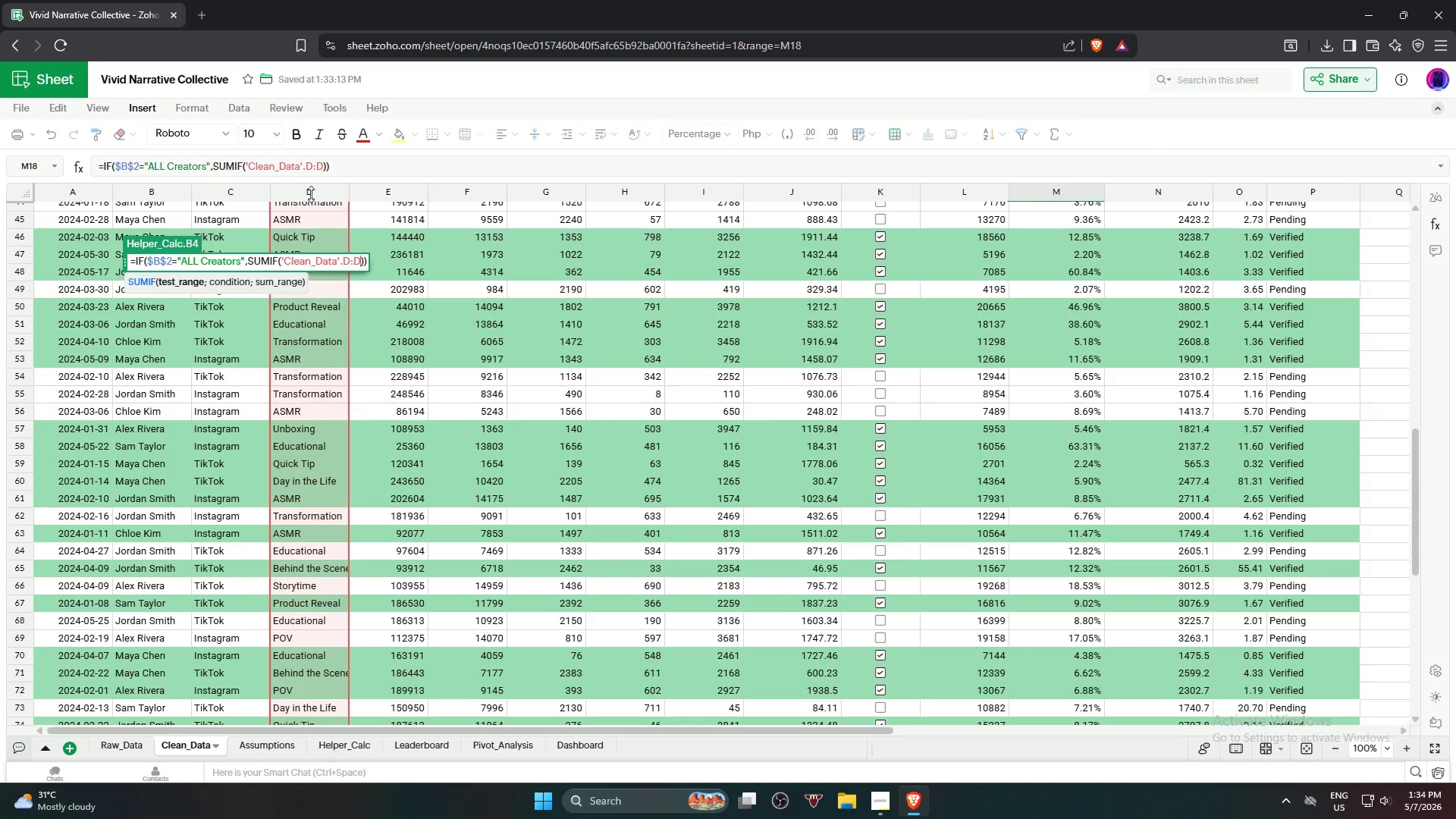 
key(Comma)
 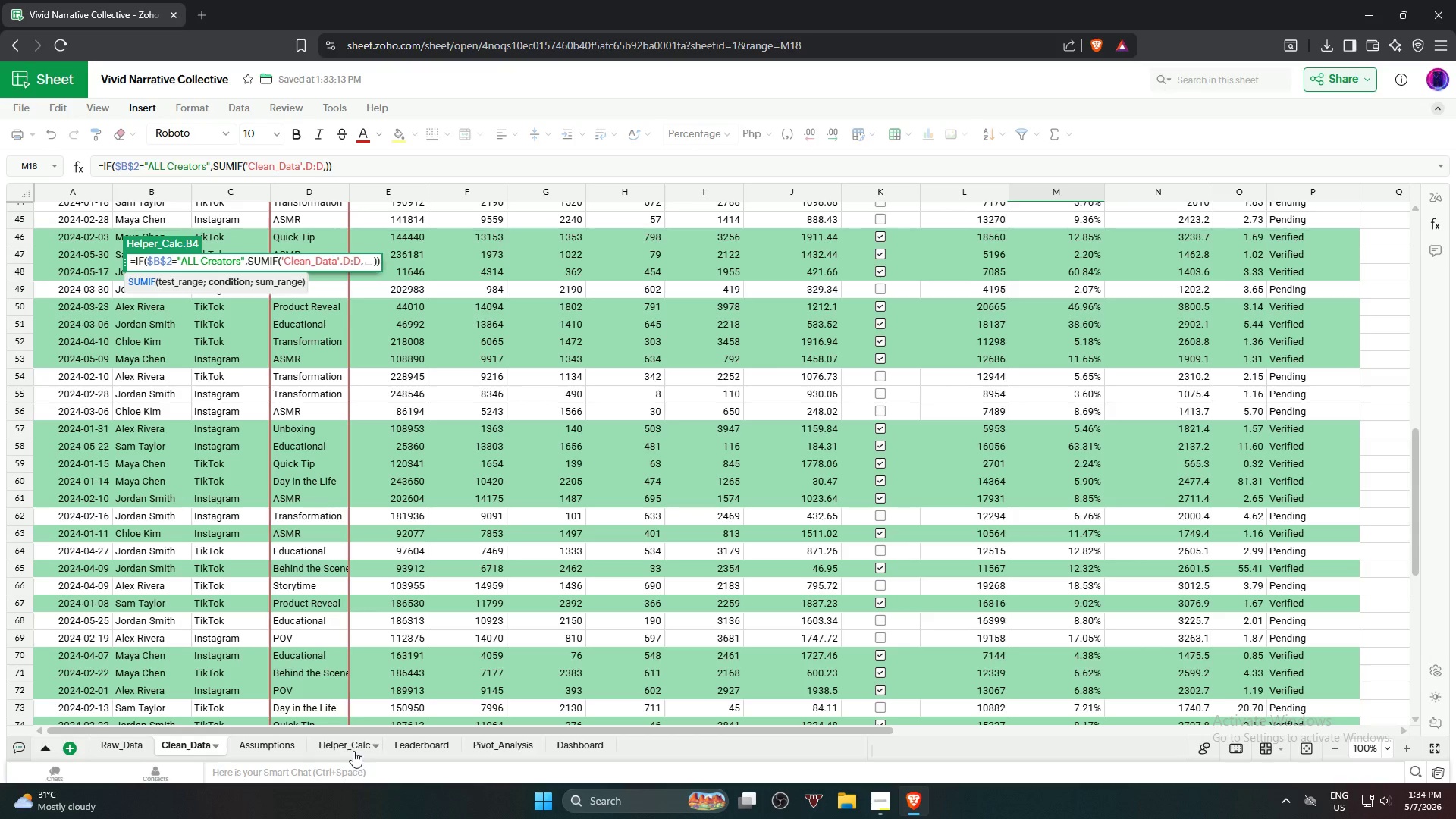 
wait(6.77)
 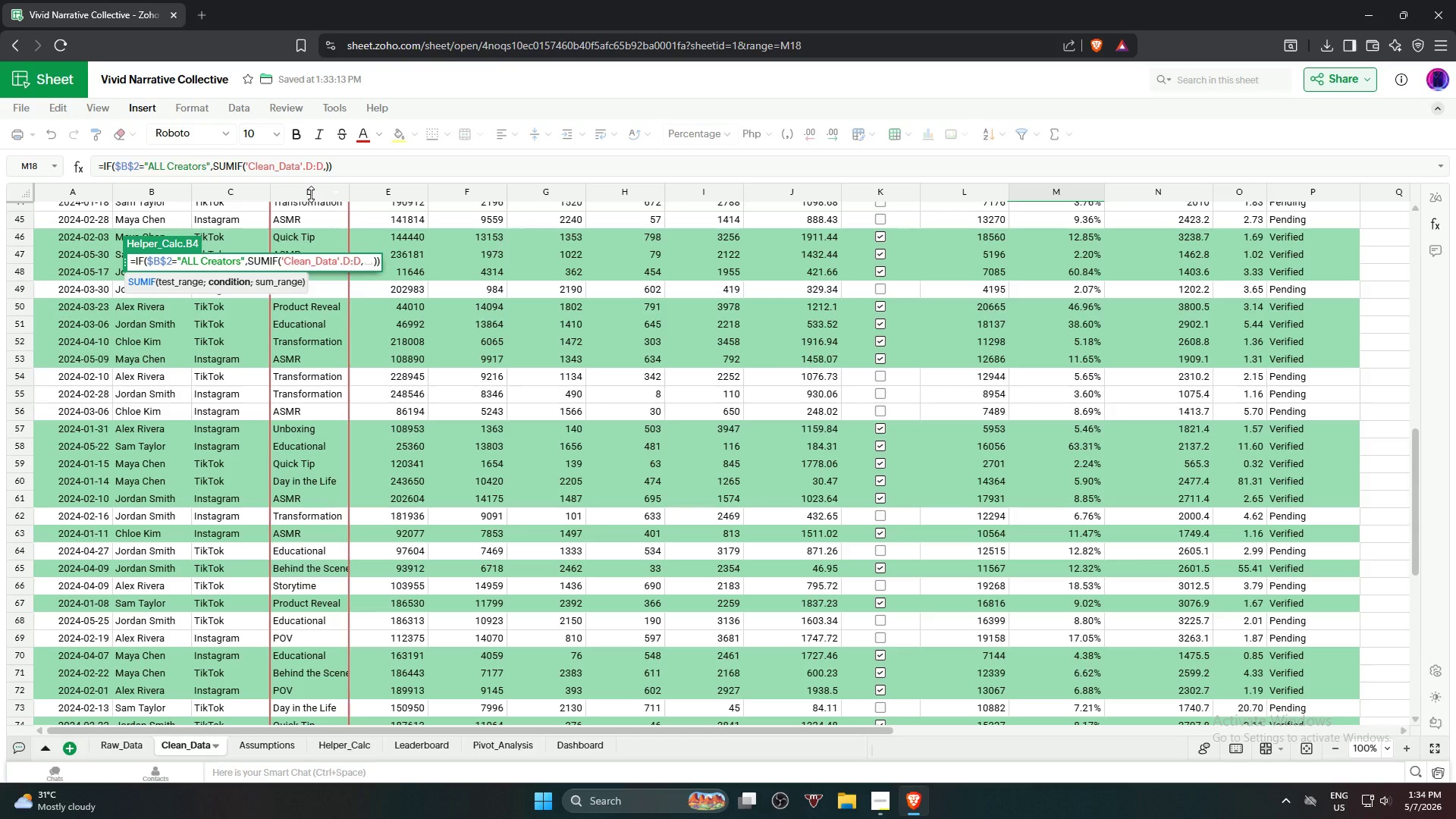 
left_click([347, 751])
 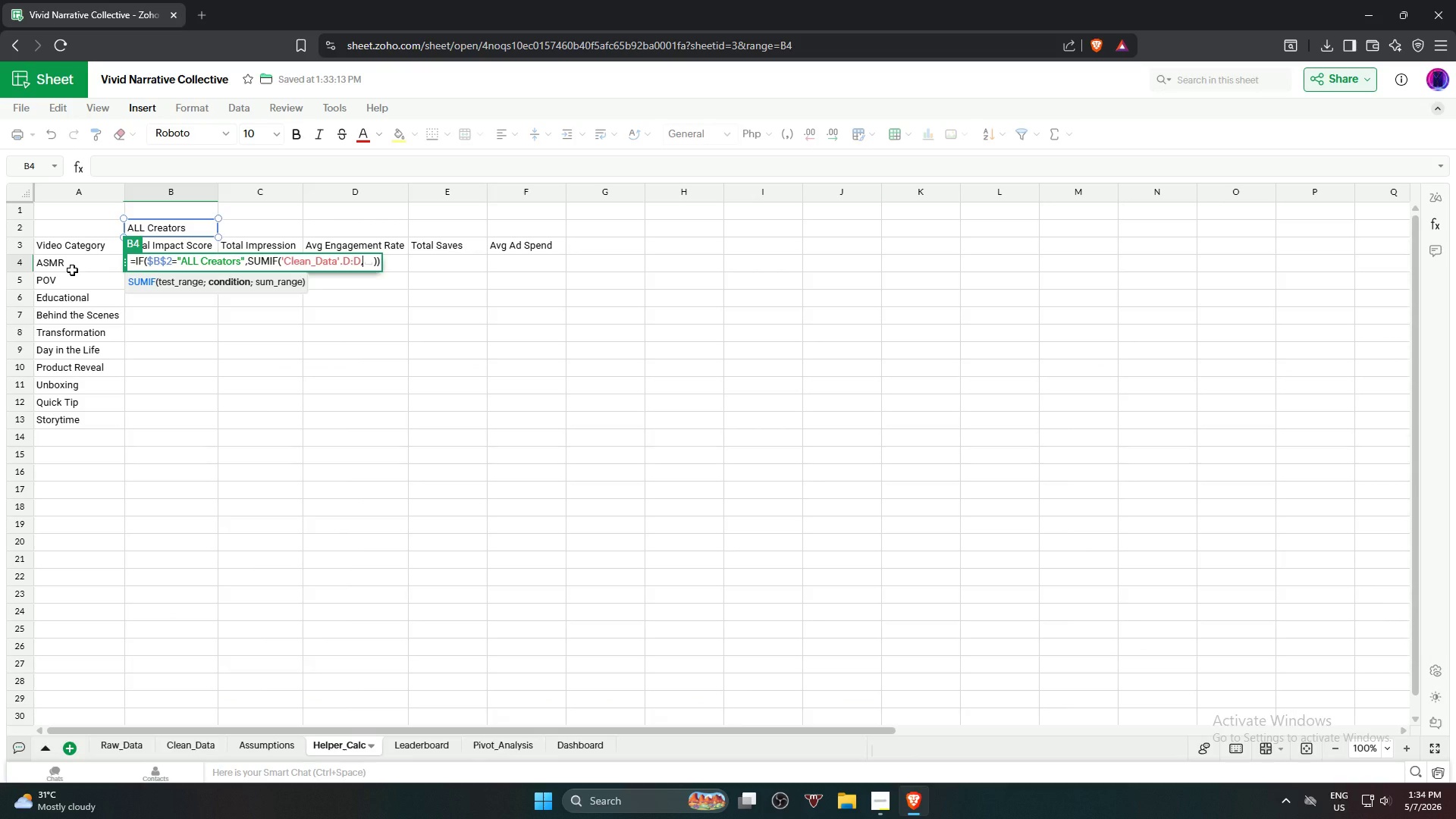 
left_click([72, 270])
 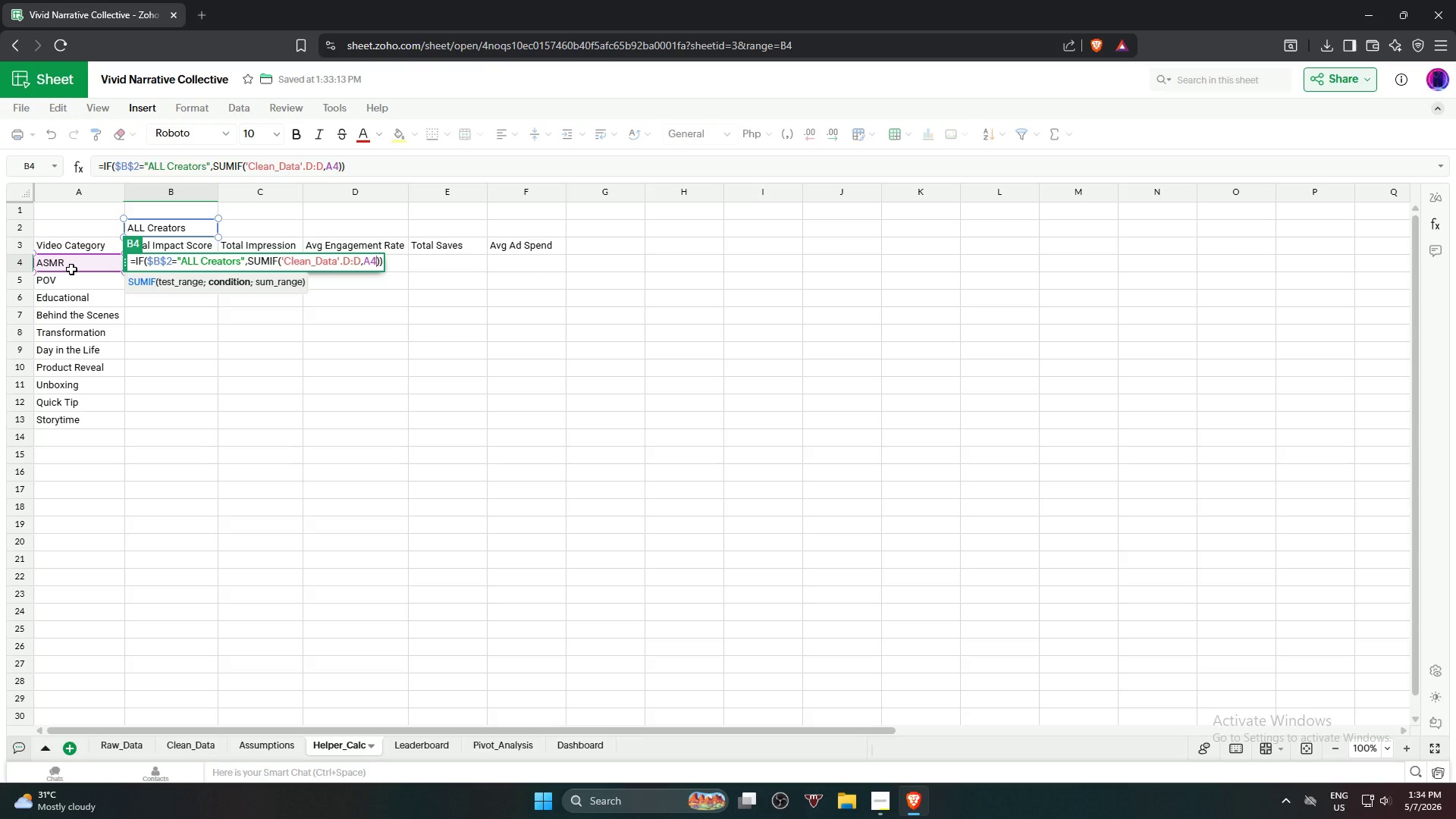 
wait(5.69)
 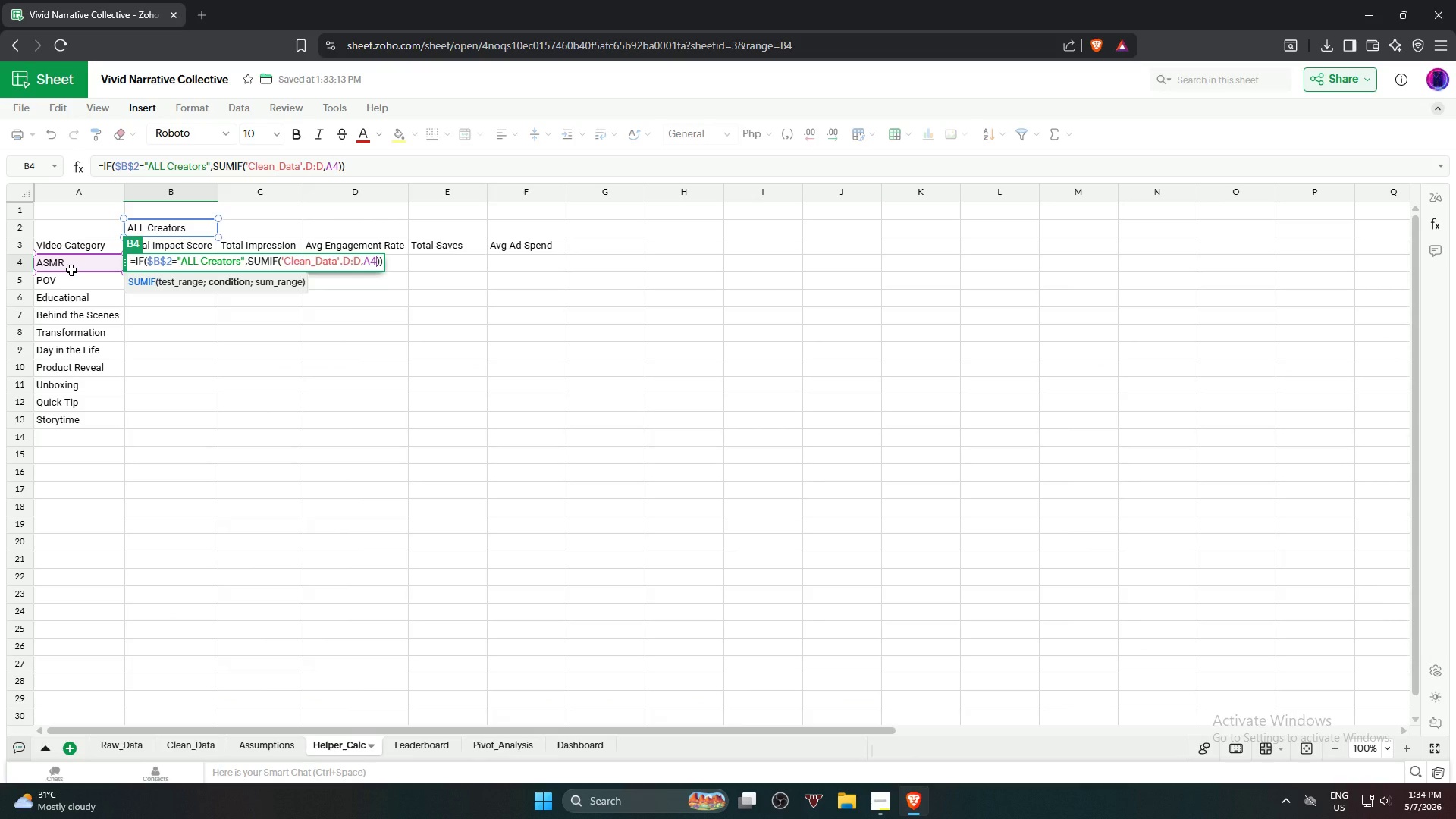 
key(Comma)
 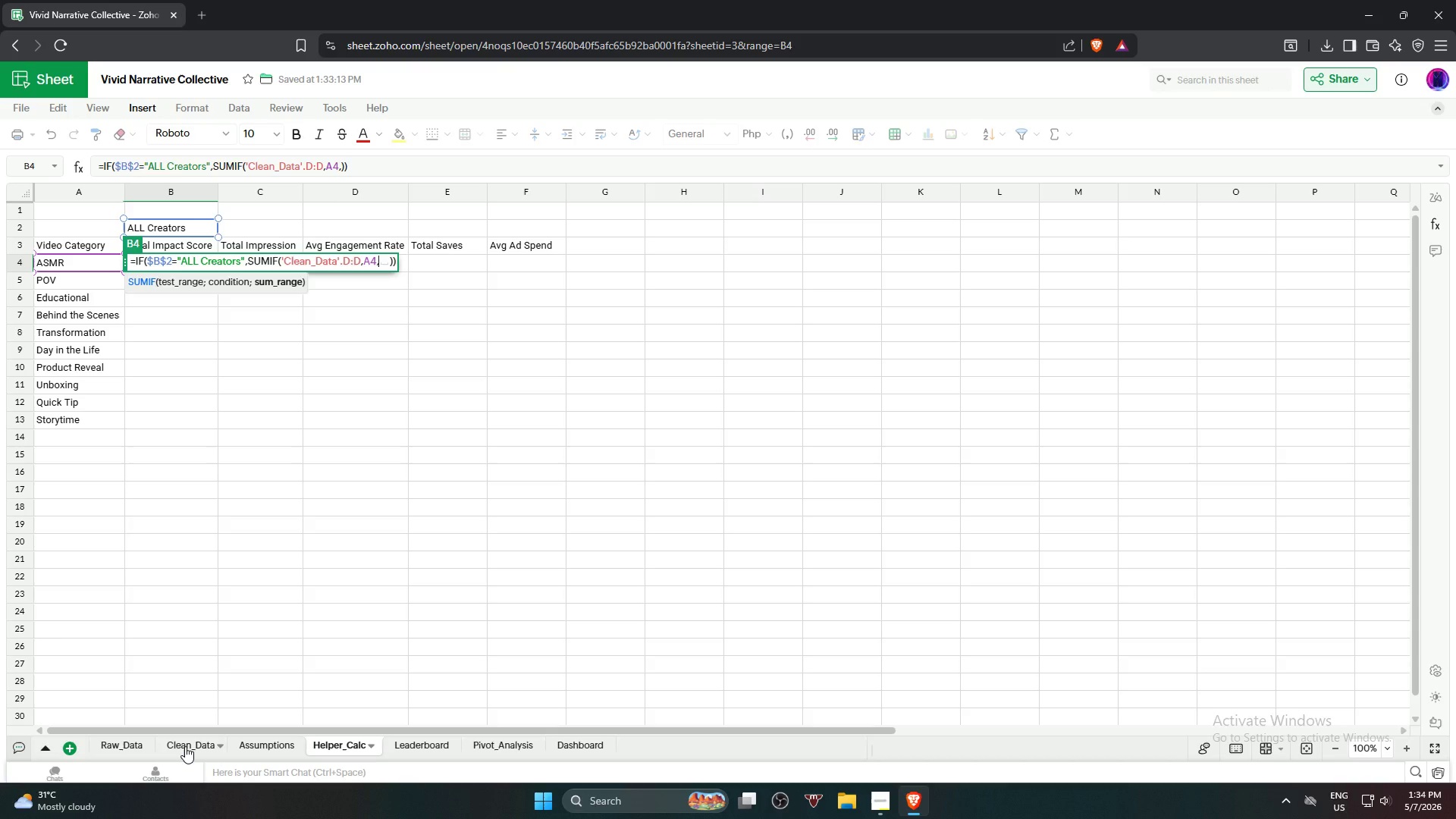 
wait(7.27)
 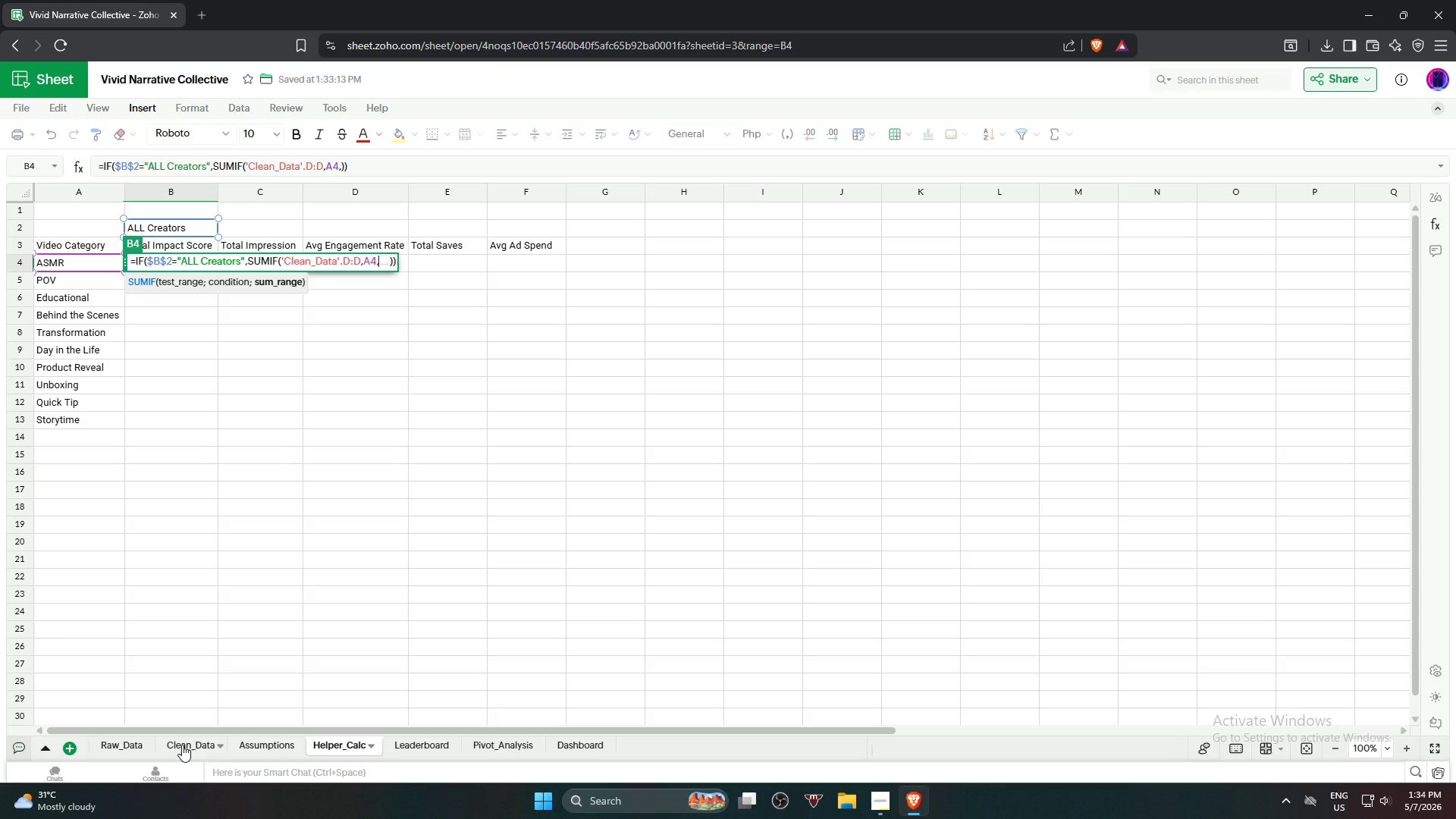 
left_click([185, 746])
 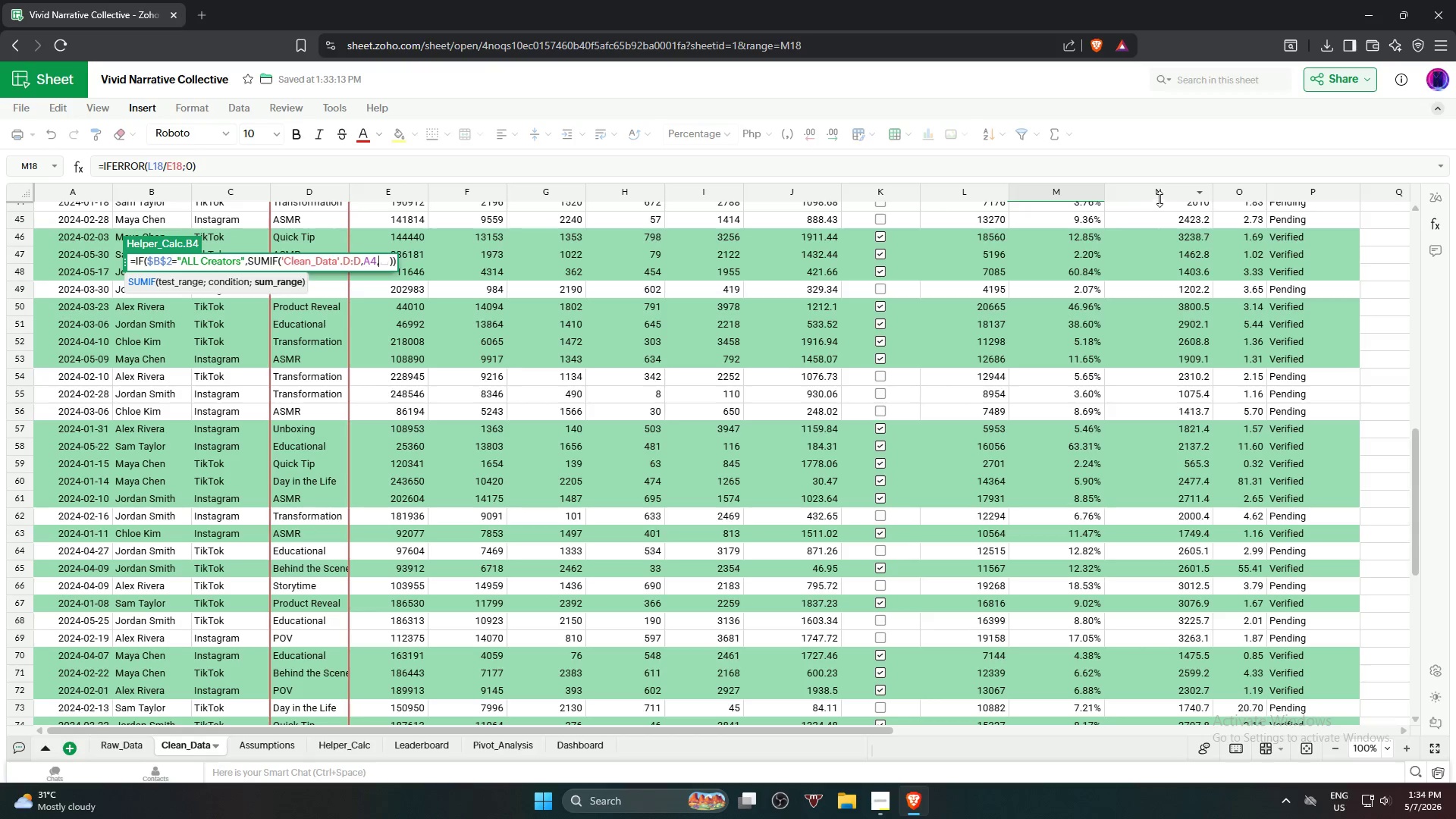 
left_click([1162, 191])
 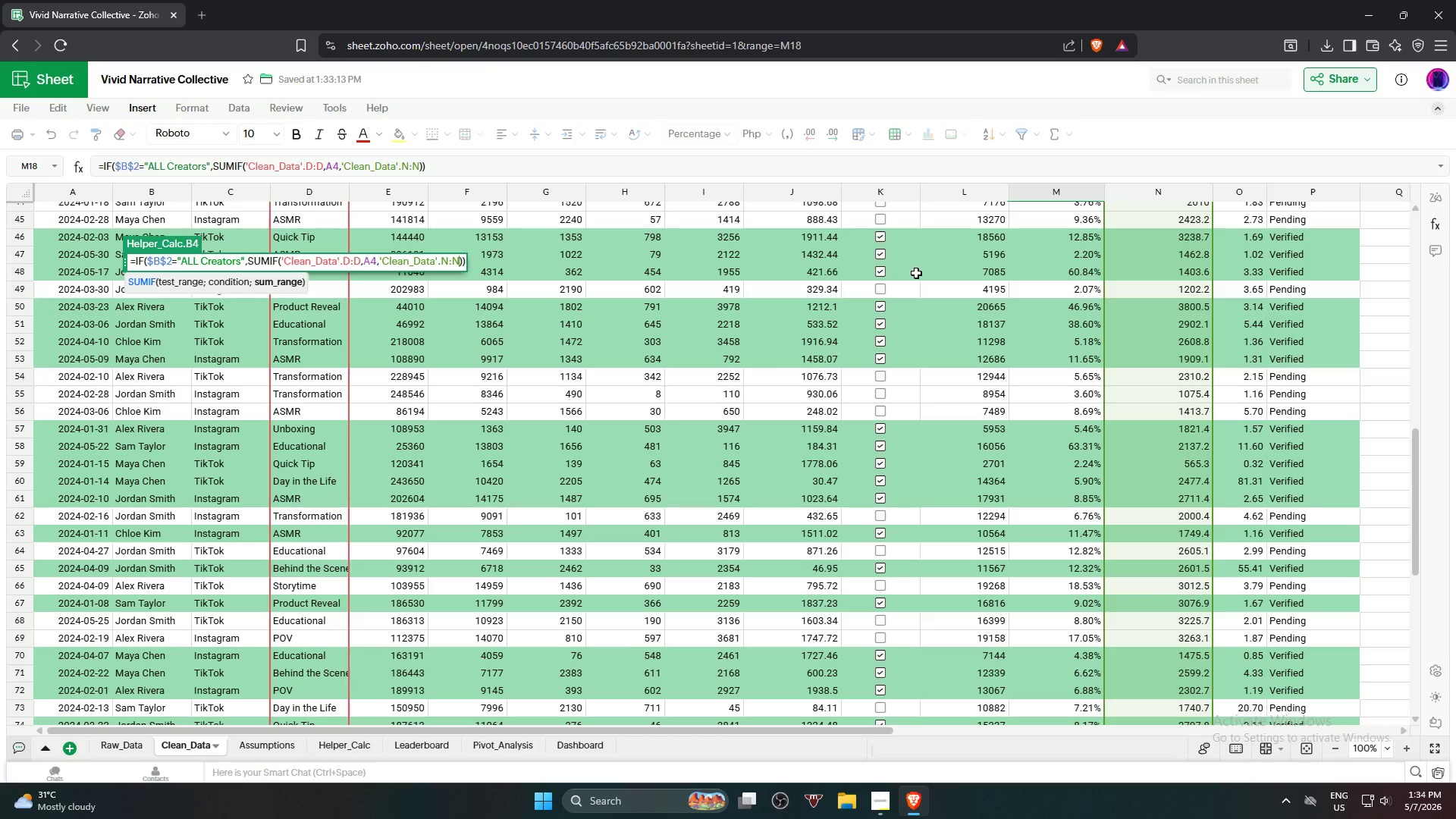 
key(Comma)
 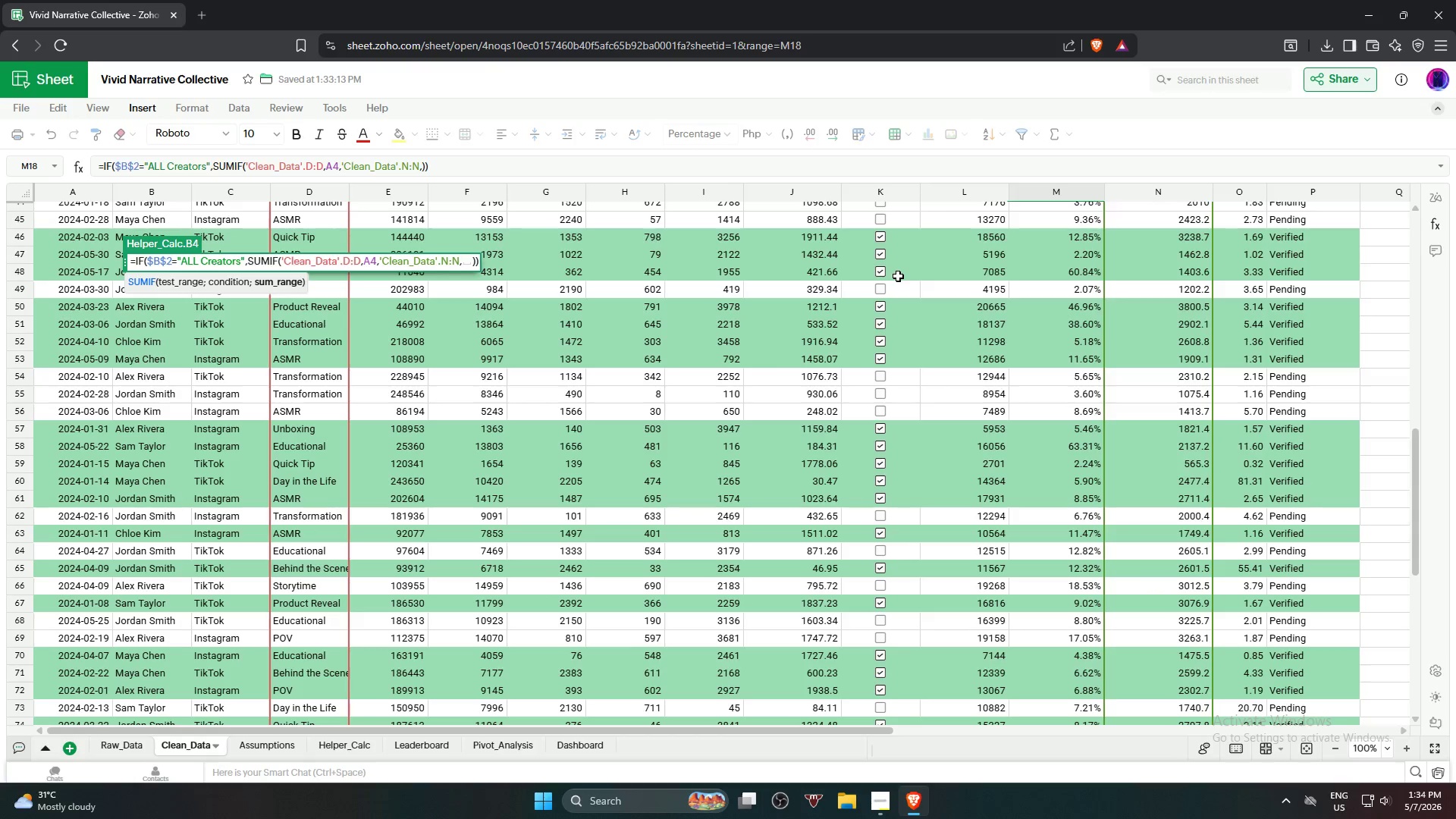 
type(sumif)
 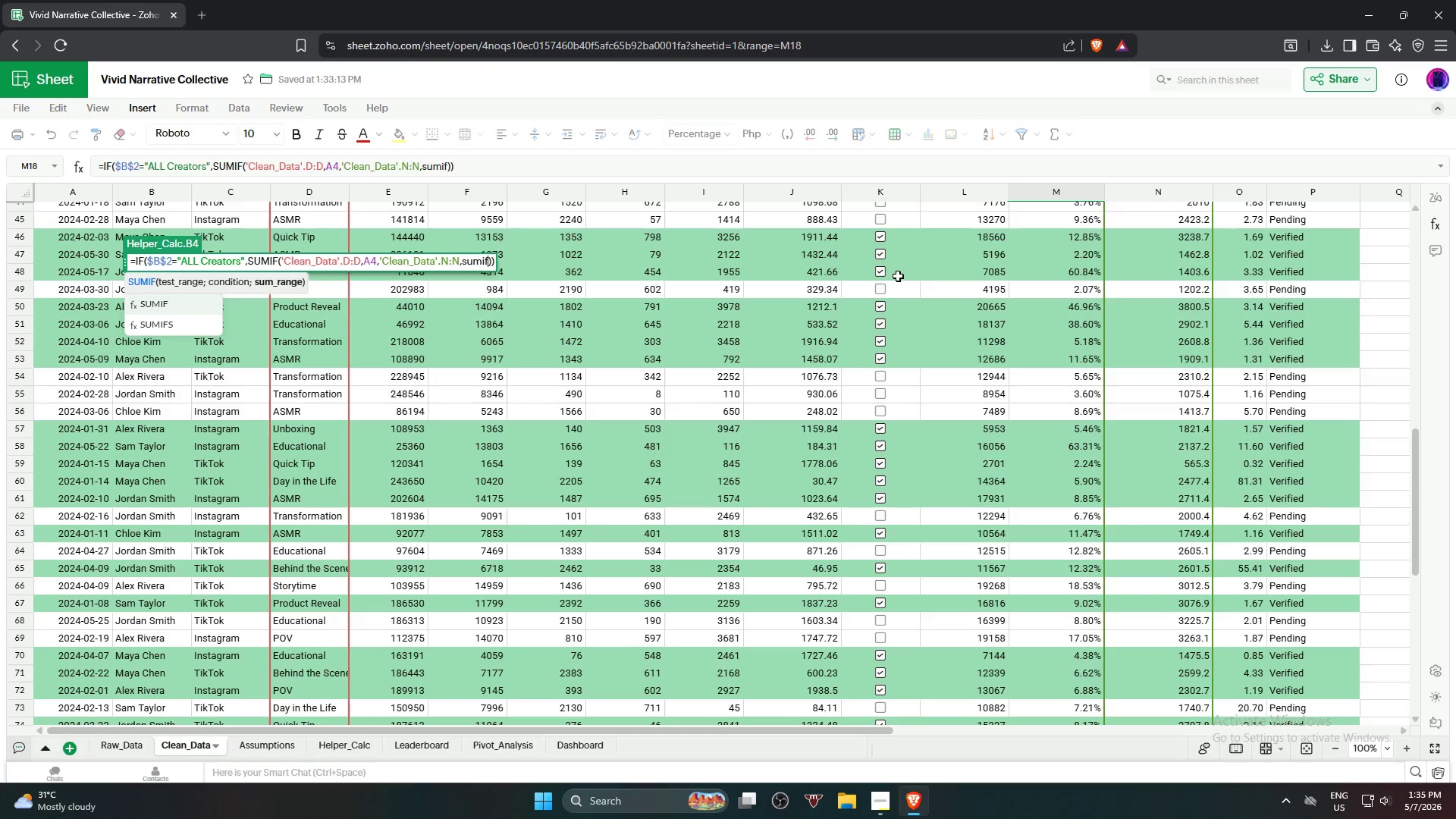 
key(ArrowDown)
 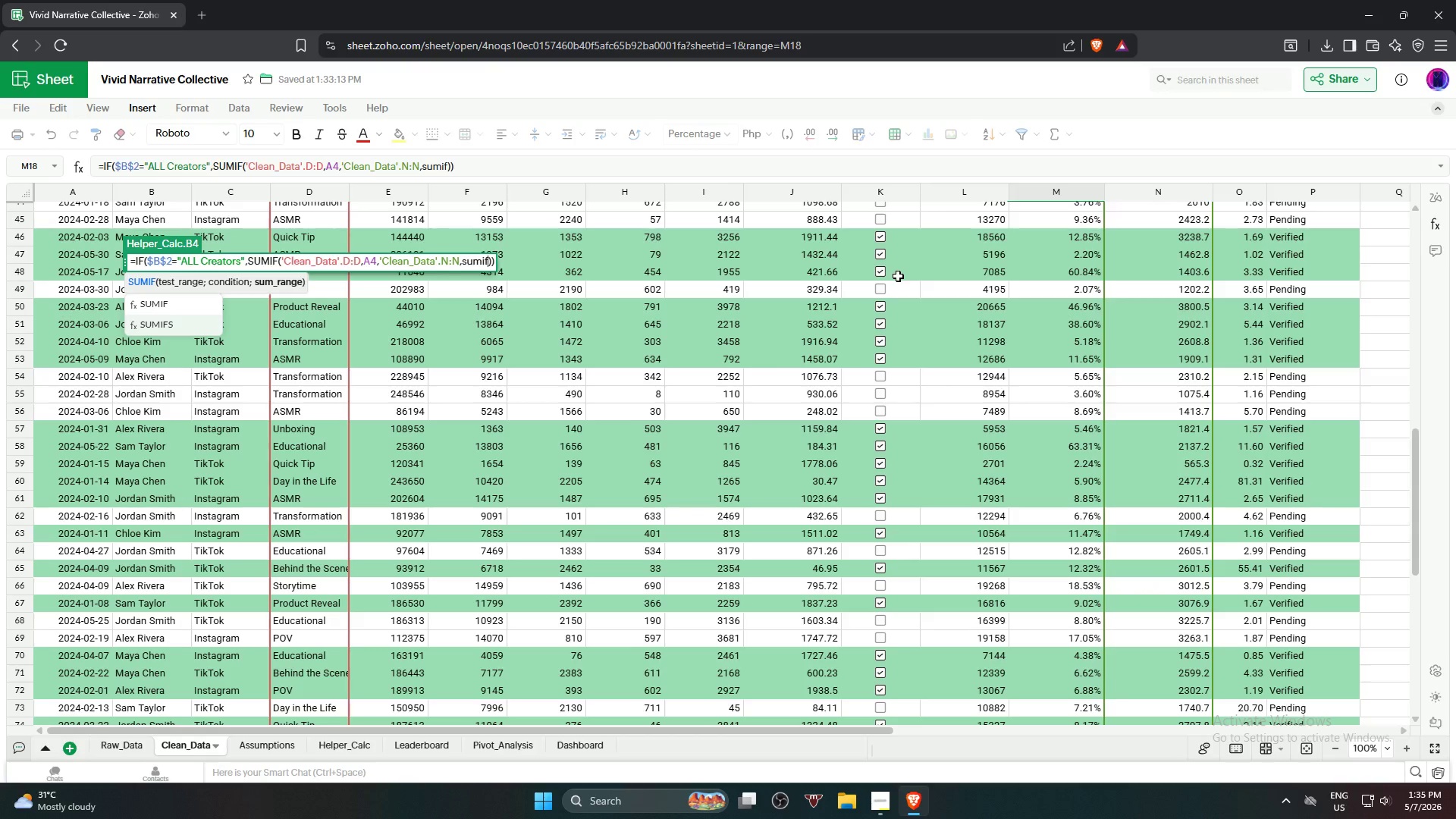 
key(Enter)
 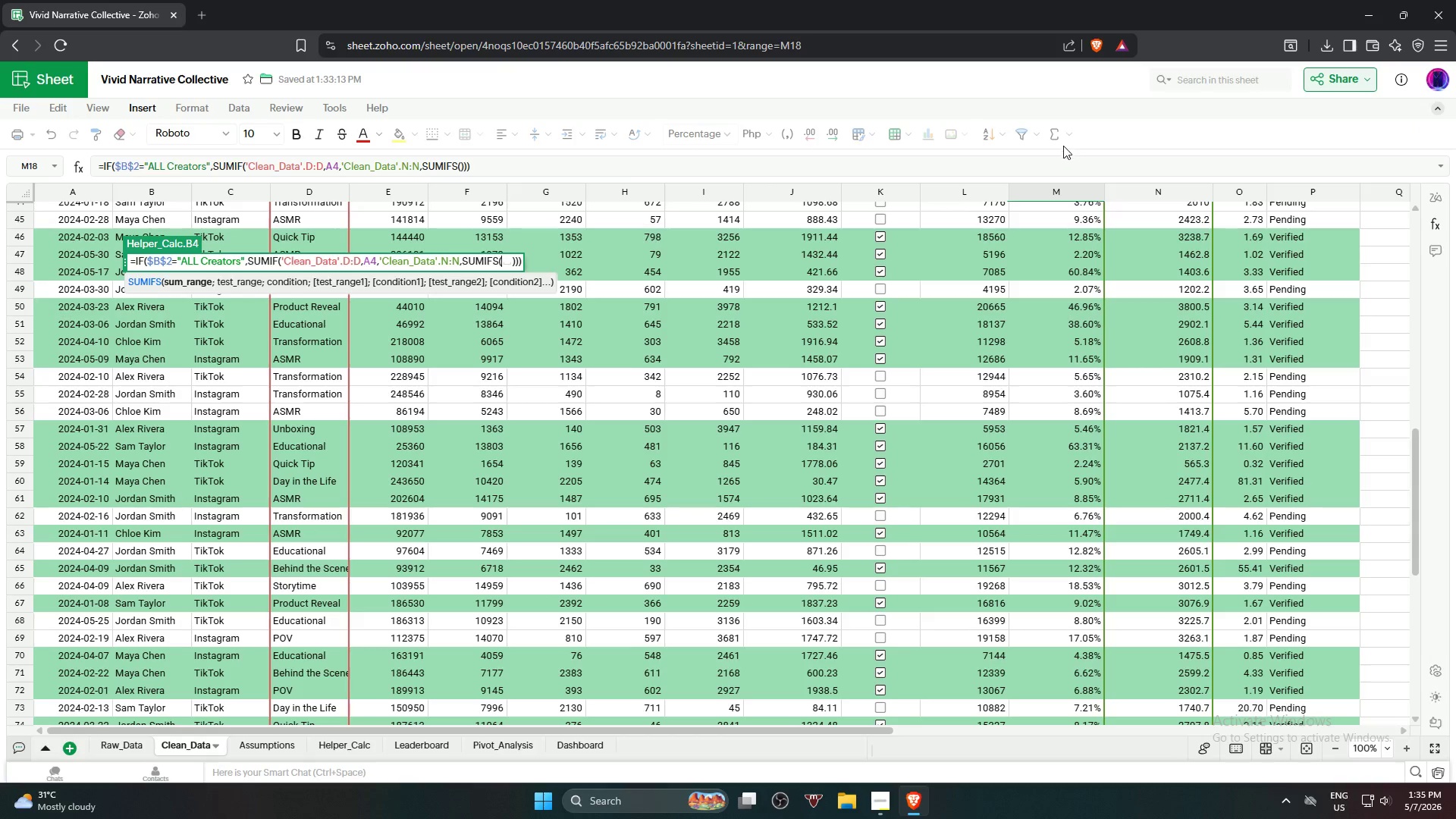 
left_click([1145, 190])
 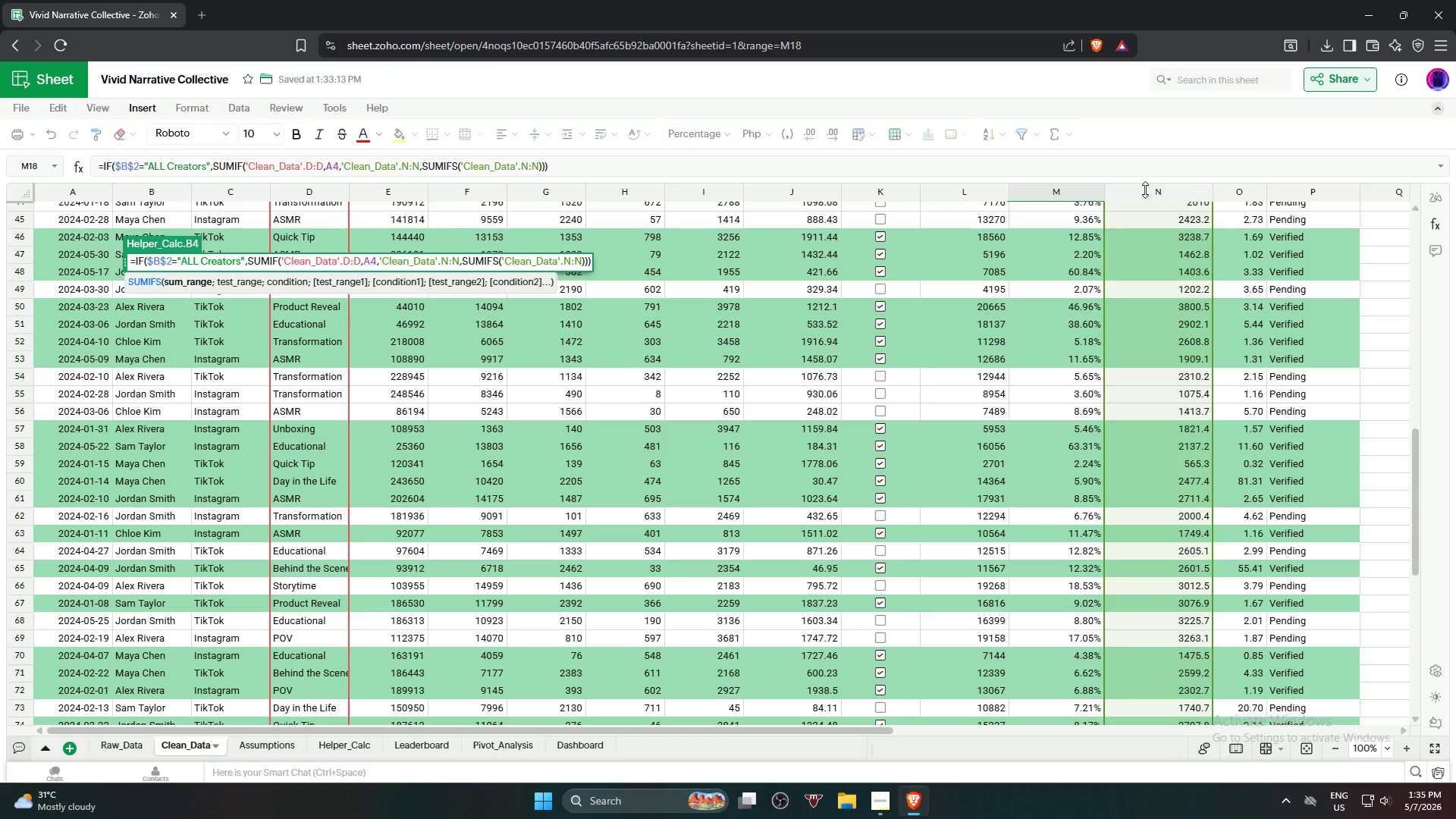 
wait(5.39)
 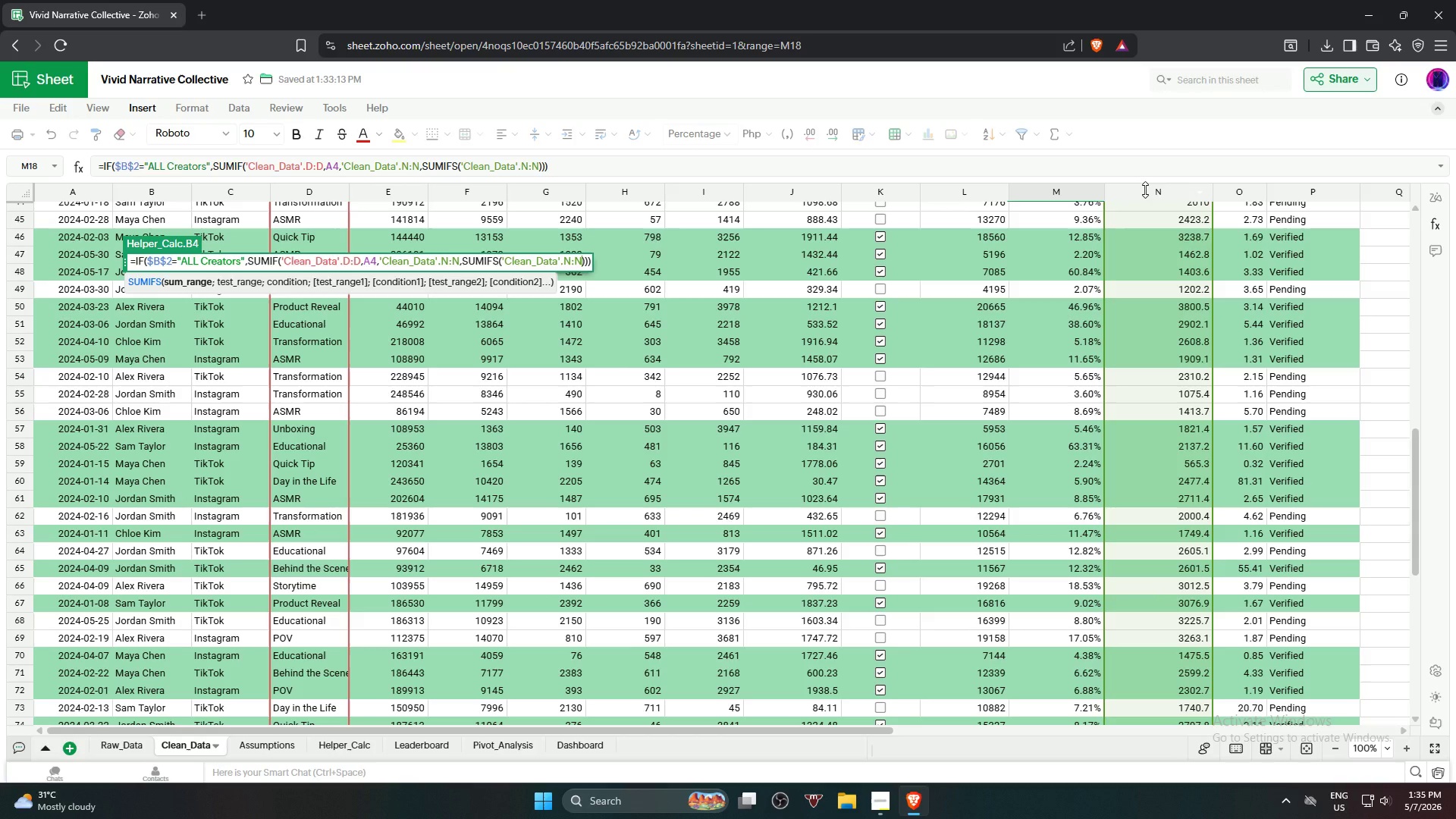 
key(Comma)
 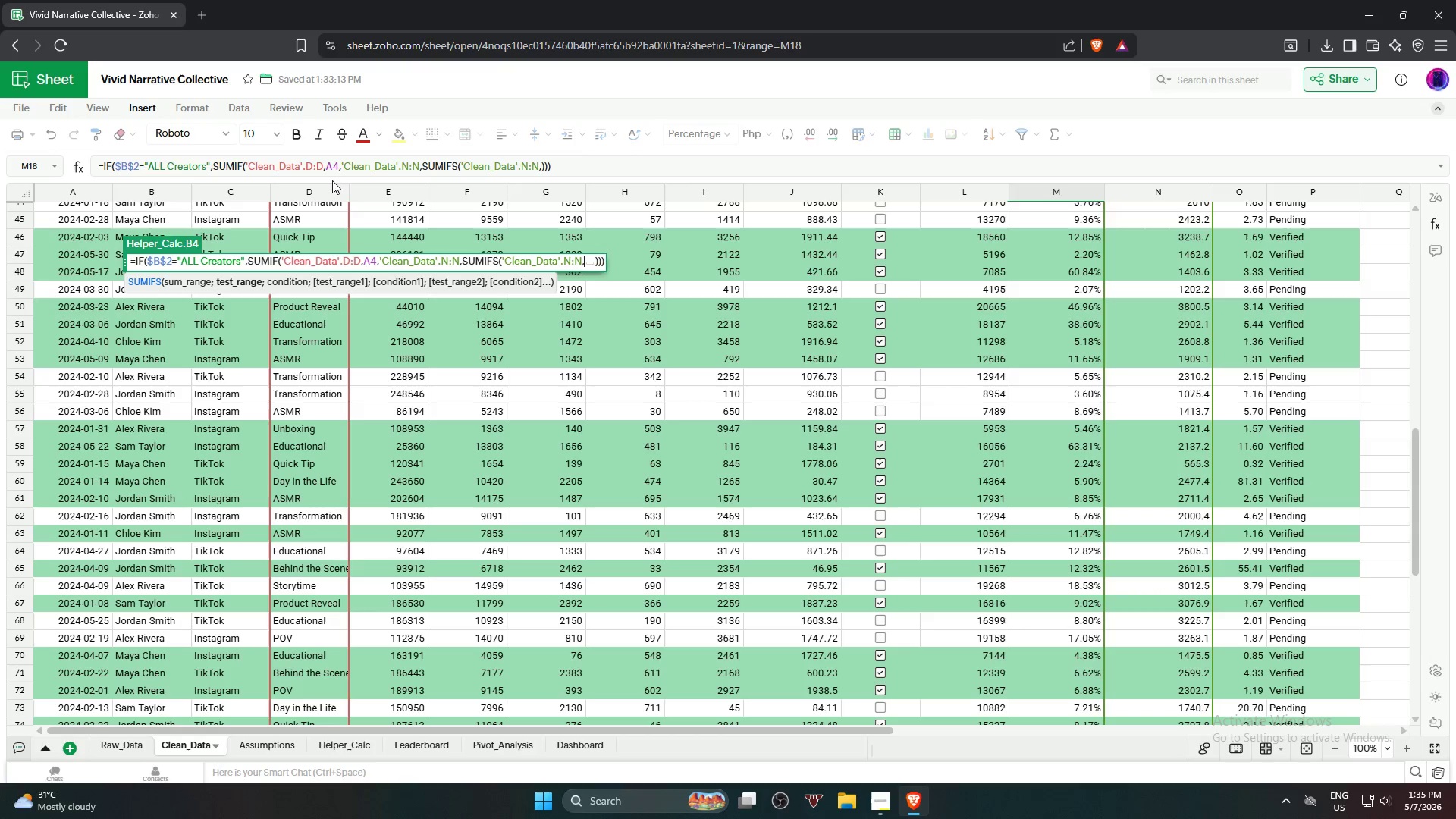 
left_click([308, 193])
 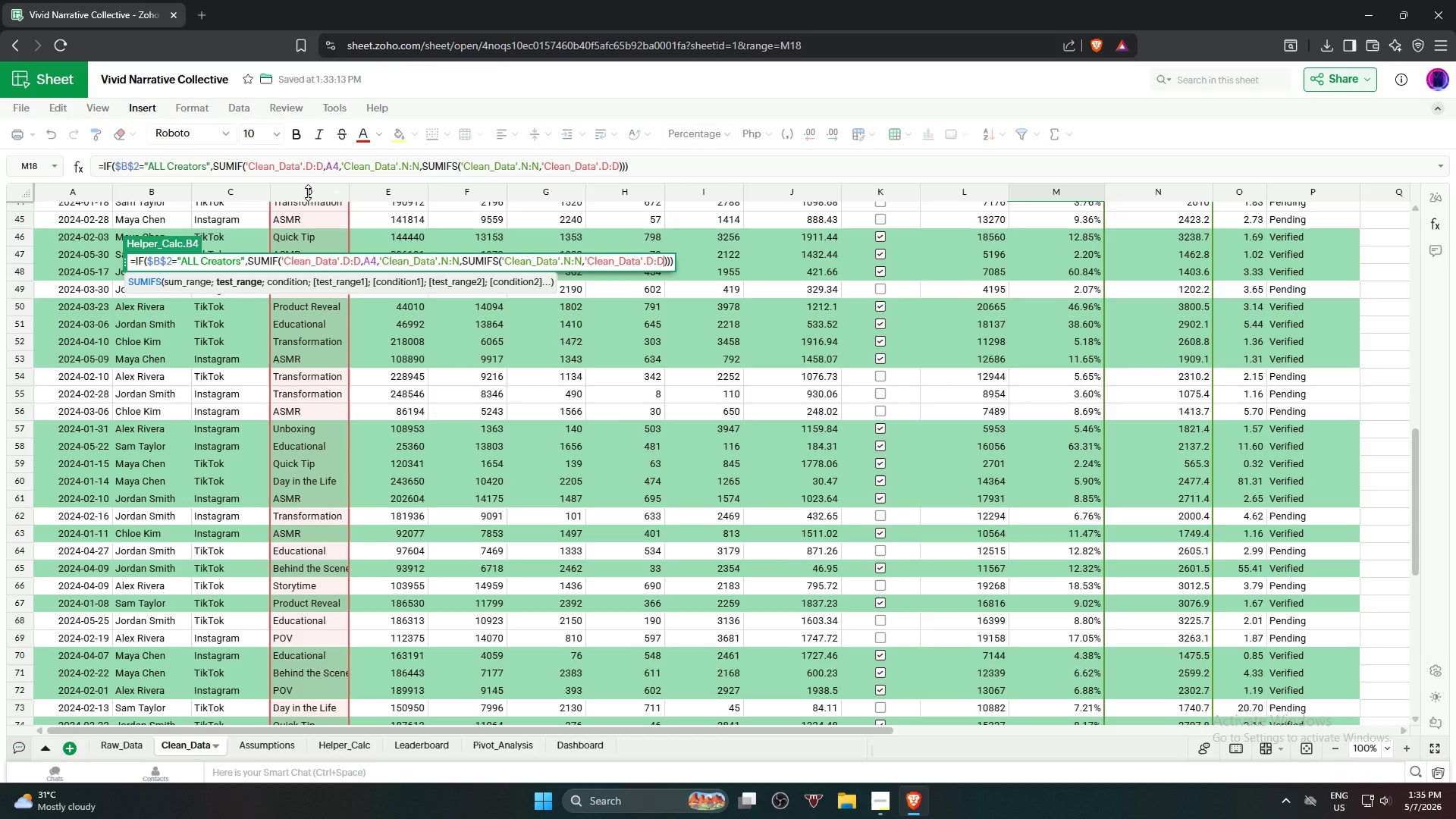 
key(Comma)
 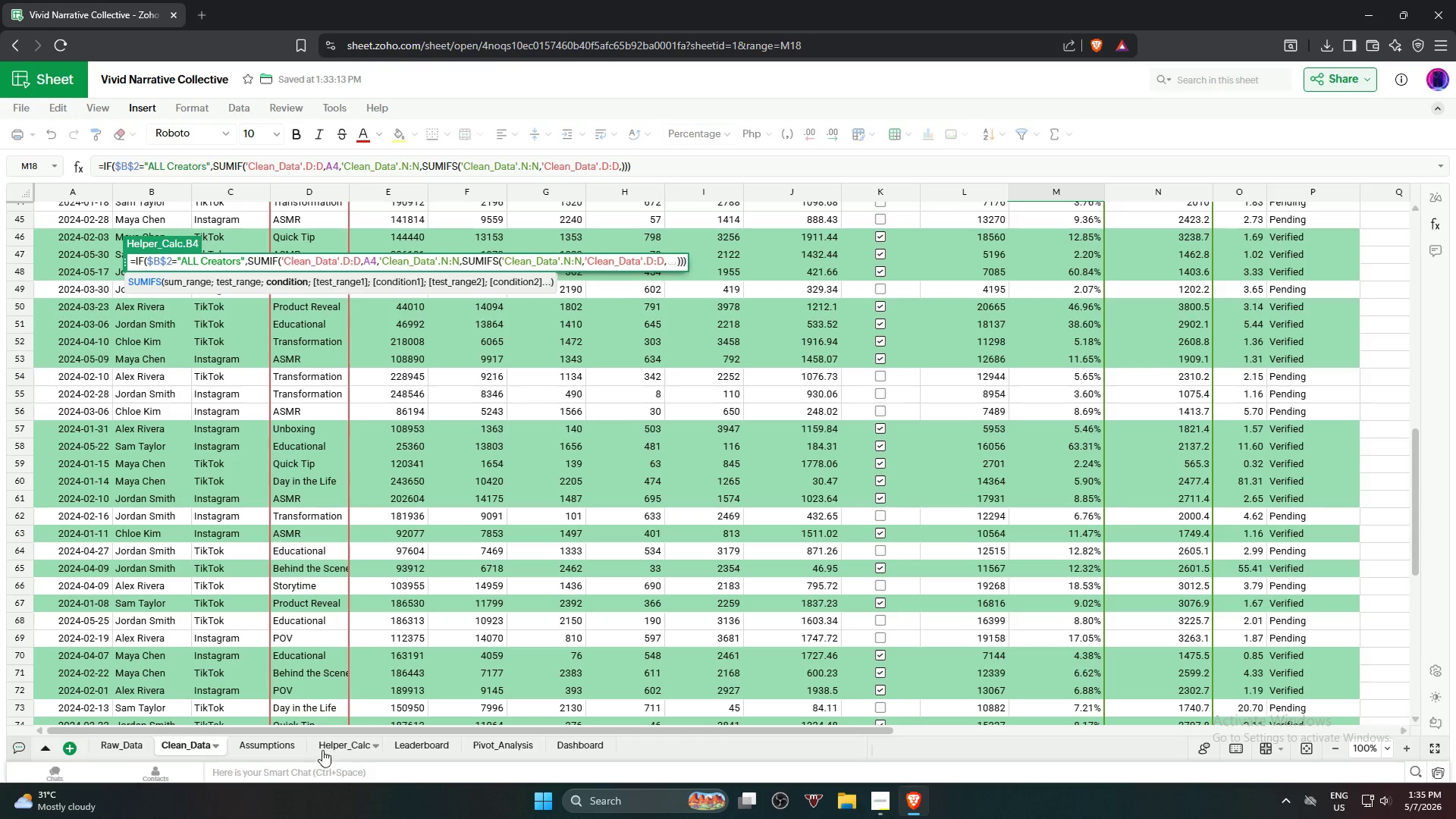 
left_click([341, 745])
 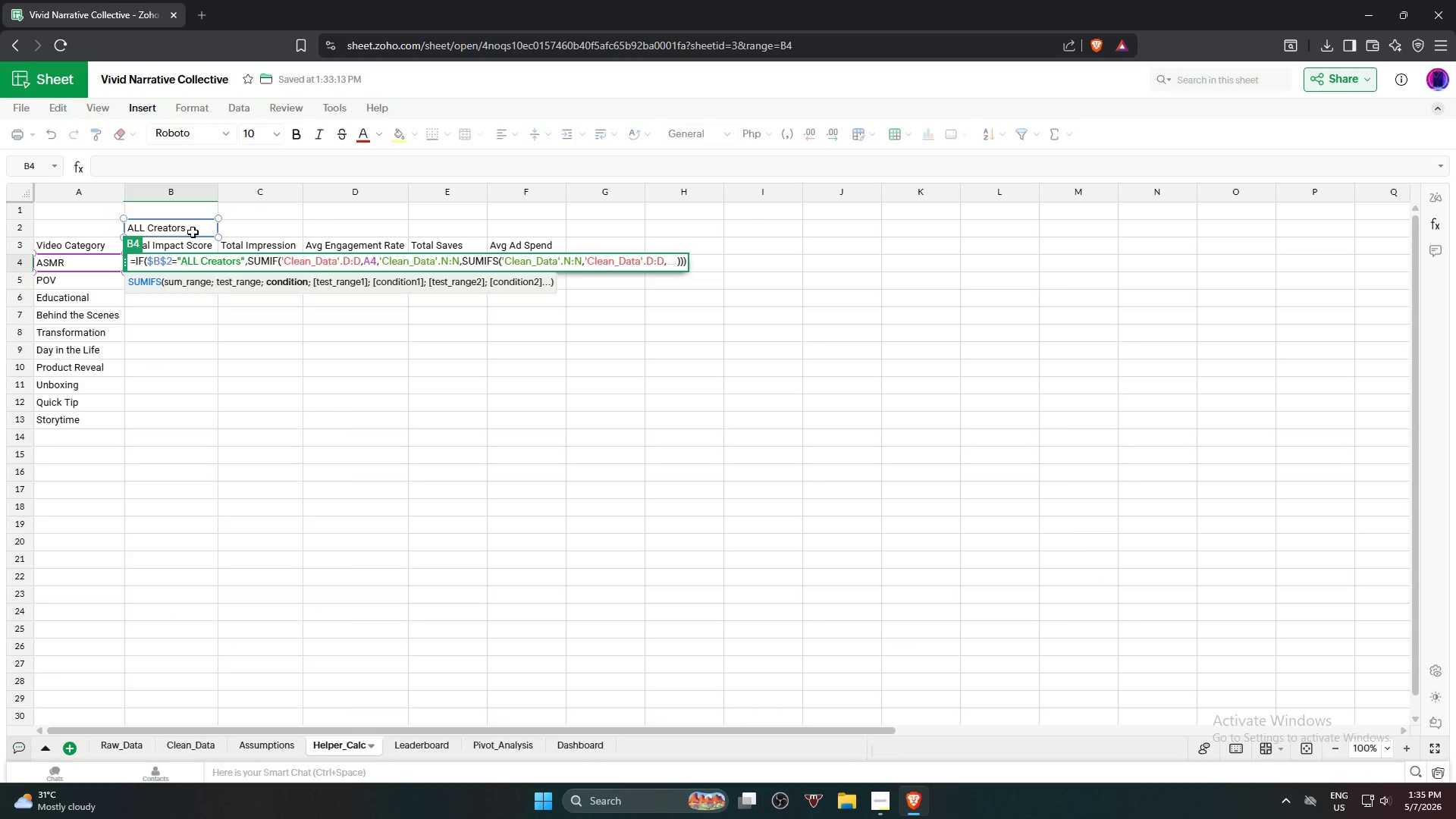 
left_click([189, 228])
 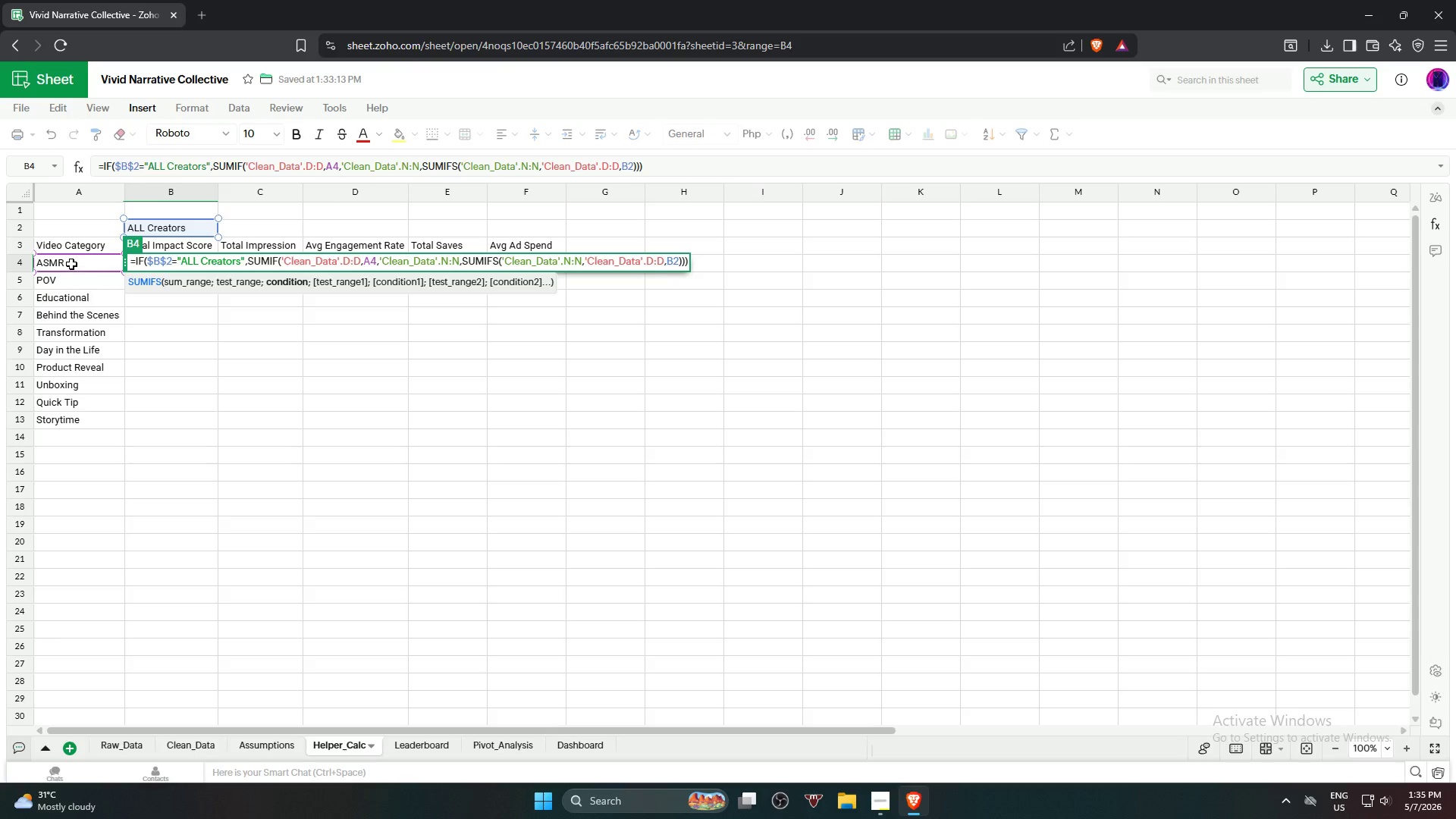 
wait(6.95)
 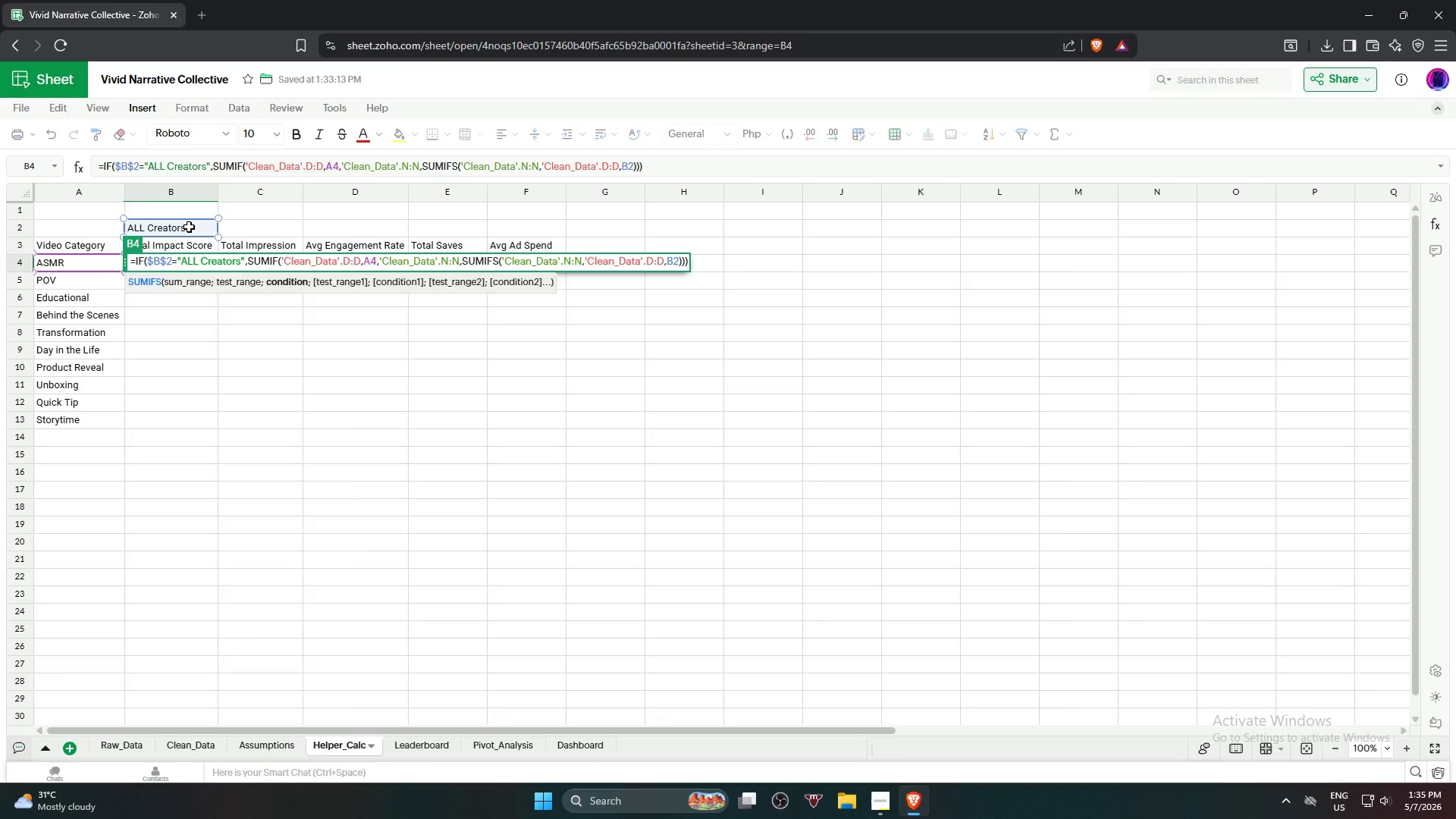 
key(Comma)
 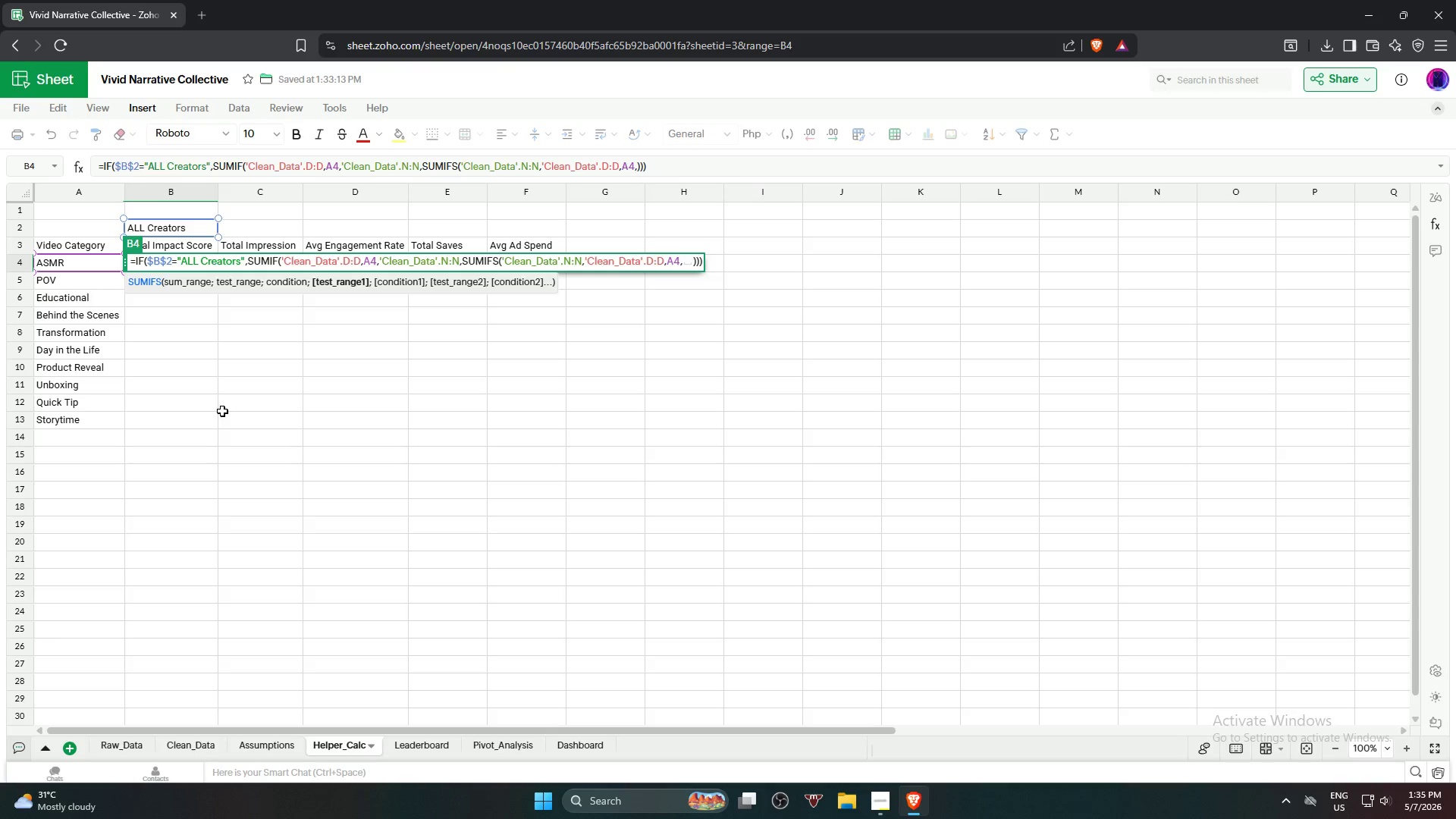 
wait(6.33)
 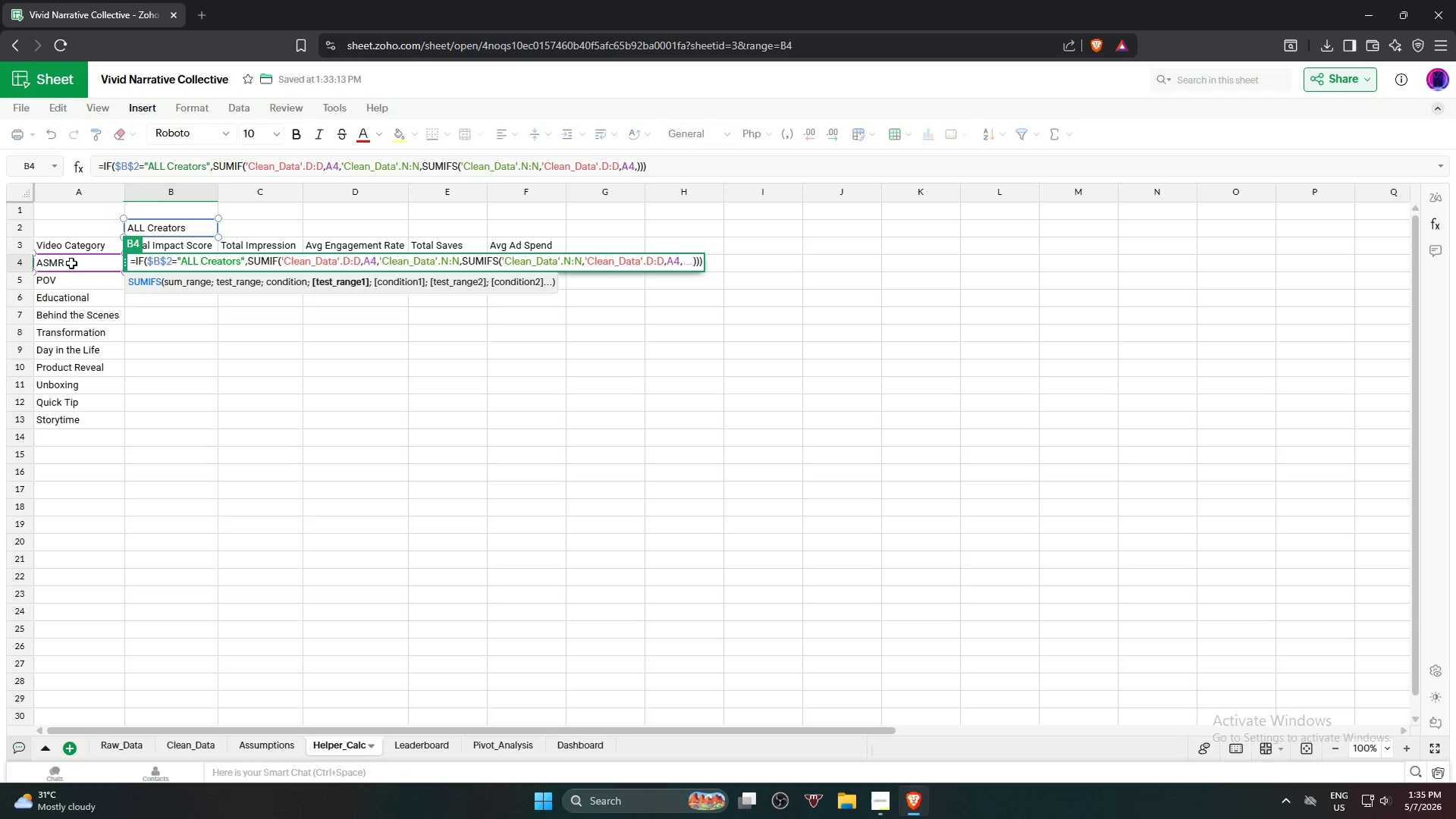 
left_click([202, 742])
 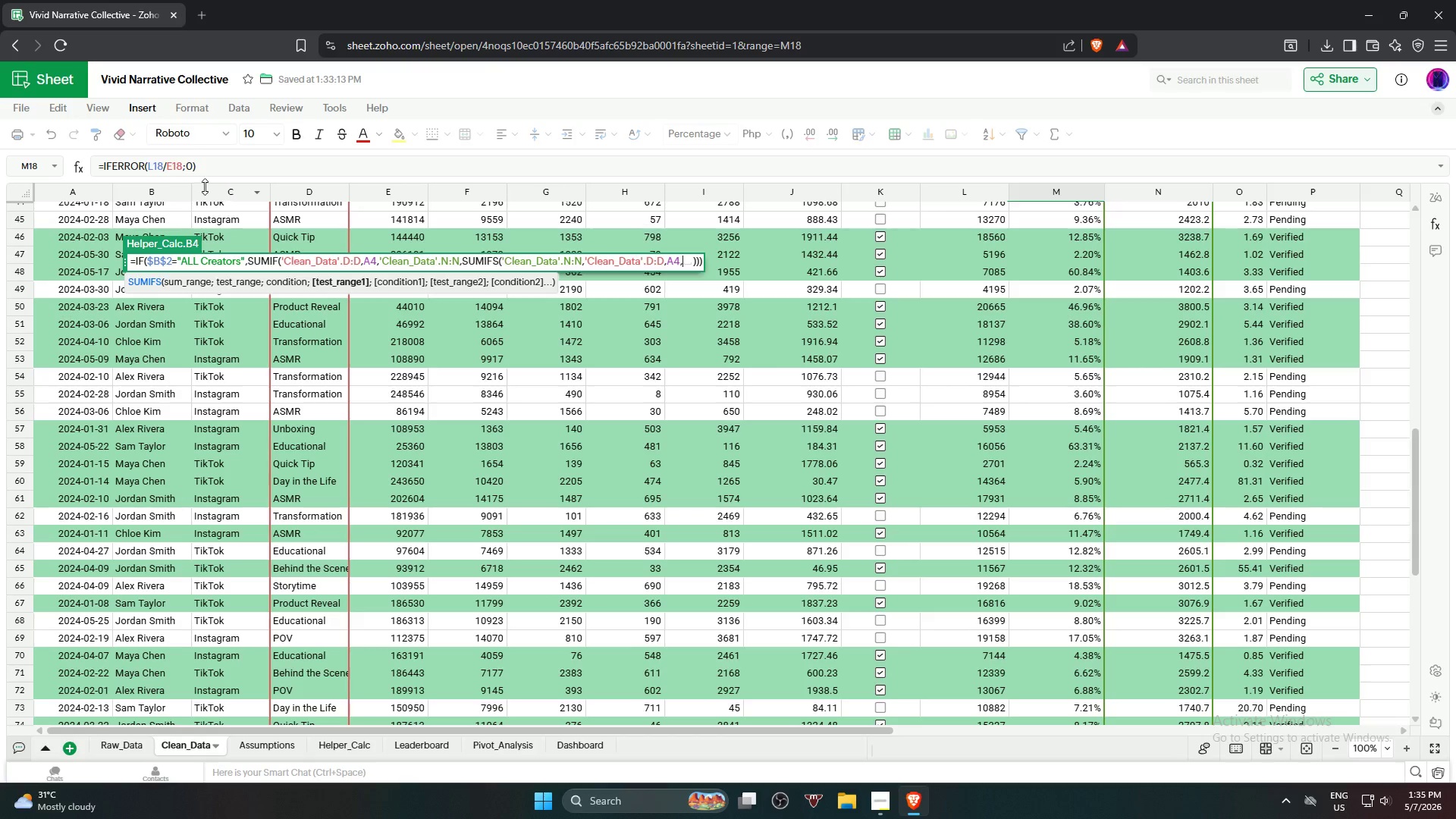 
left_click([140, 190])
 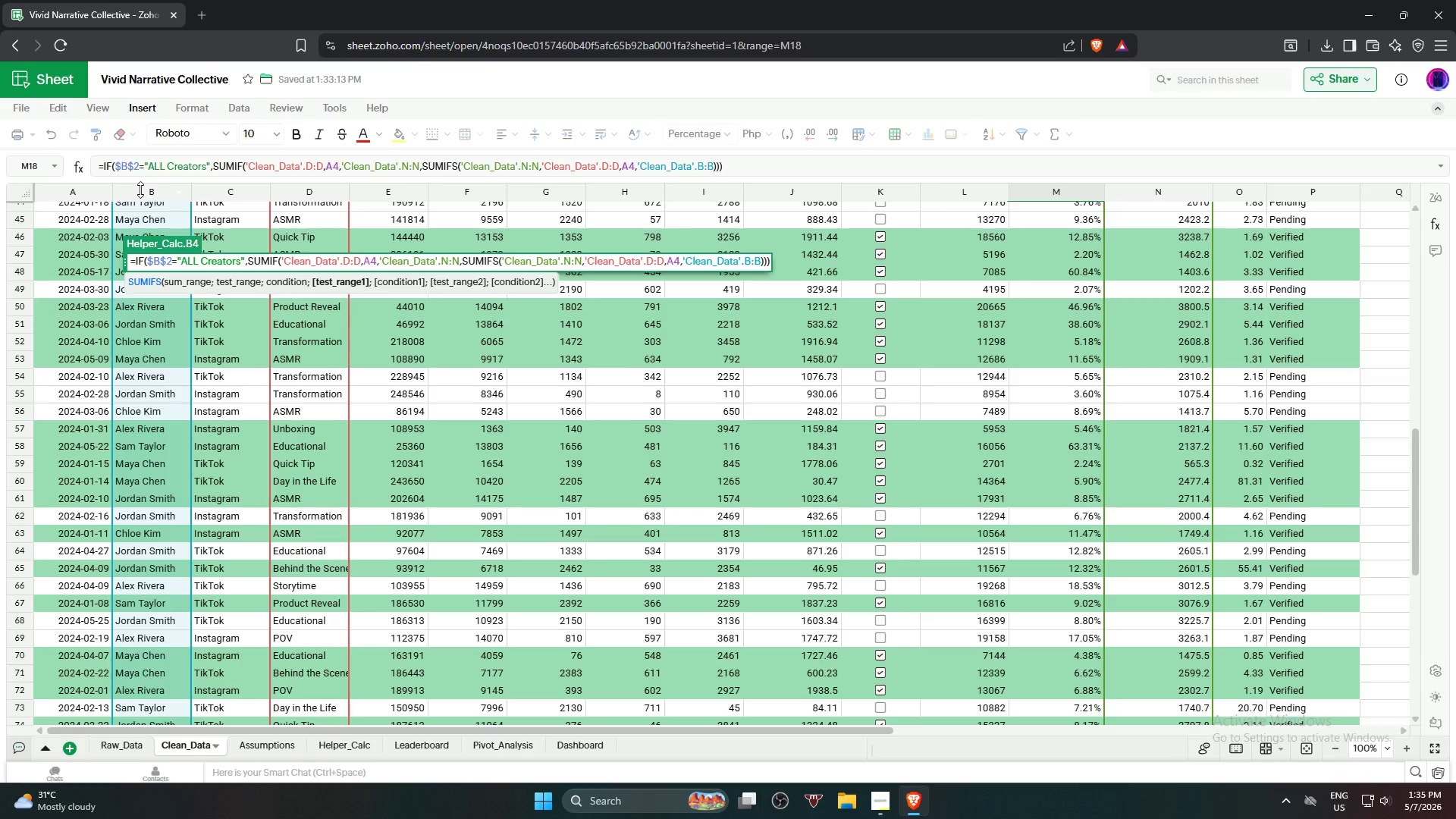 
key(Comma)
 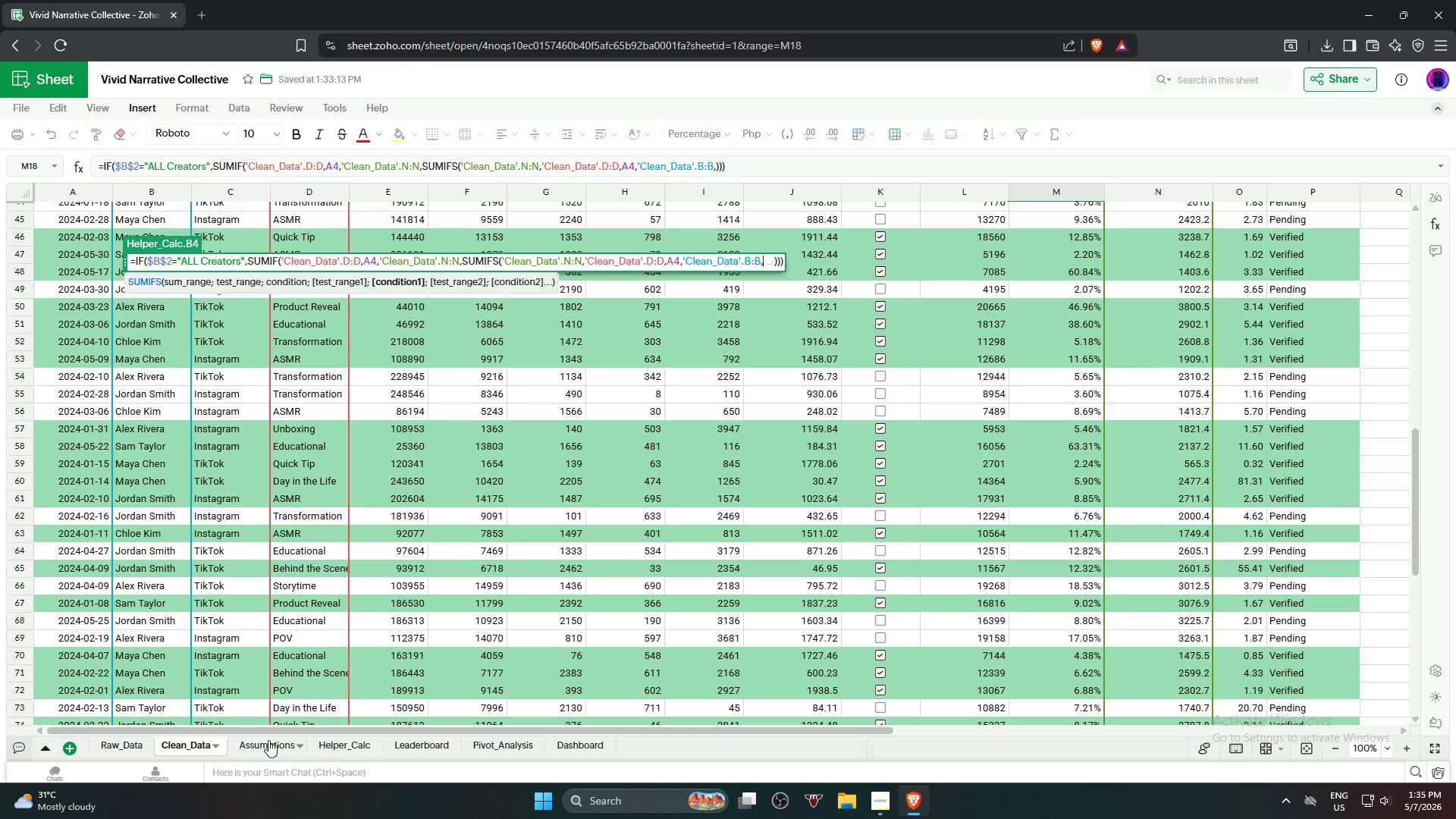 
left_click([344, 745])
 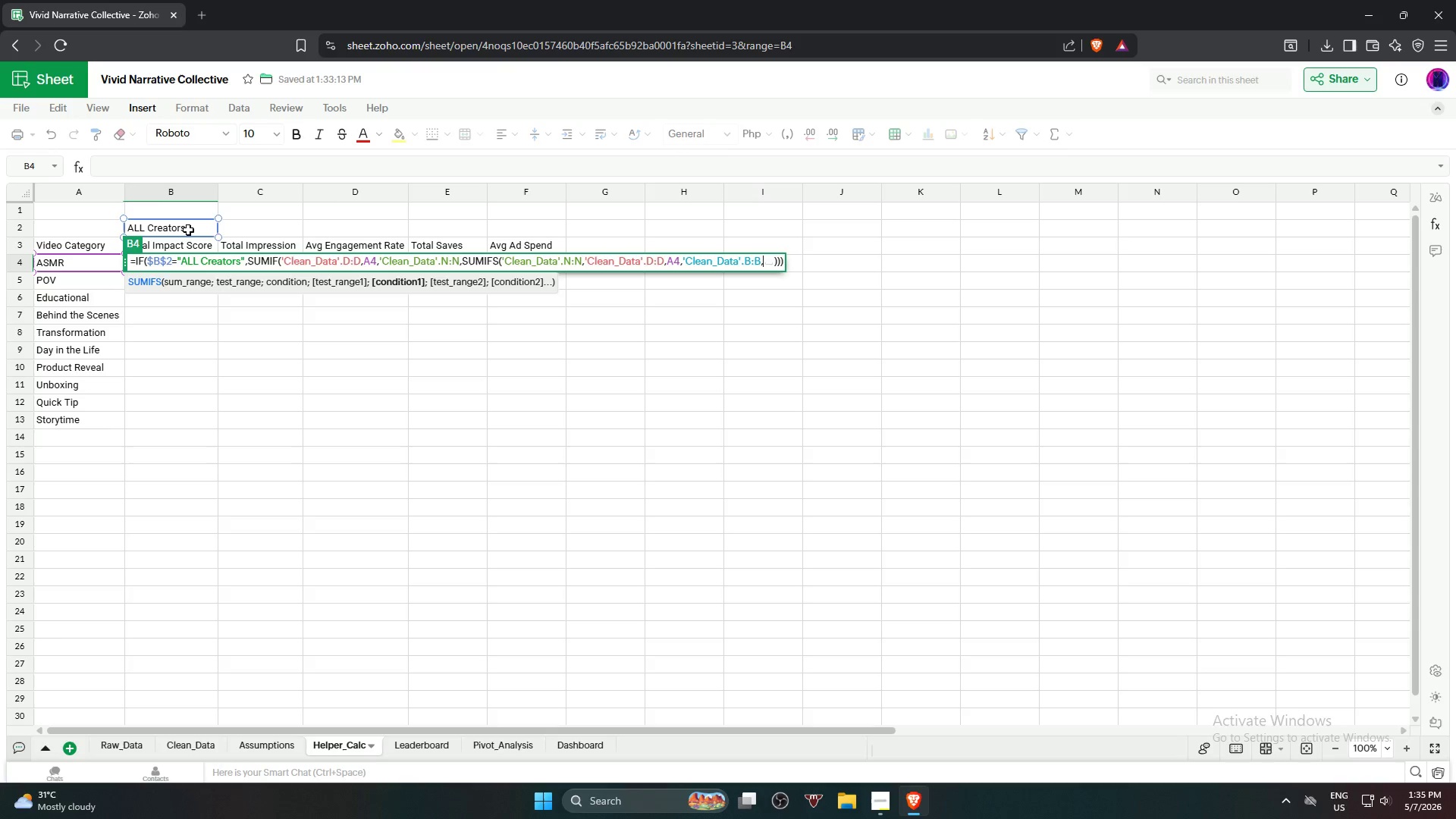 
left_click([191, 228])
 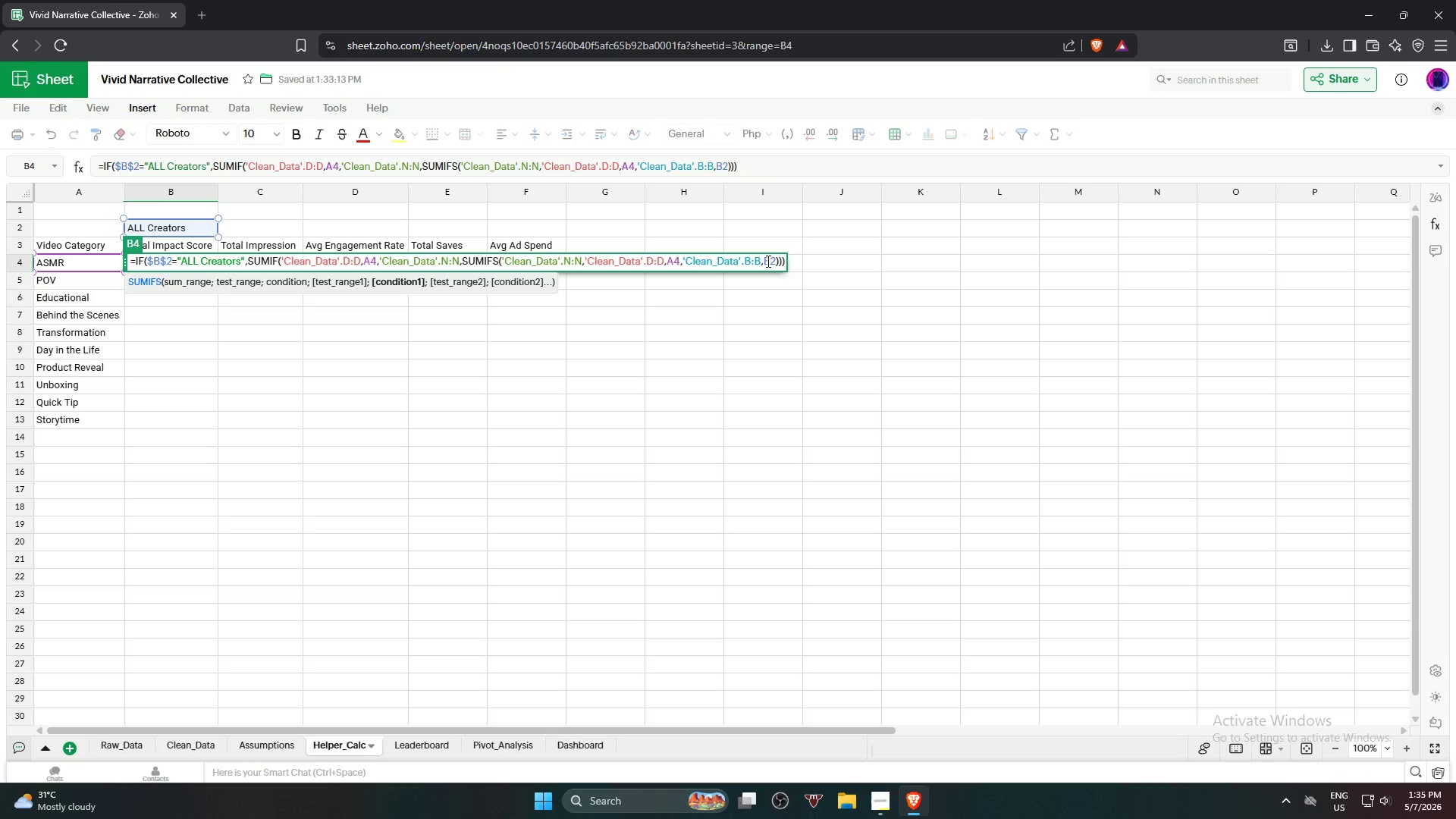 
left_click([767, 260])
 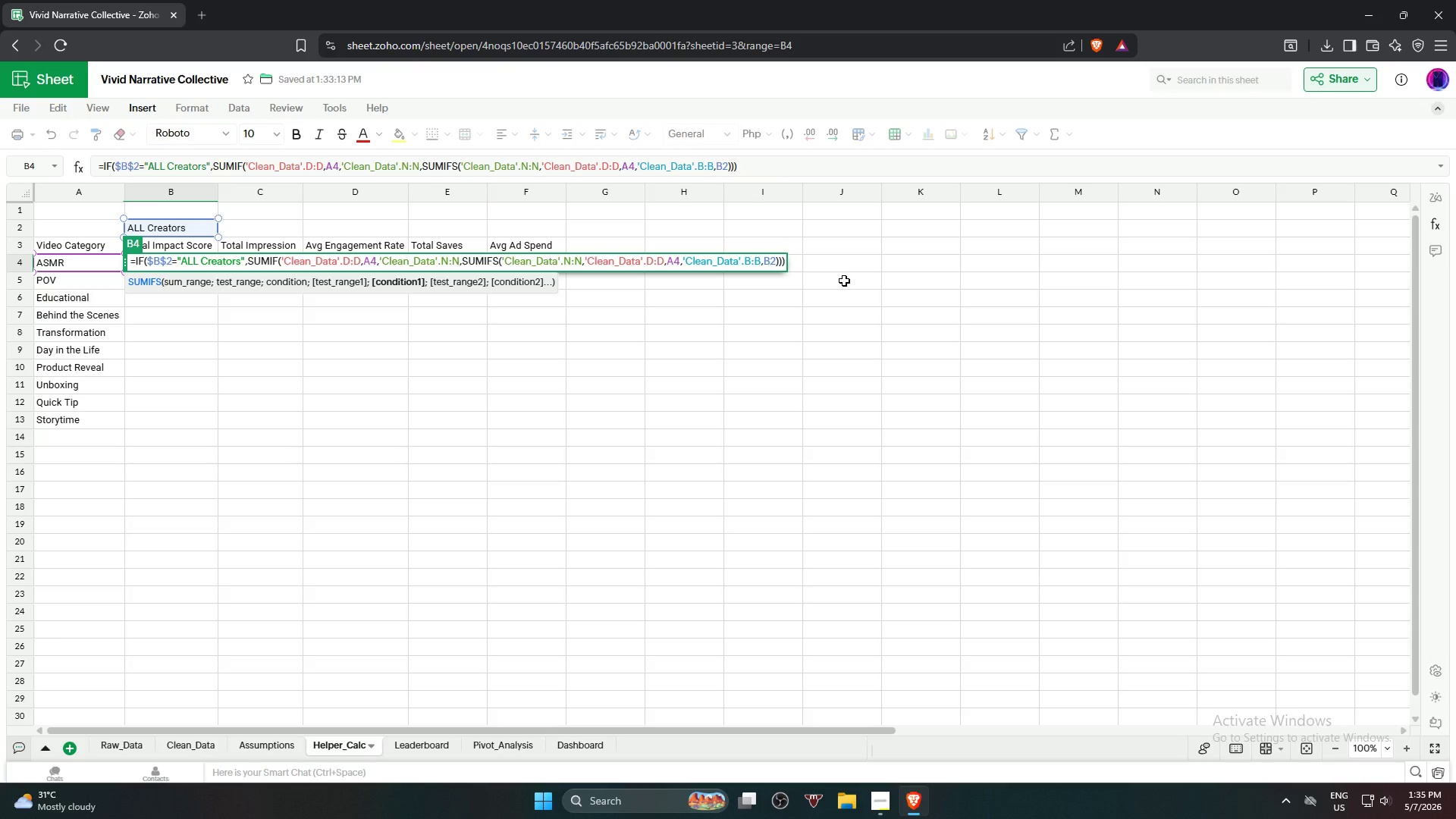 
key(Shift+4)
 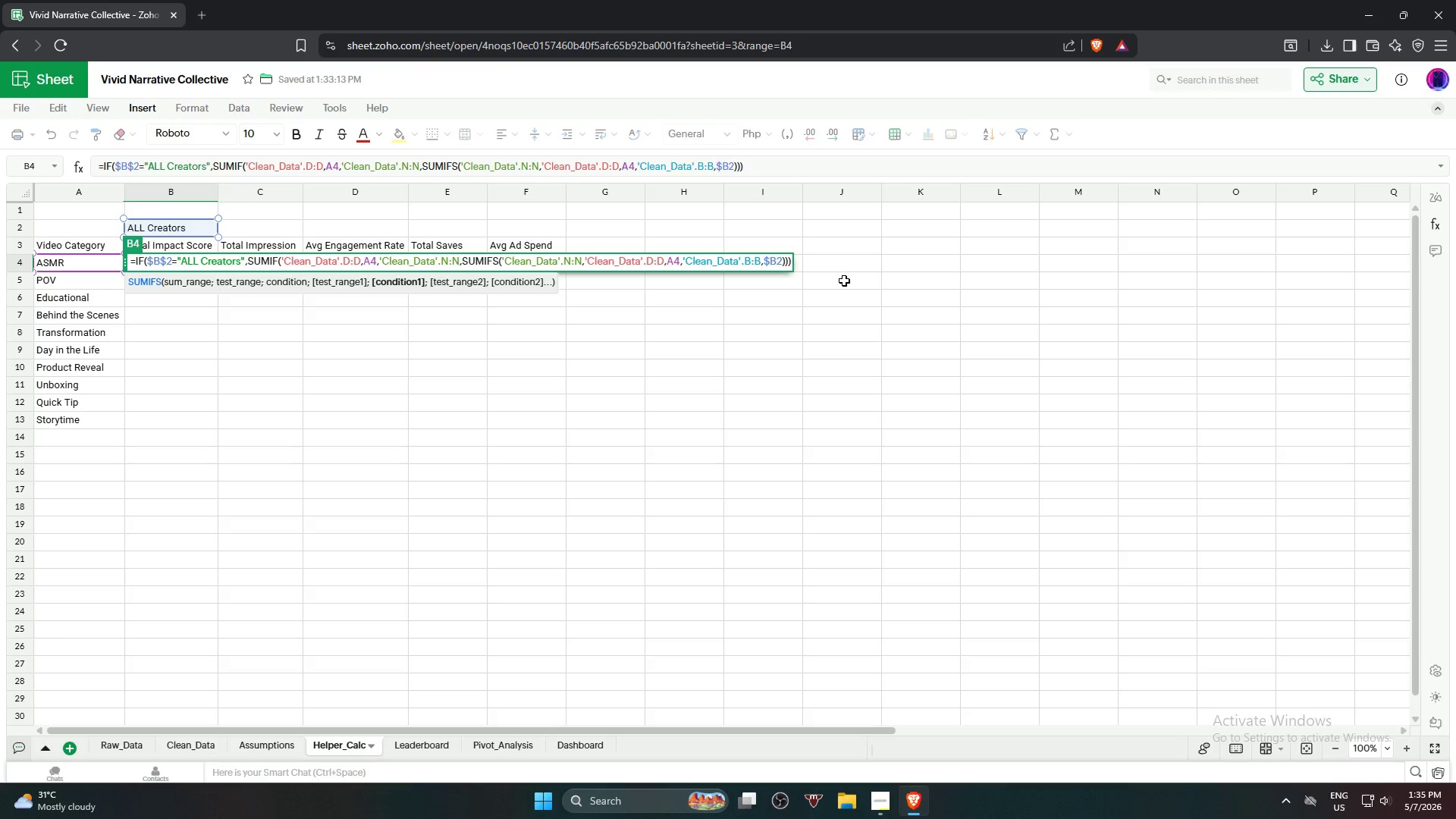 
key(ArrowRight)
 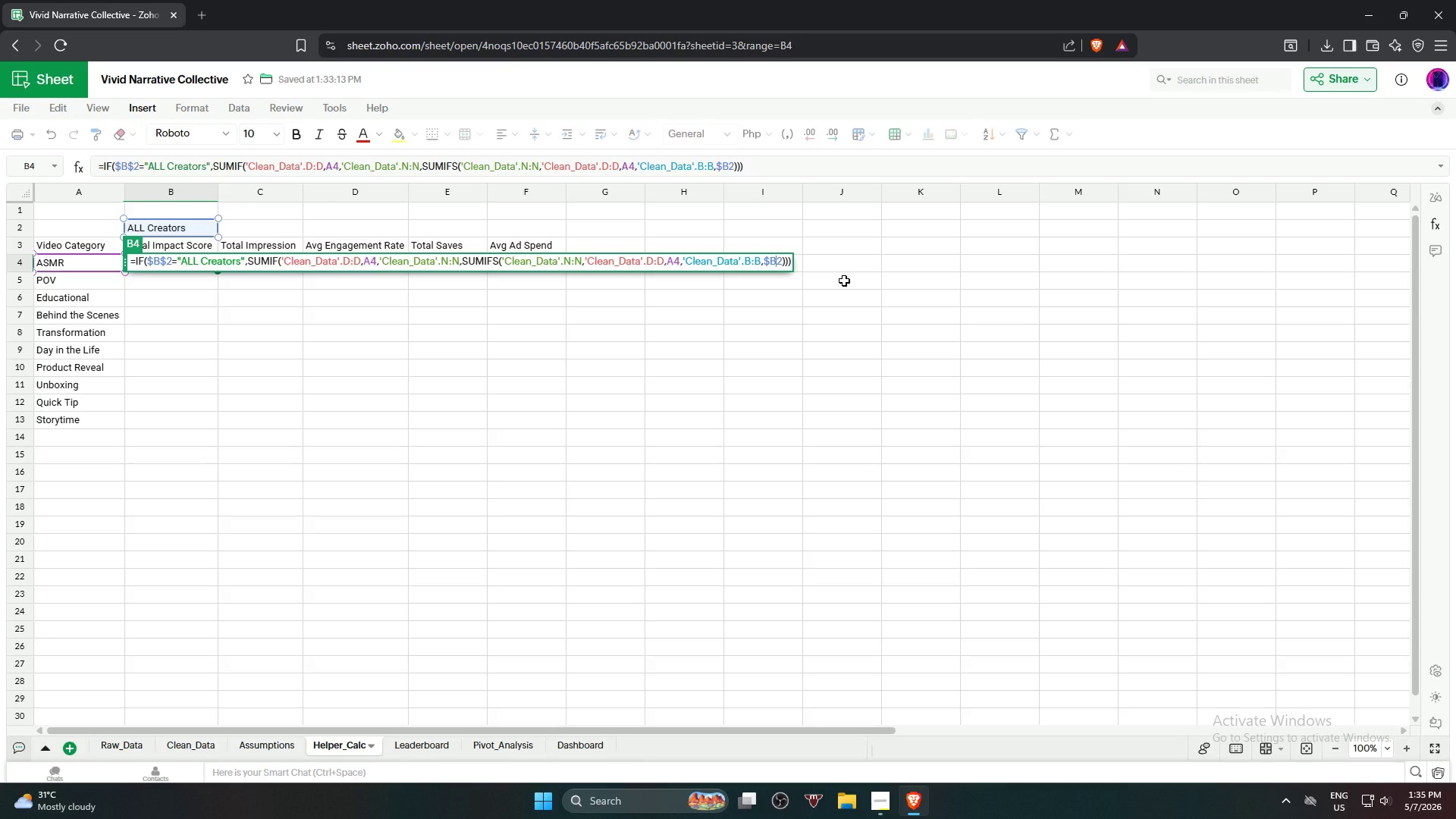 
key(Shift+ShiftRight)
 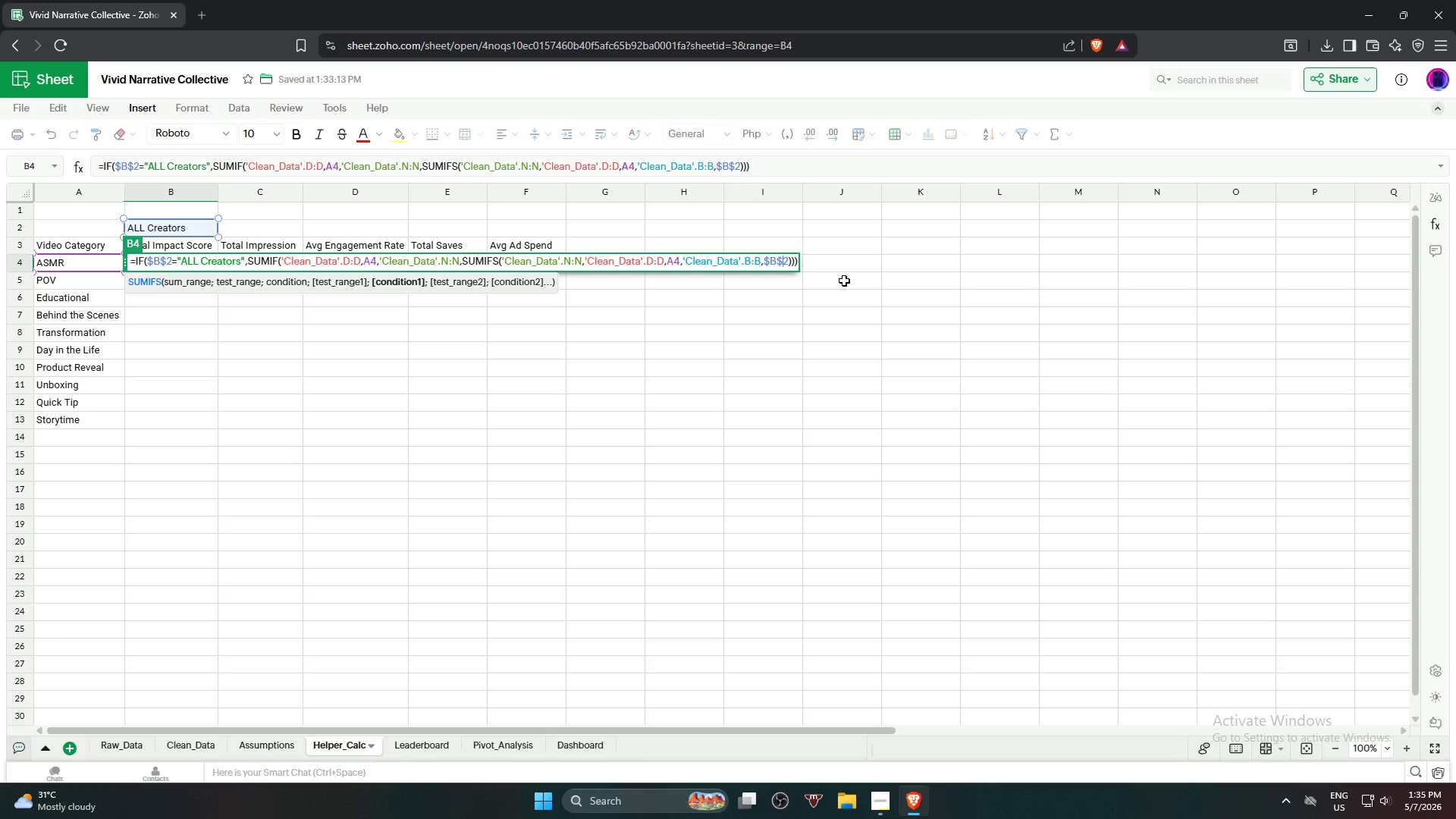 
key(Shift+4)
 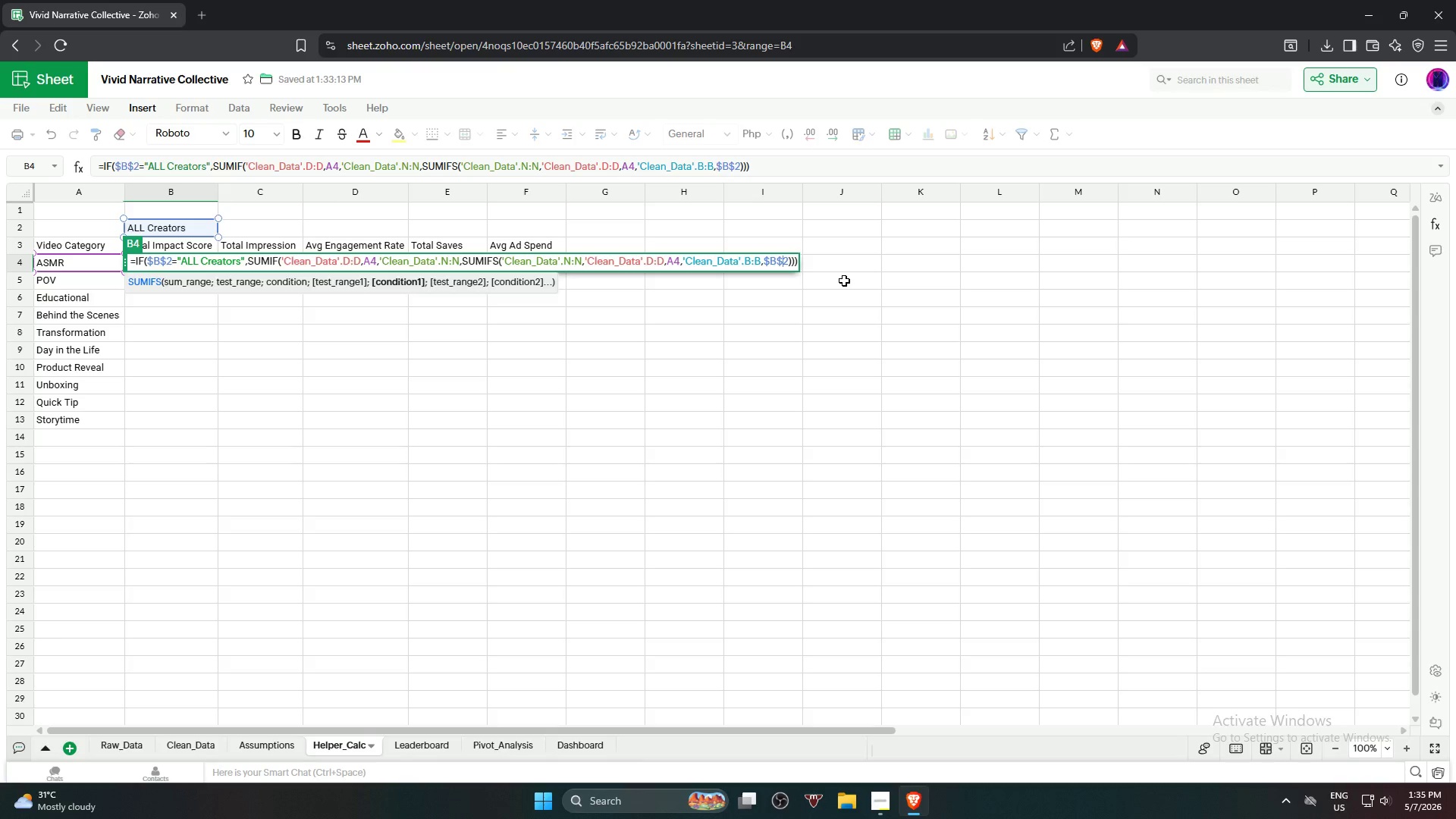 
key(ArrowRight)
 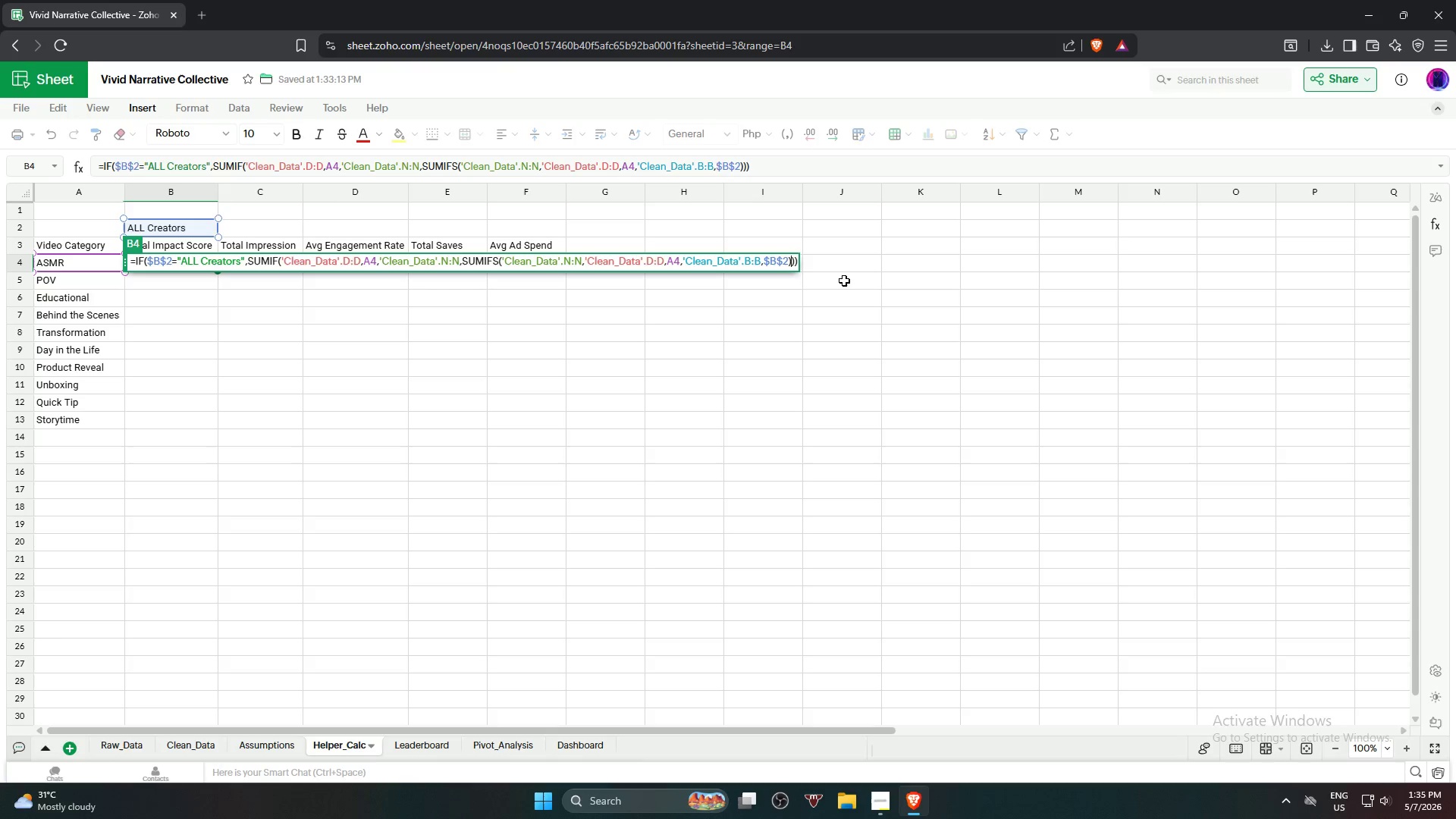 
key(ArrowRight)
 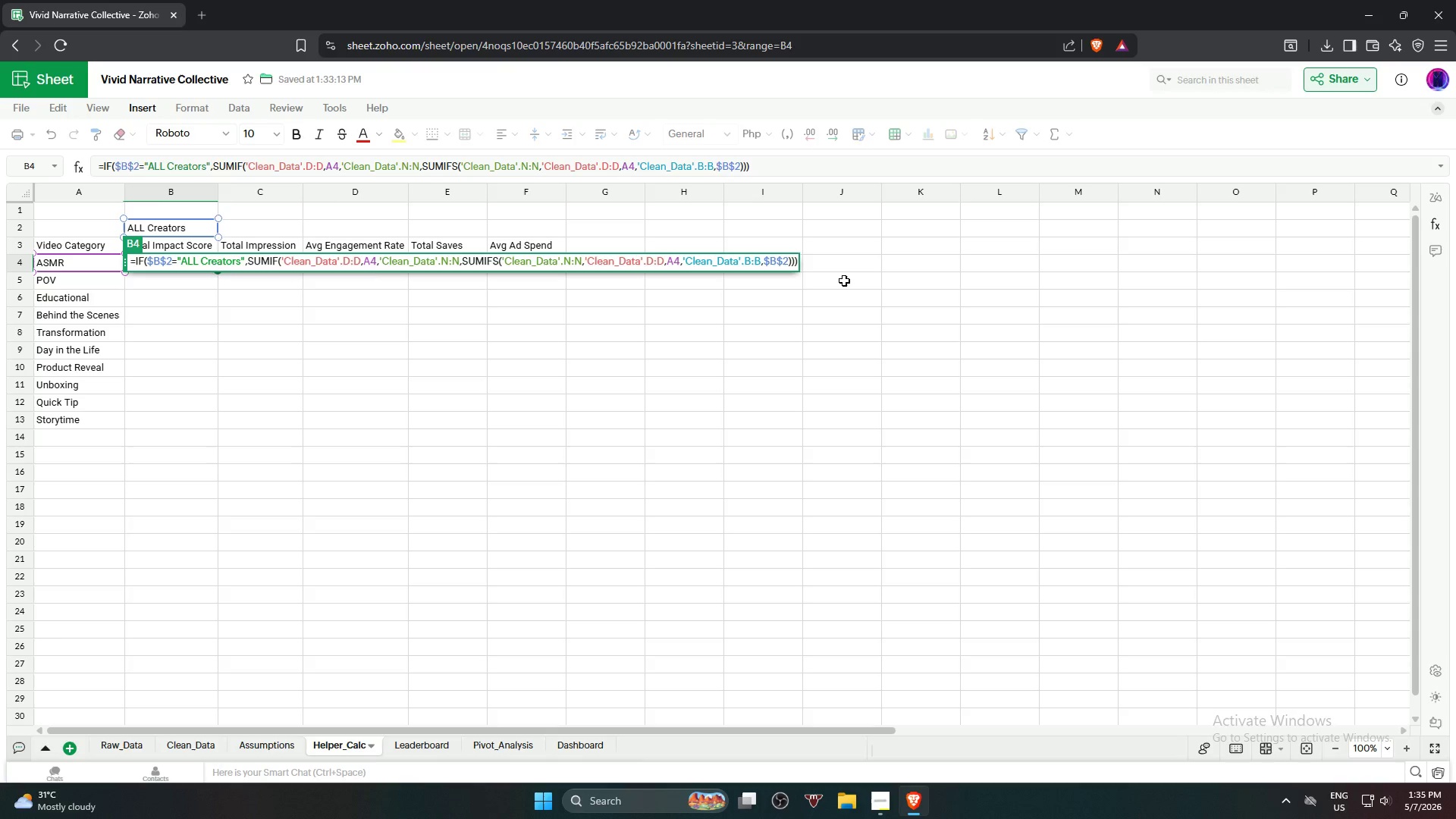 
key(Backspace)
 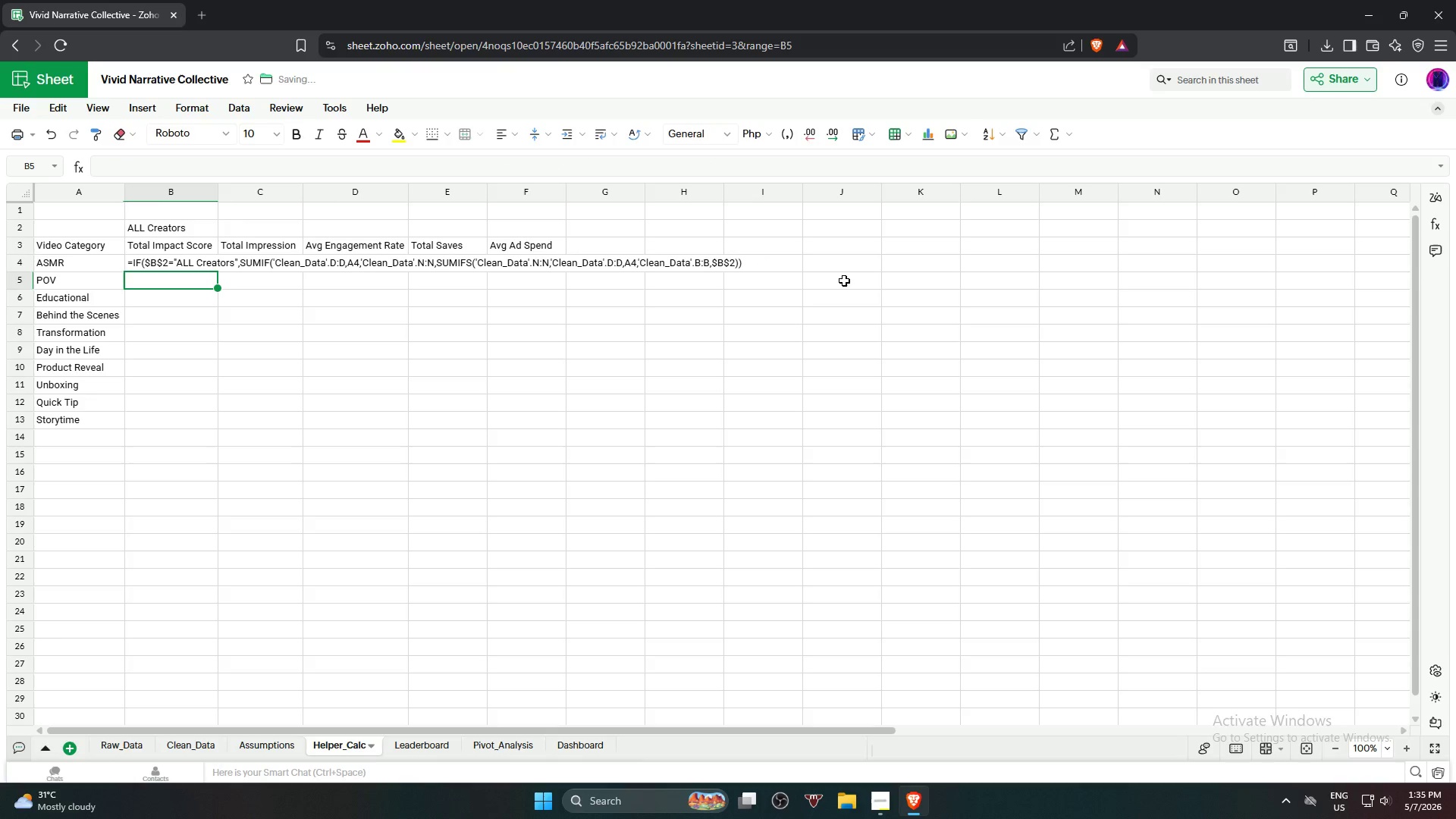 
key(Enter)
 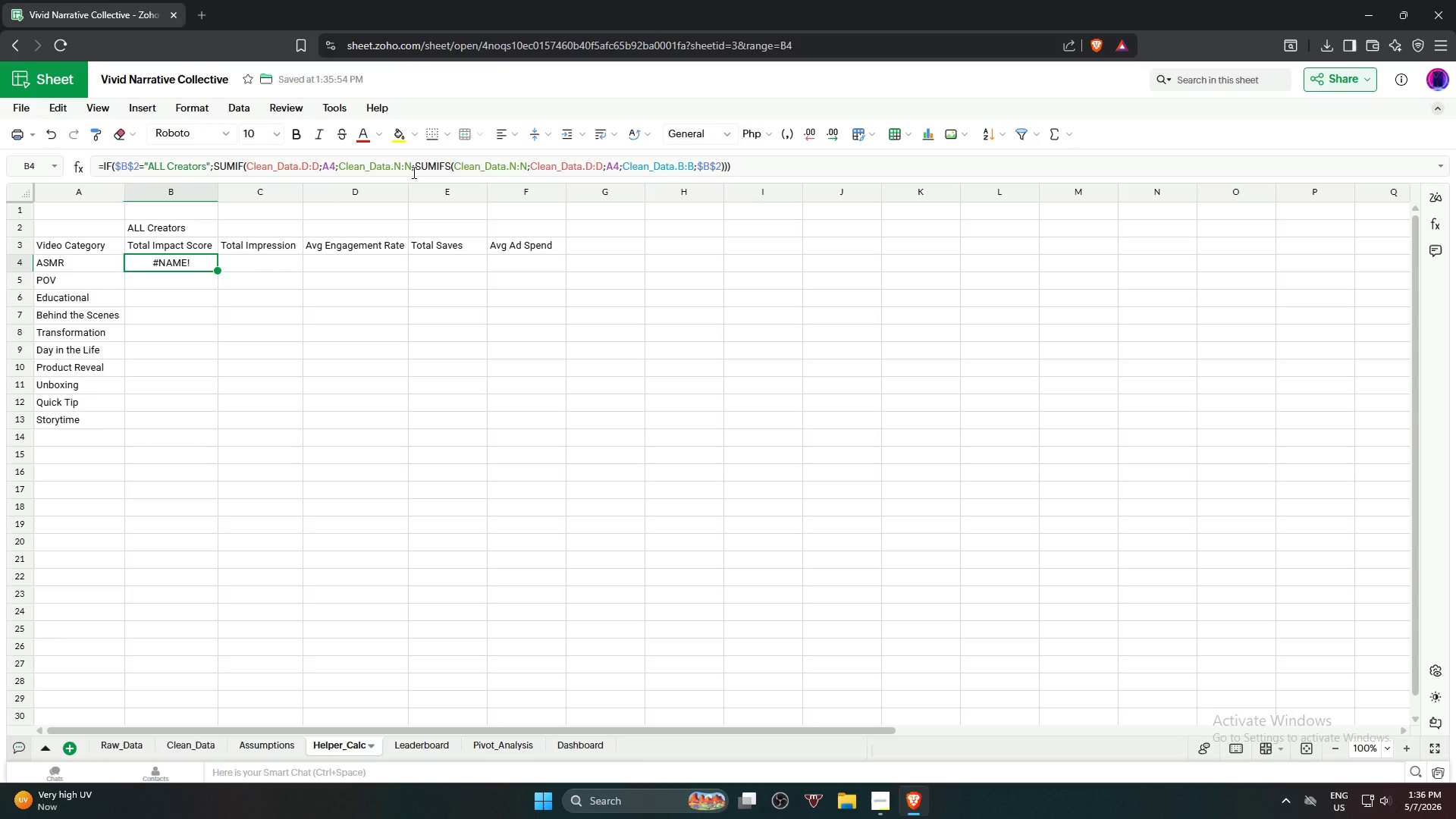 
wait(32.33)
 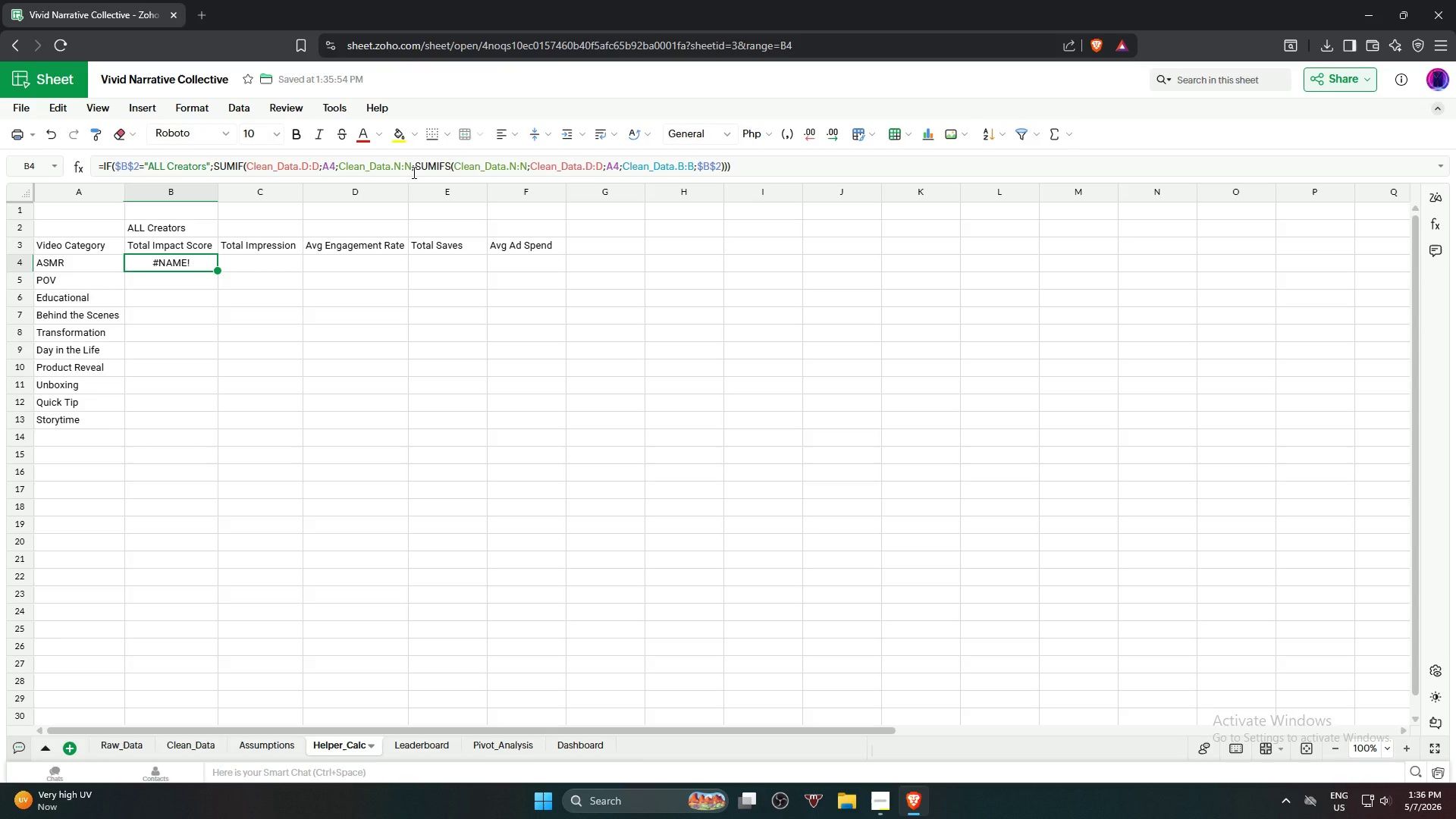 
left_click([412, 162])
 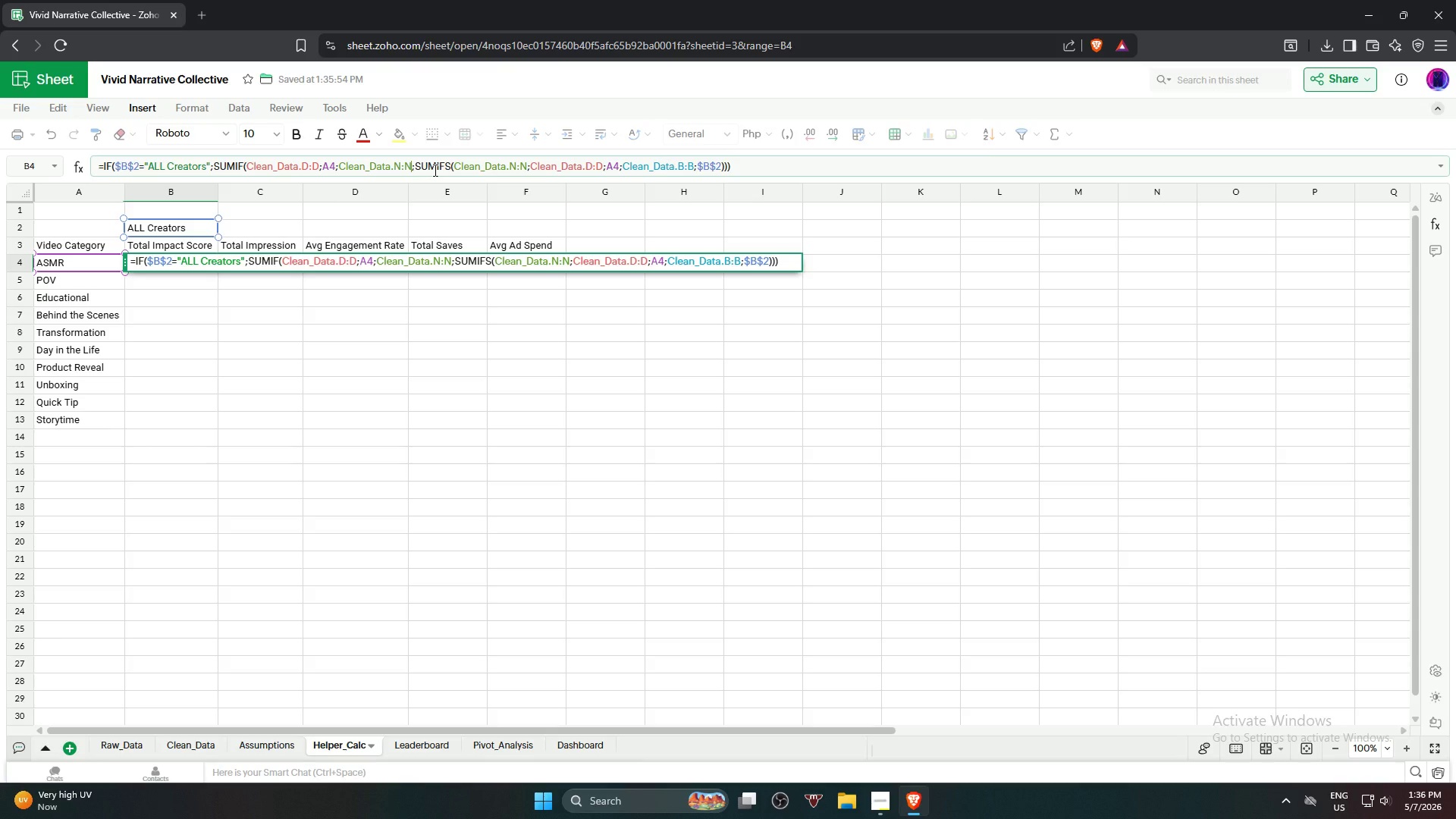 
wait(8.22)
 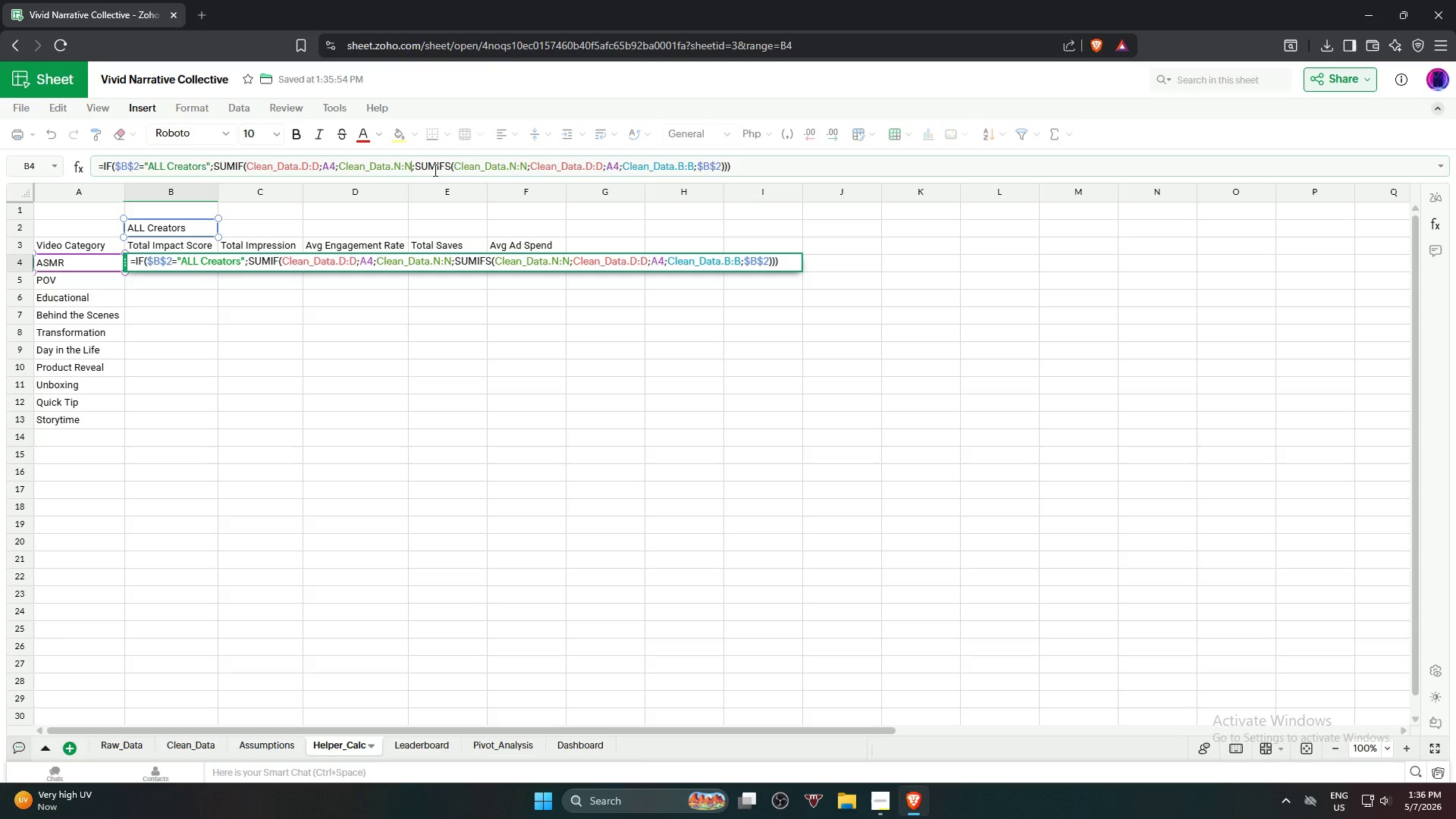 
key(Shift+0)
 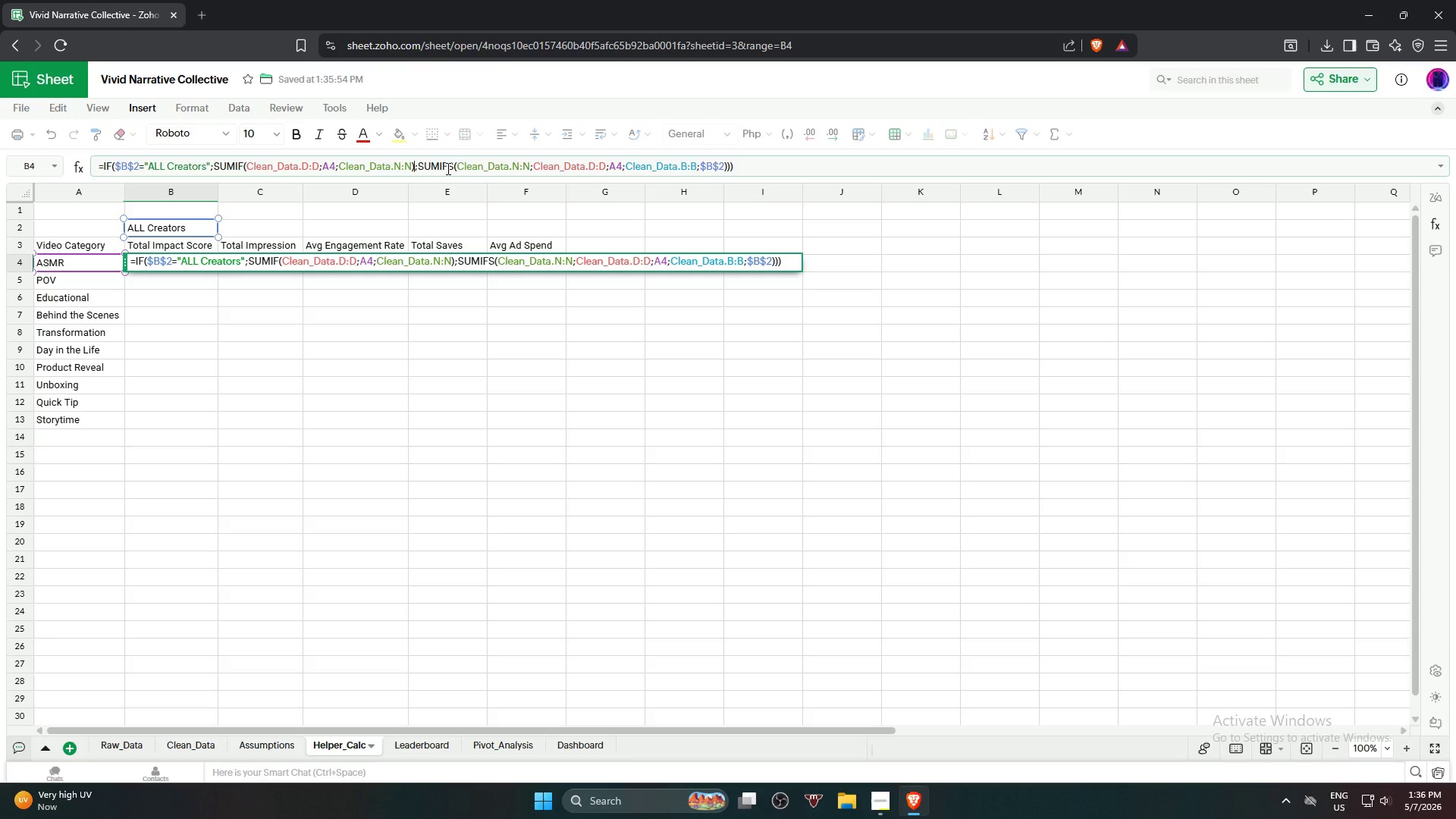 
wait(8.59)
 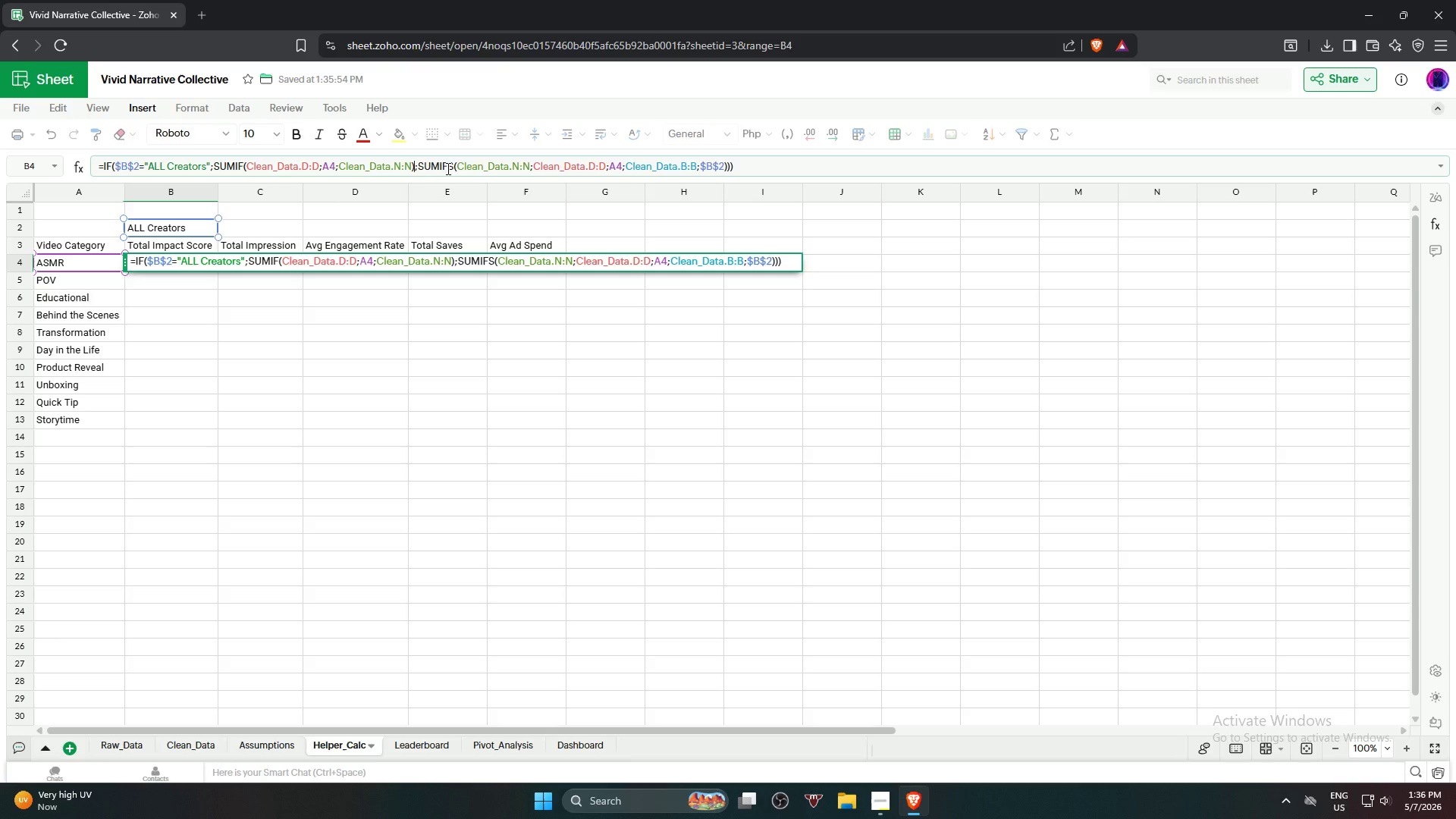 
key(NumpadEnter)
 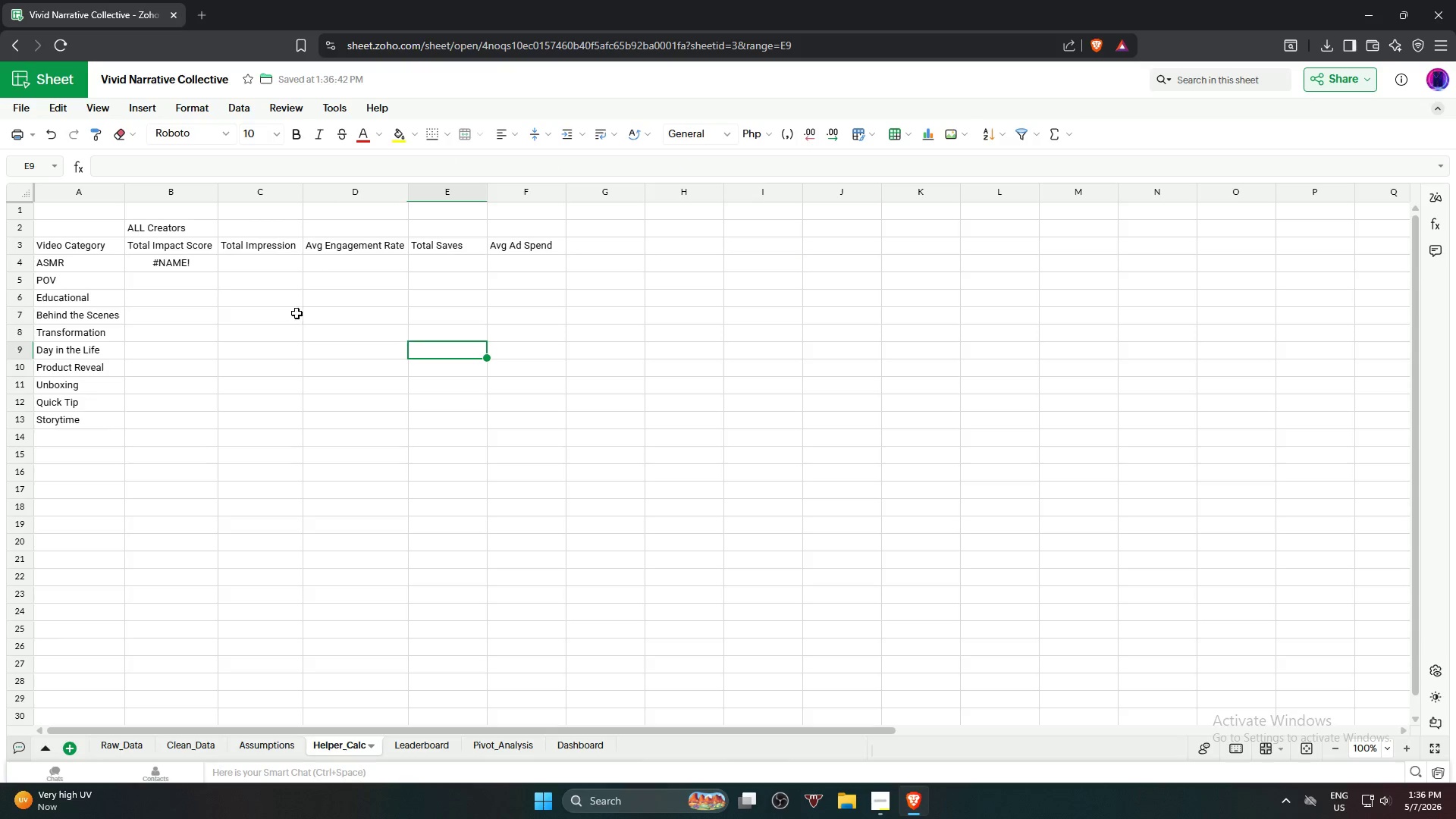 
left_click([199, 267])
 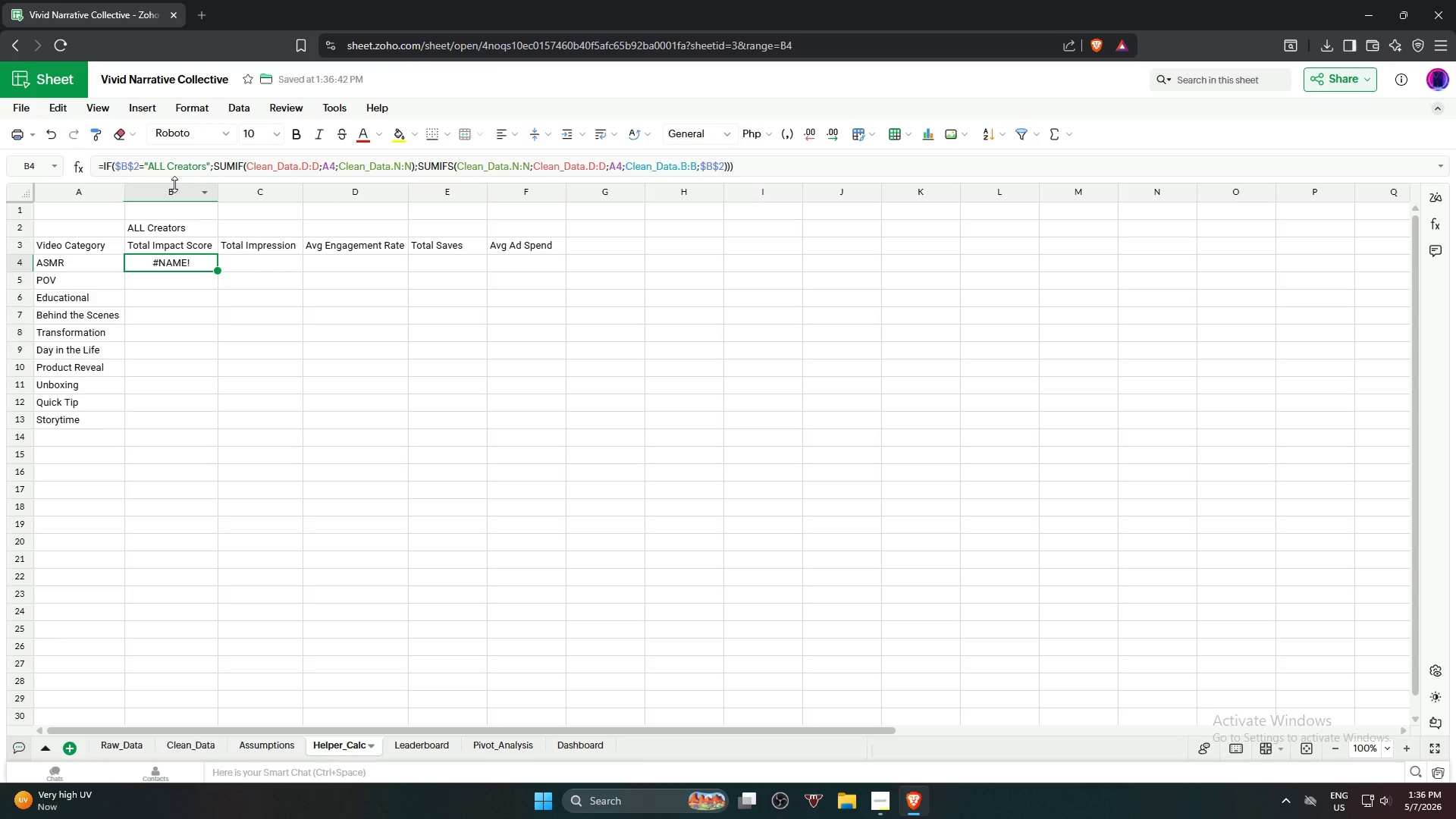 
wait(16.25)
 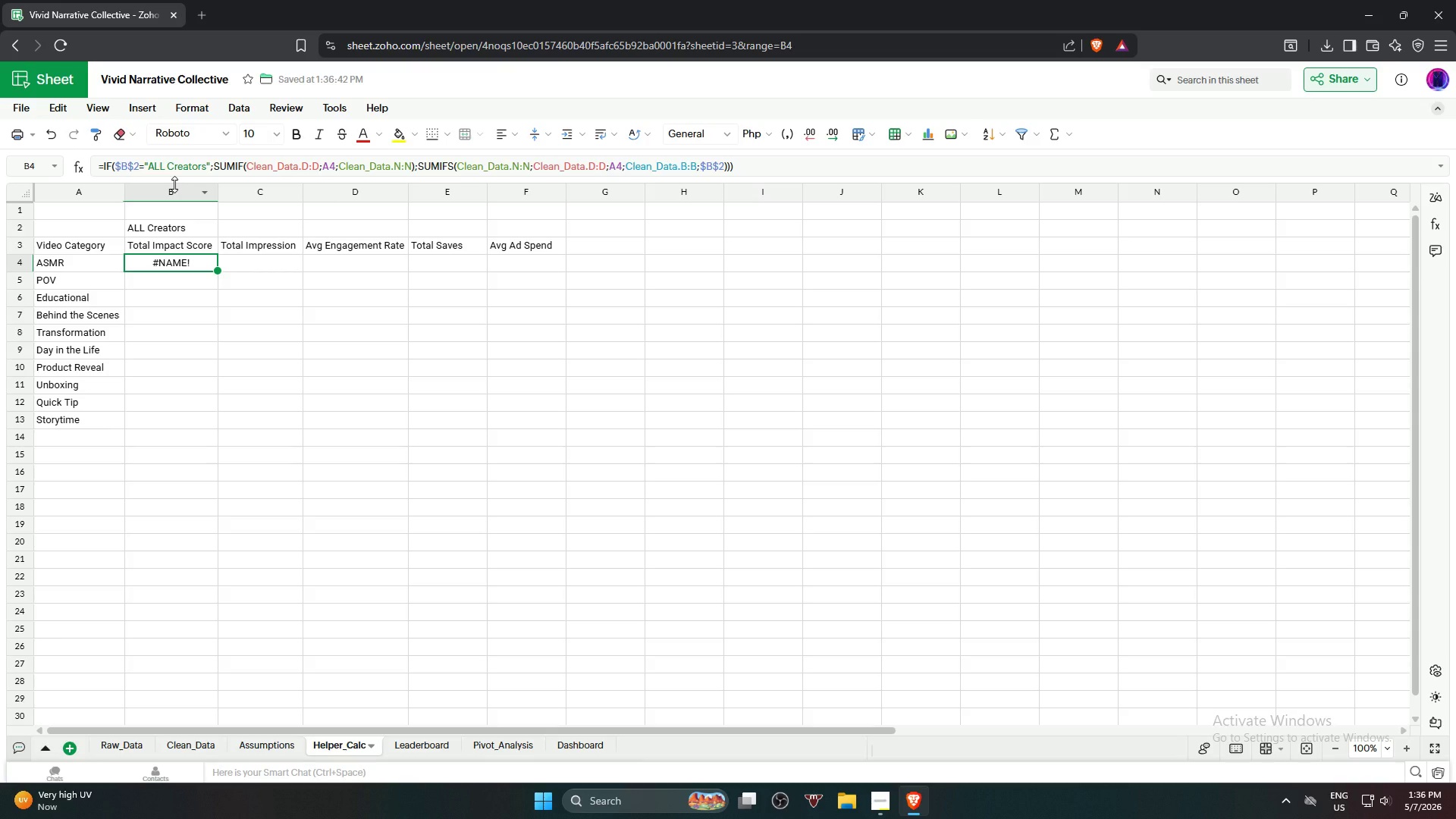 
left_click([745, 168])
 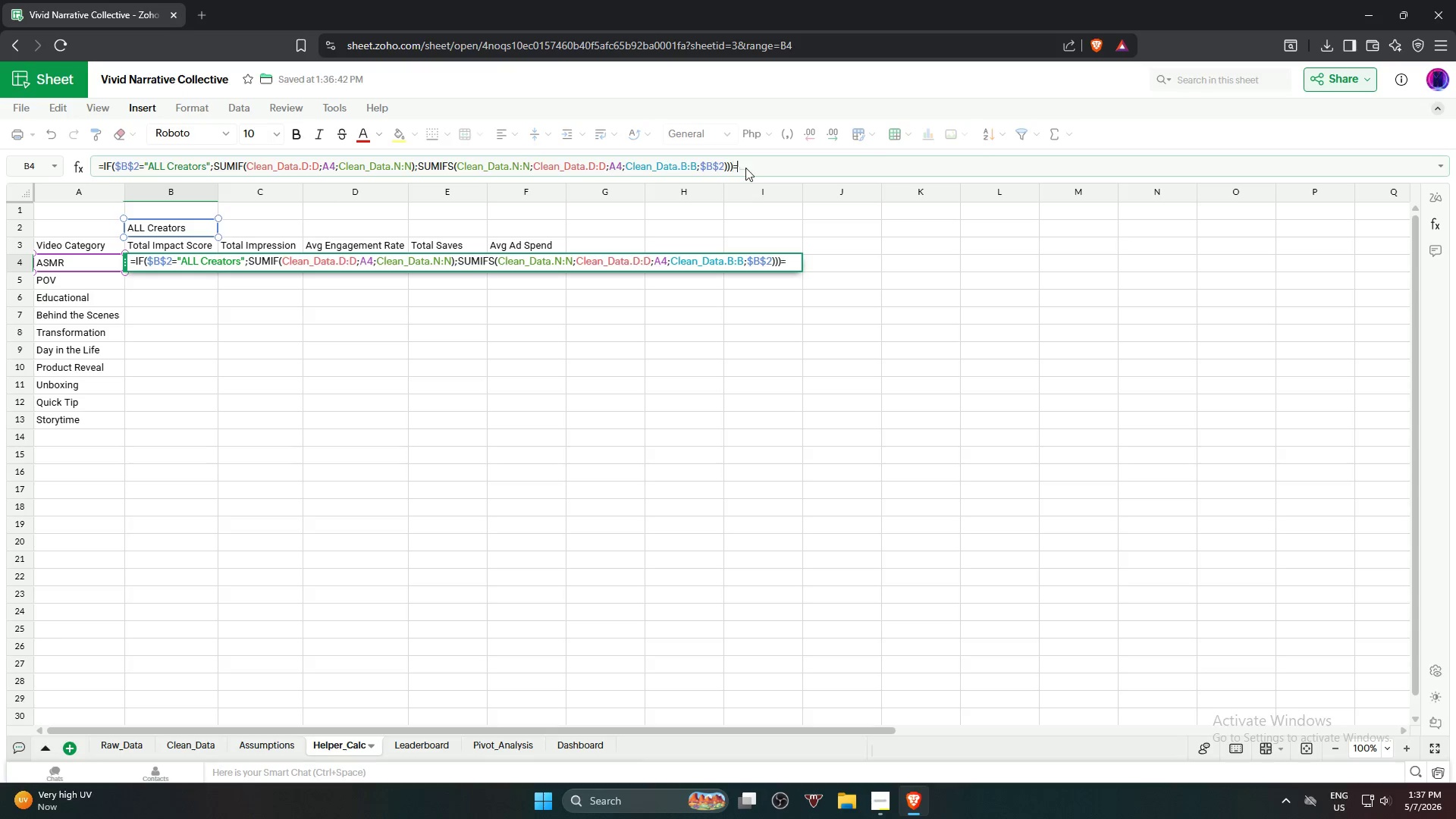 
key(Equal)
 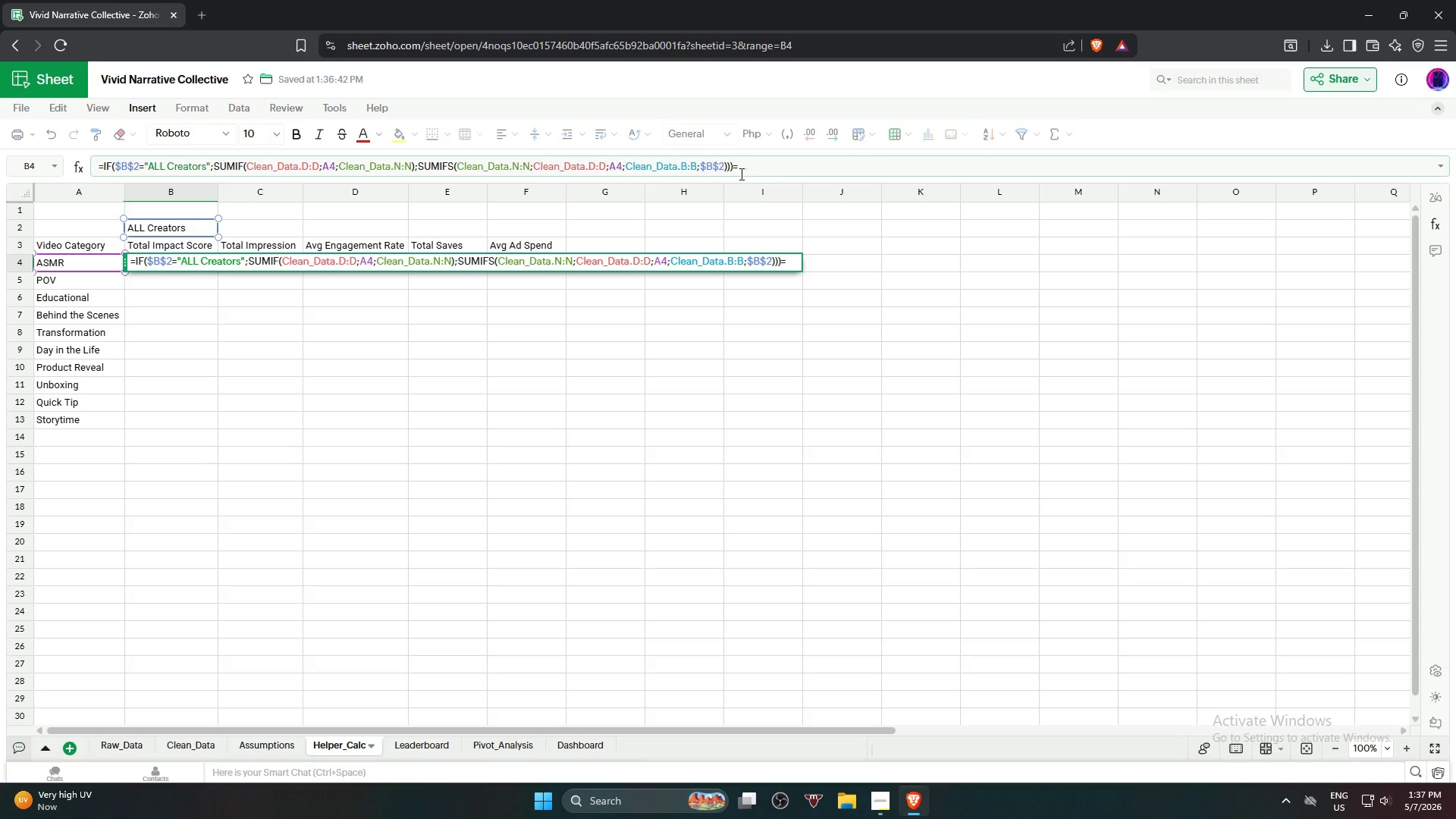 
key(Backspace)
 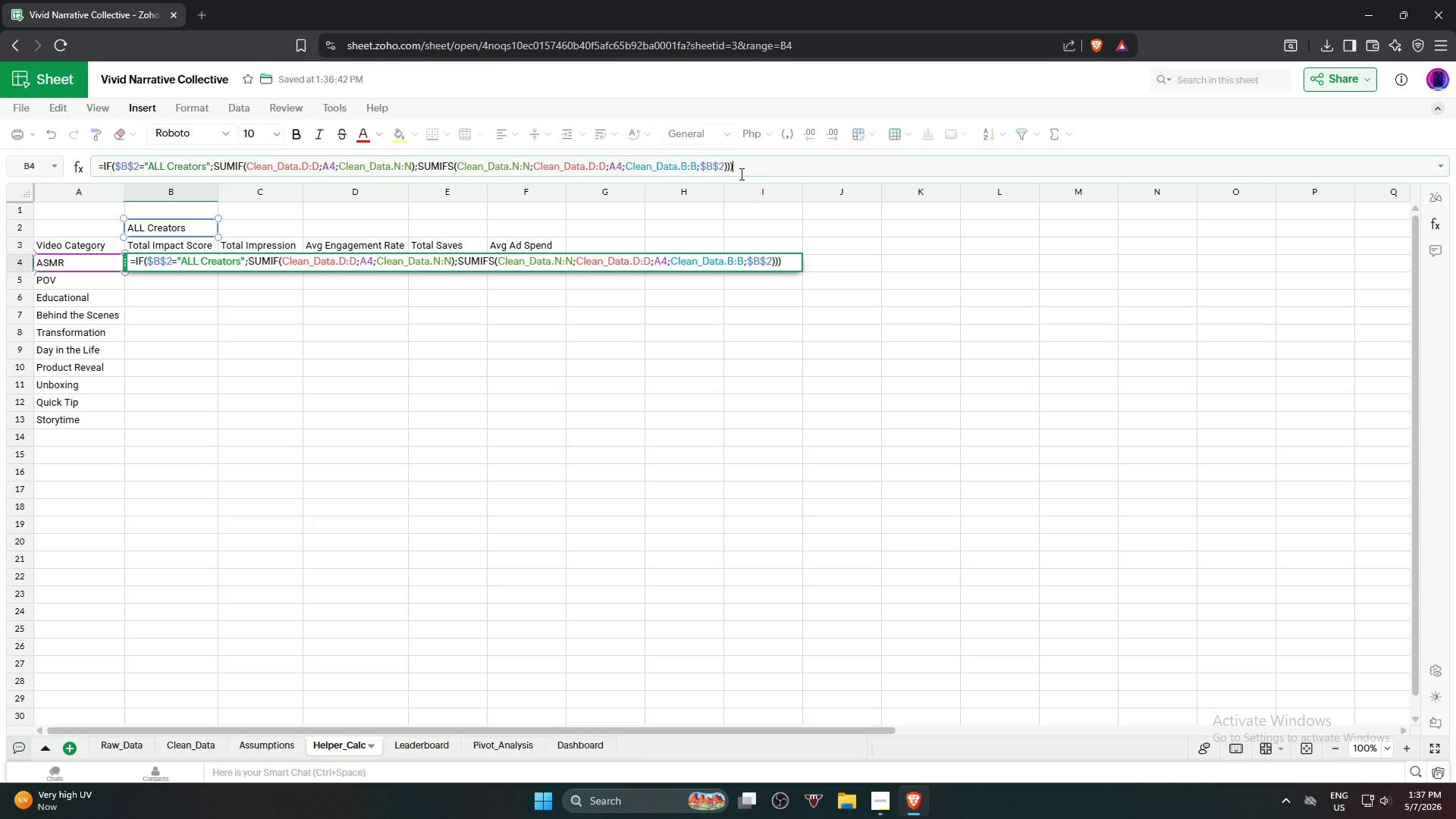 
key(Backspace)
 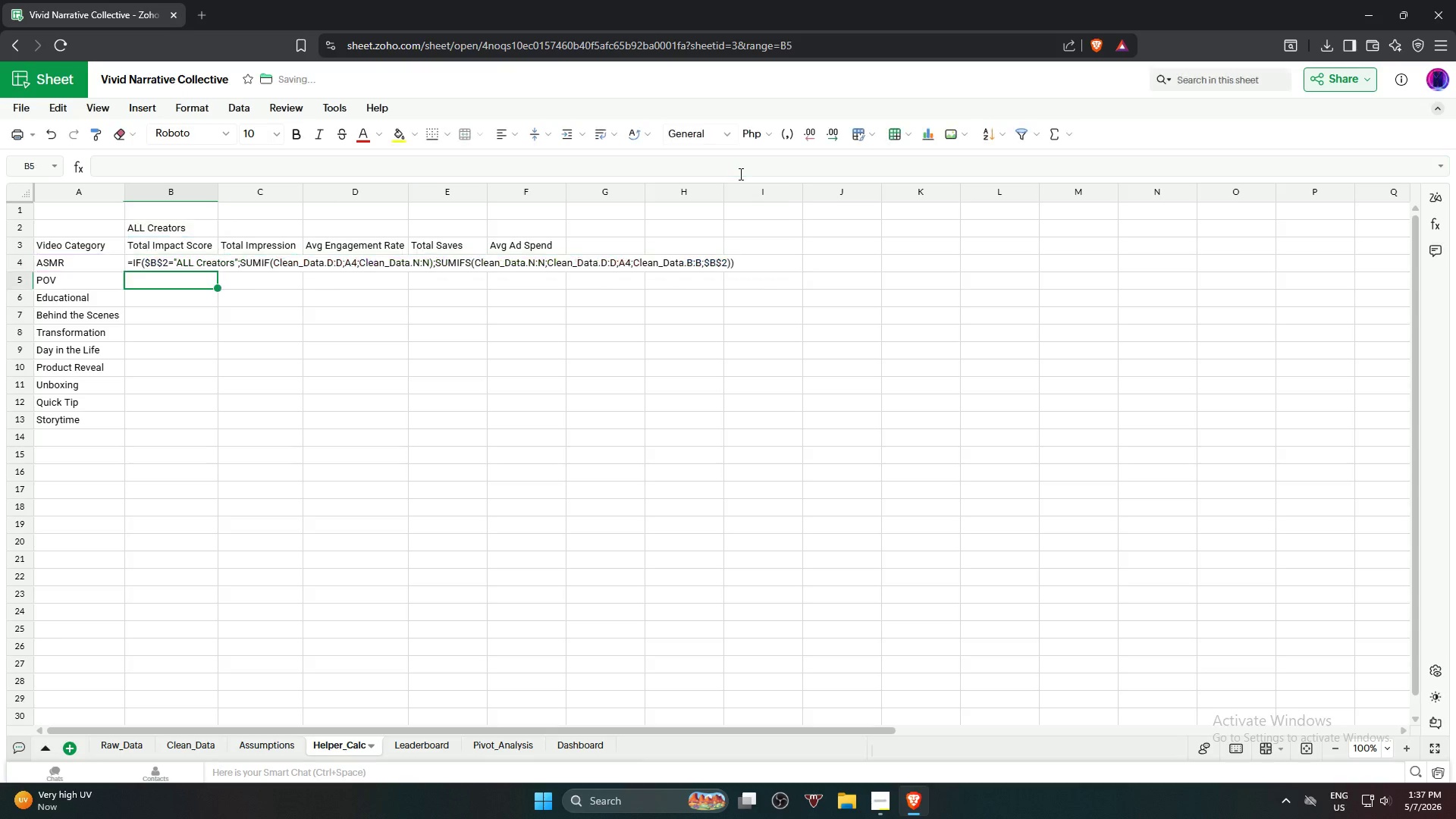 
key(Enter)
 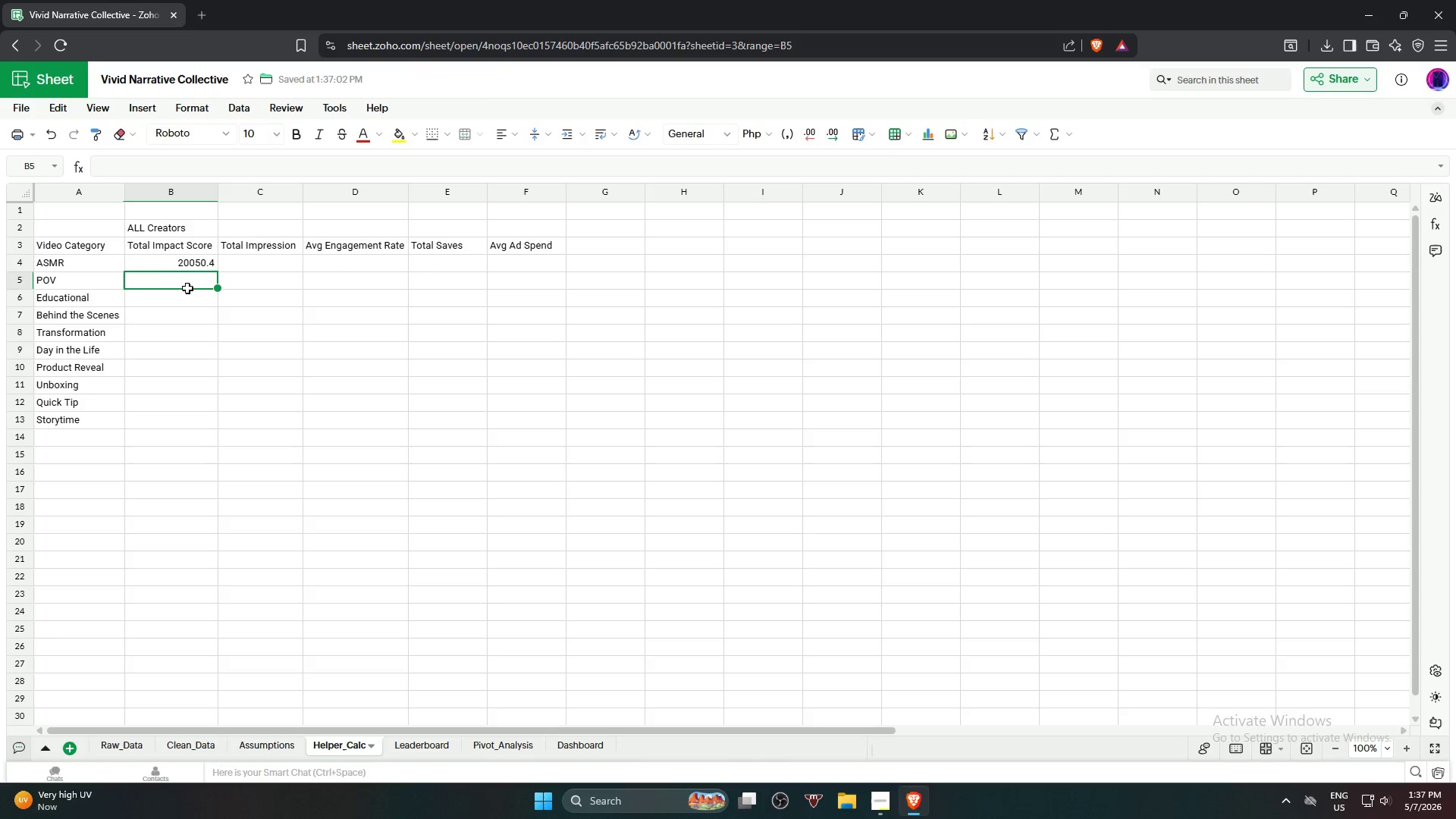 
left_click([191, 271])
 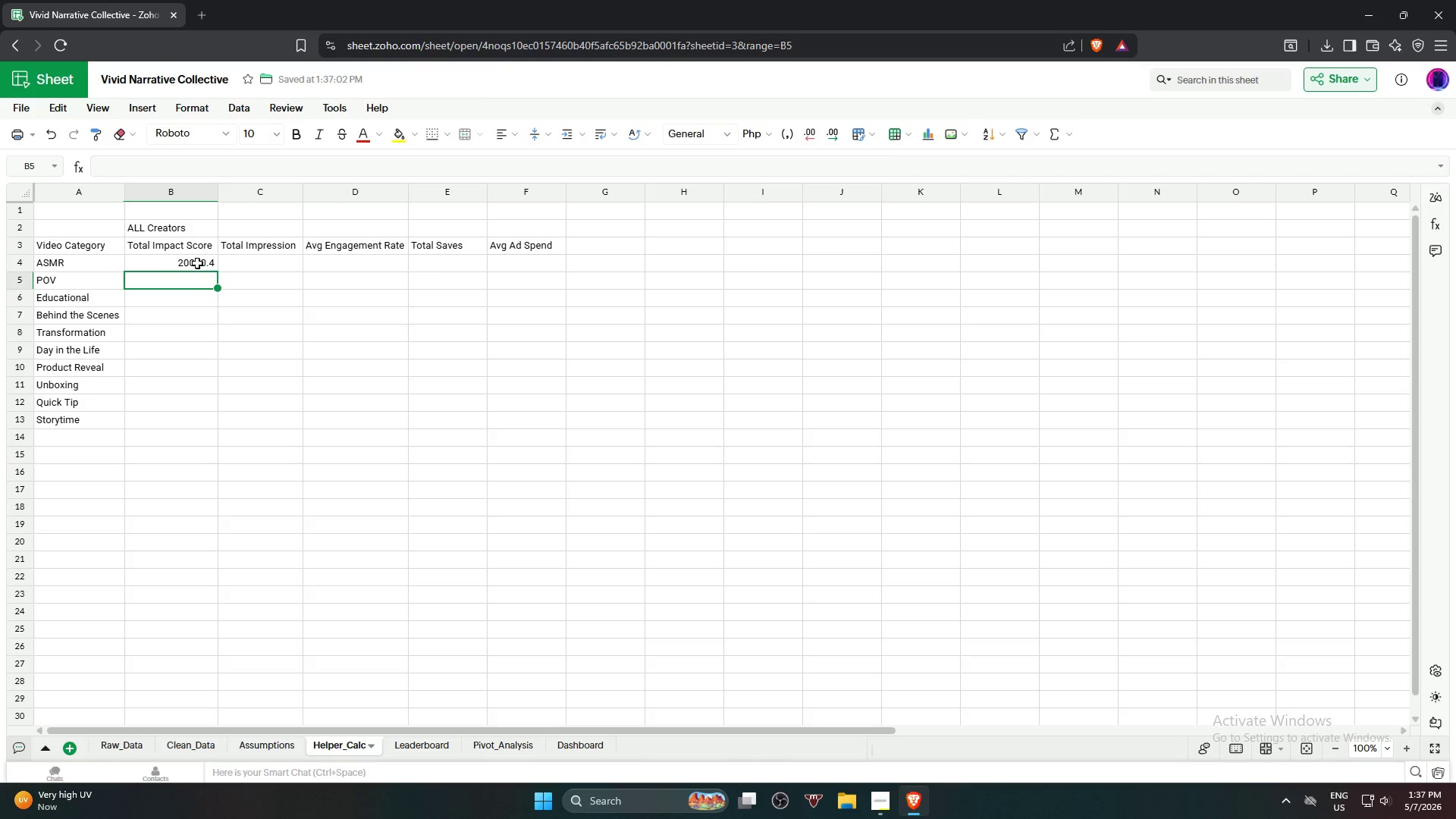 
left_click([199, 262])
 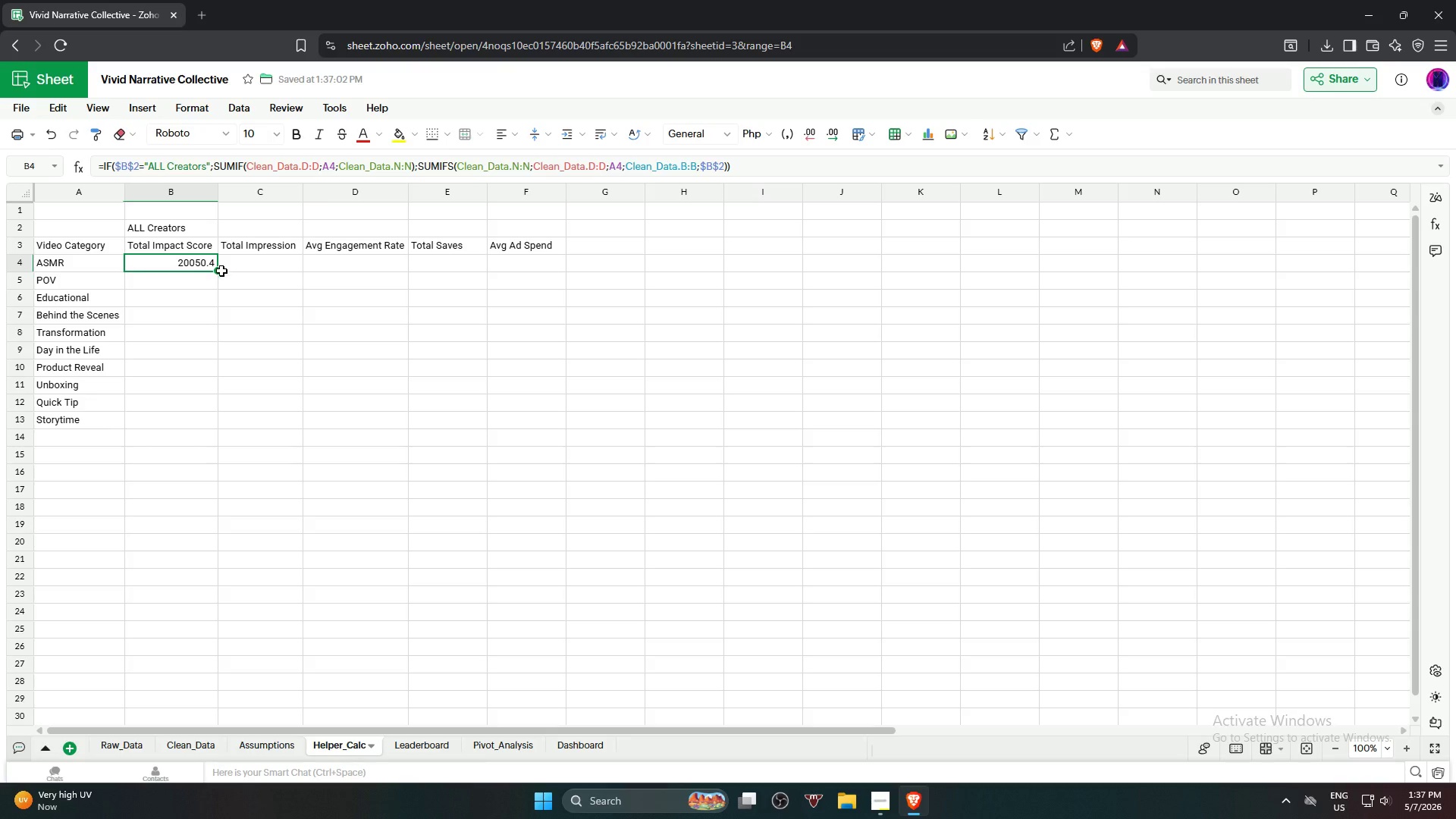 
left_click_drag(start_coordinate=[218, 271], to_coordinate=[206, 425])
 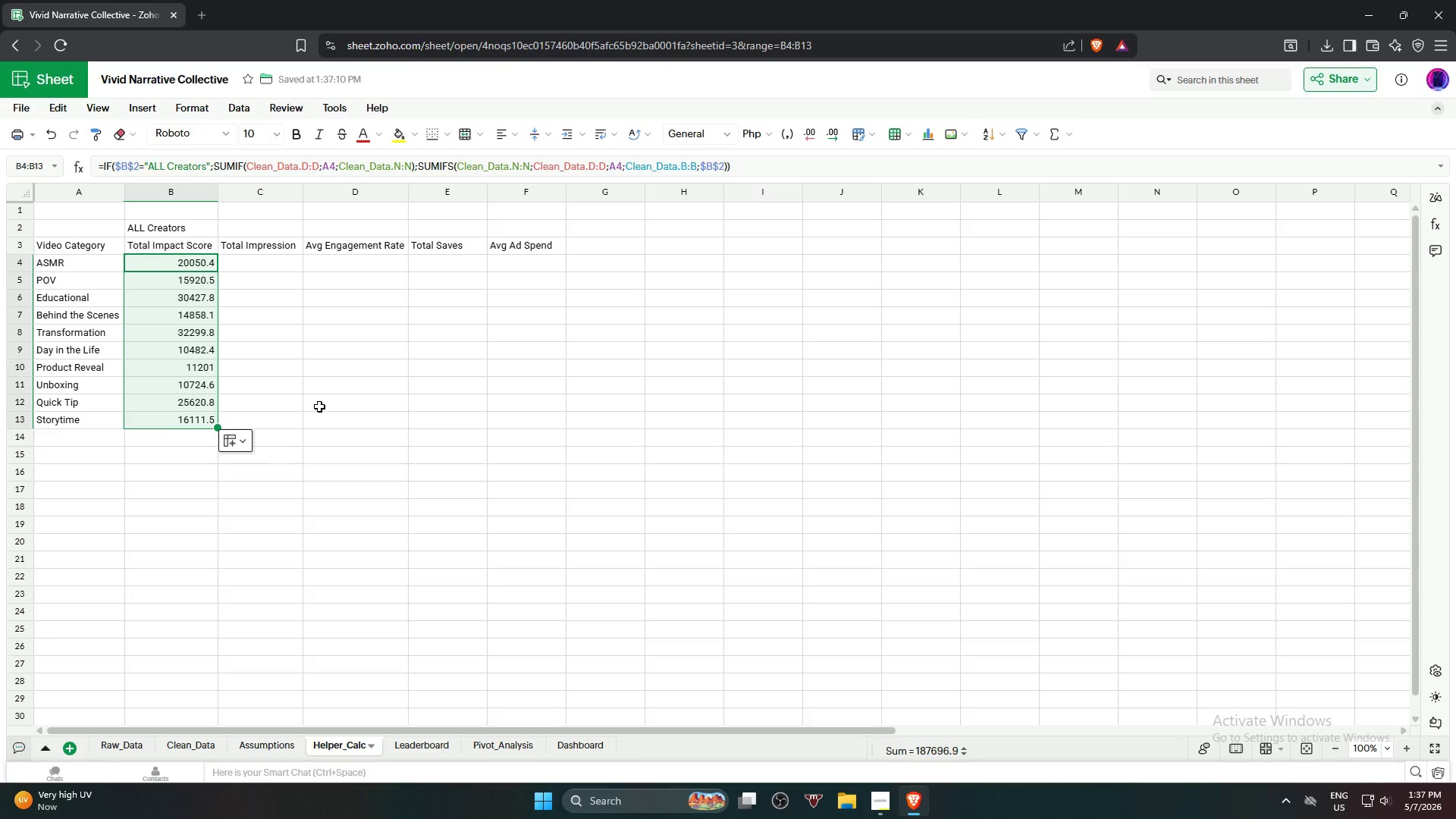 
wait(17.38)
 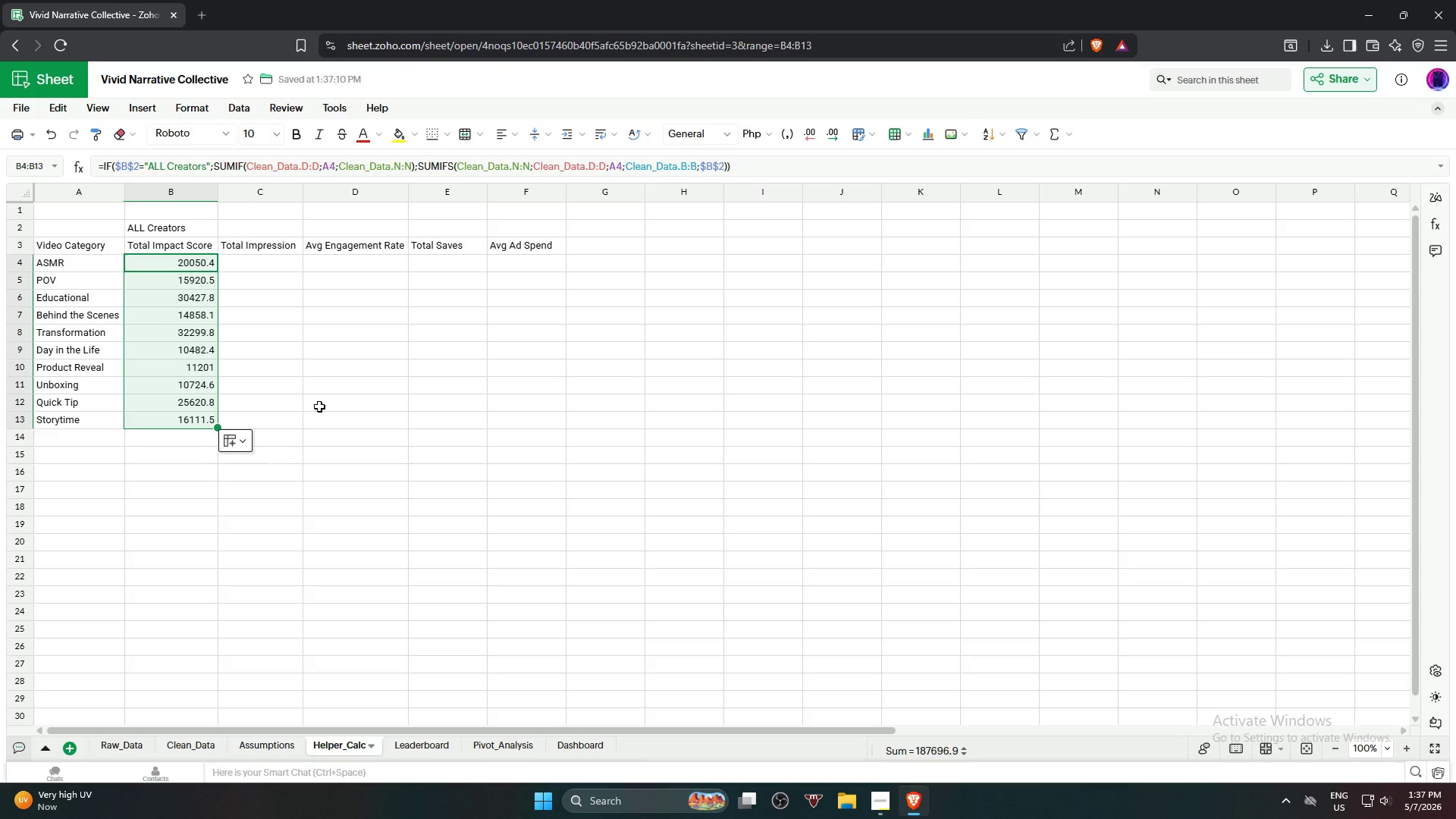 
type(=if)
 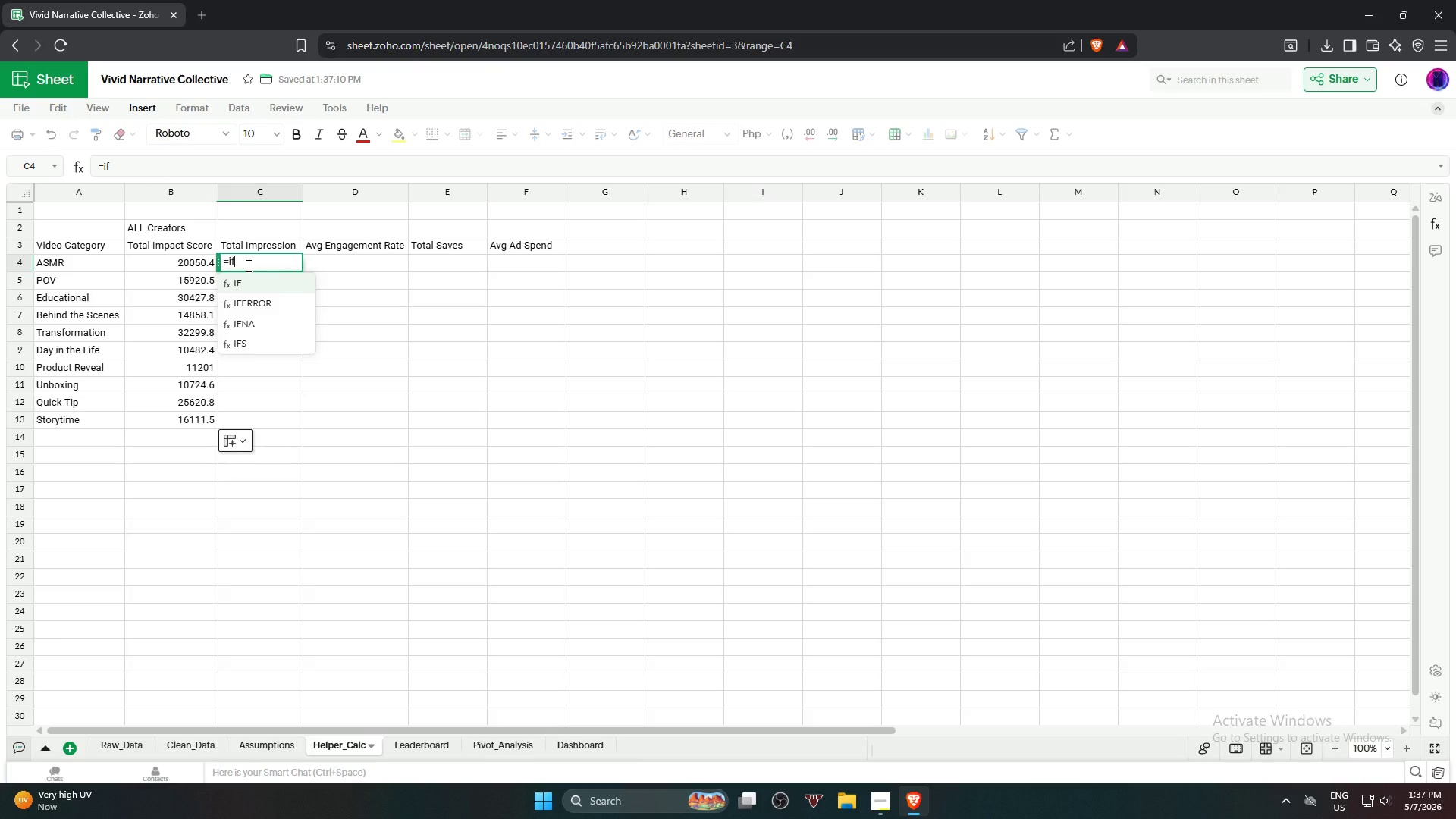 
key(Enter)
 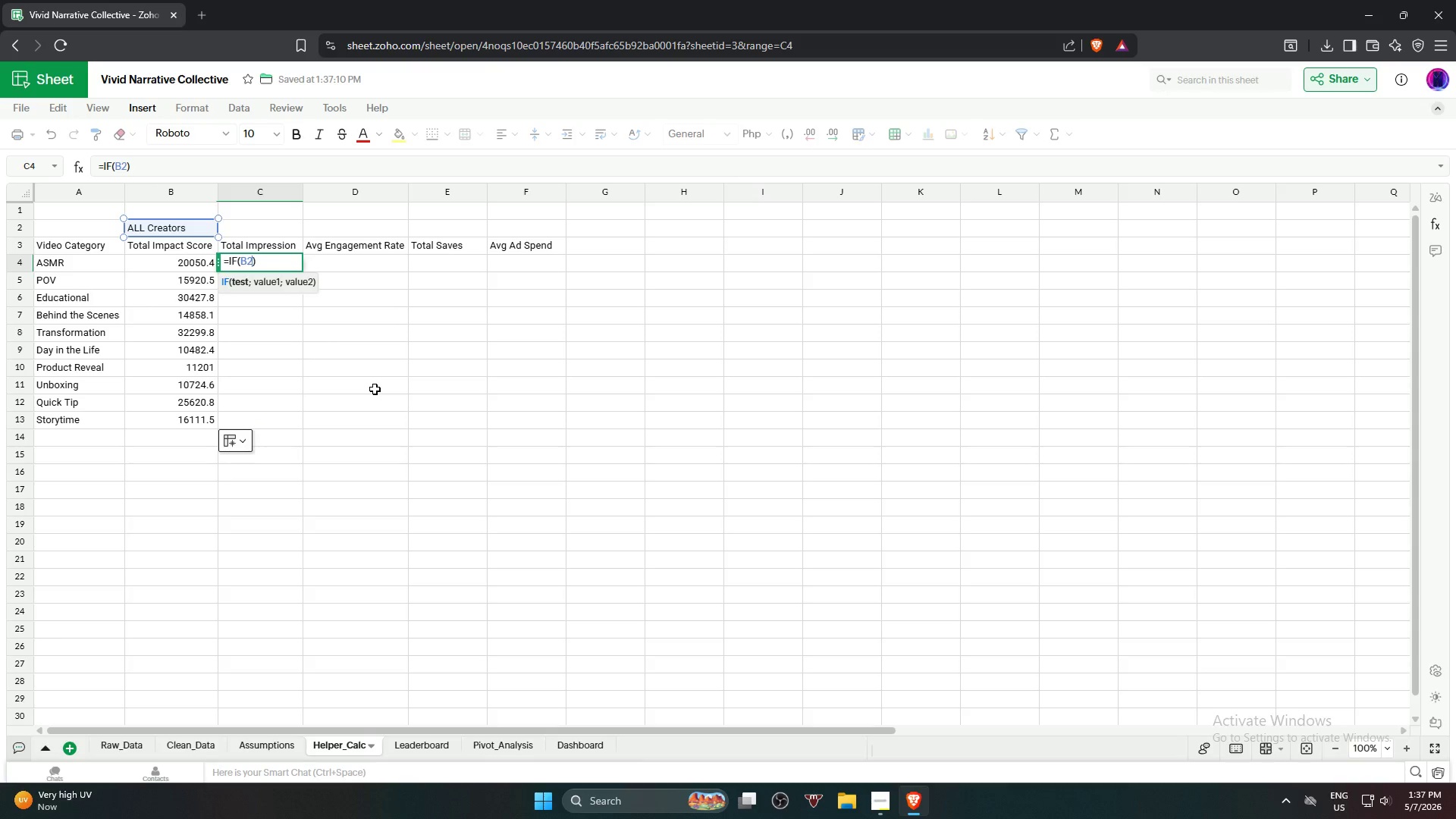 
type(="ALL Creators",sumif)
 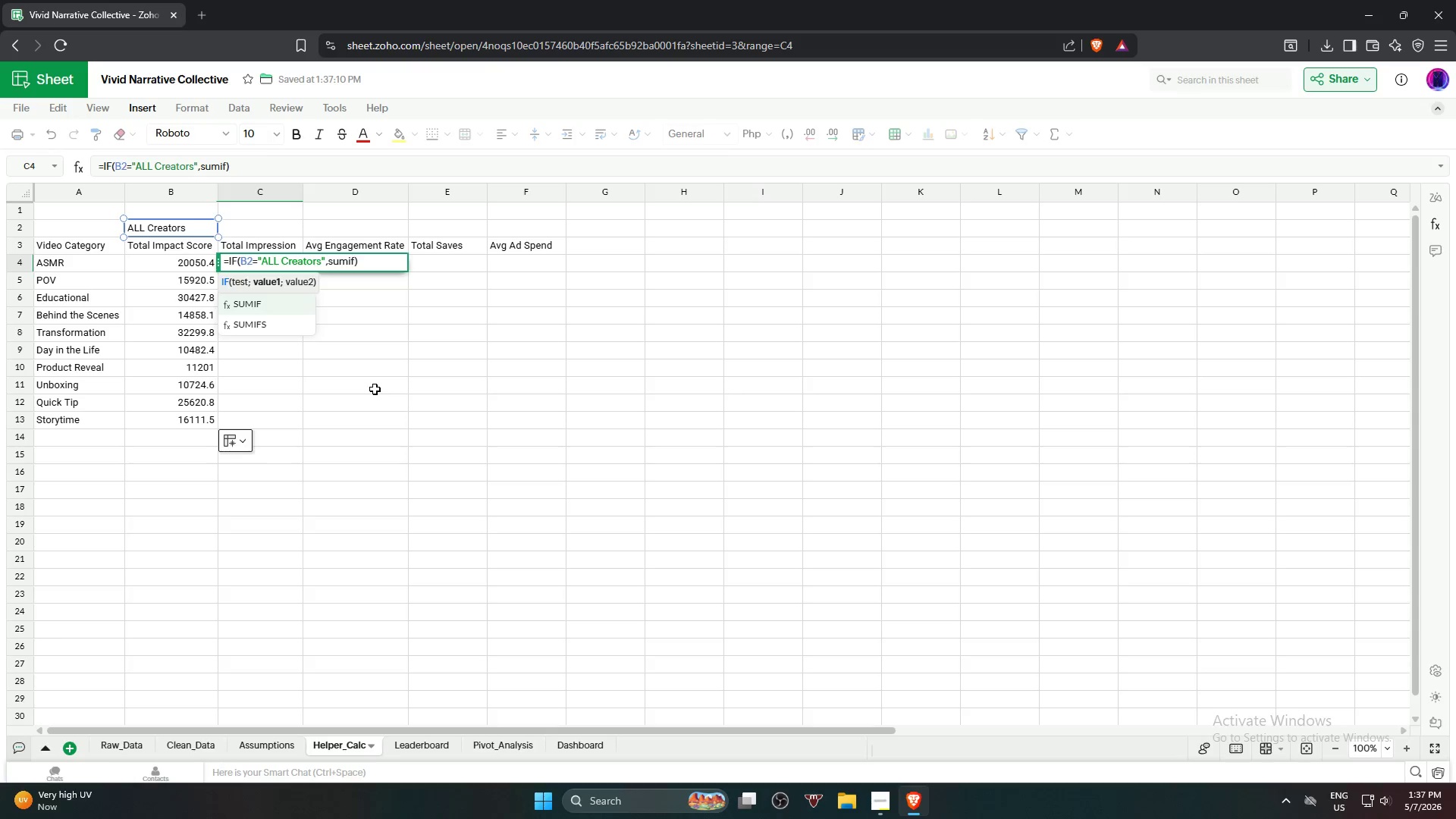 
key(Enter)
 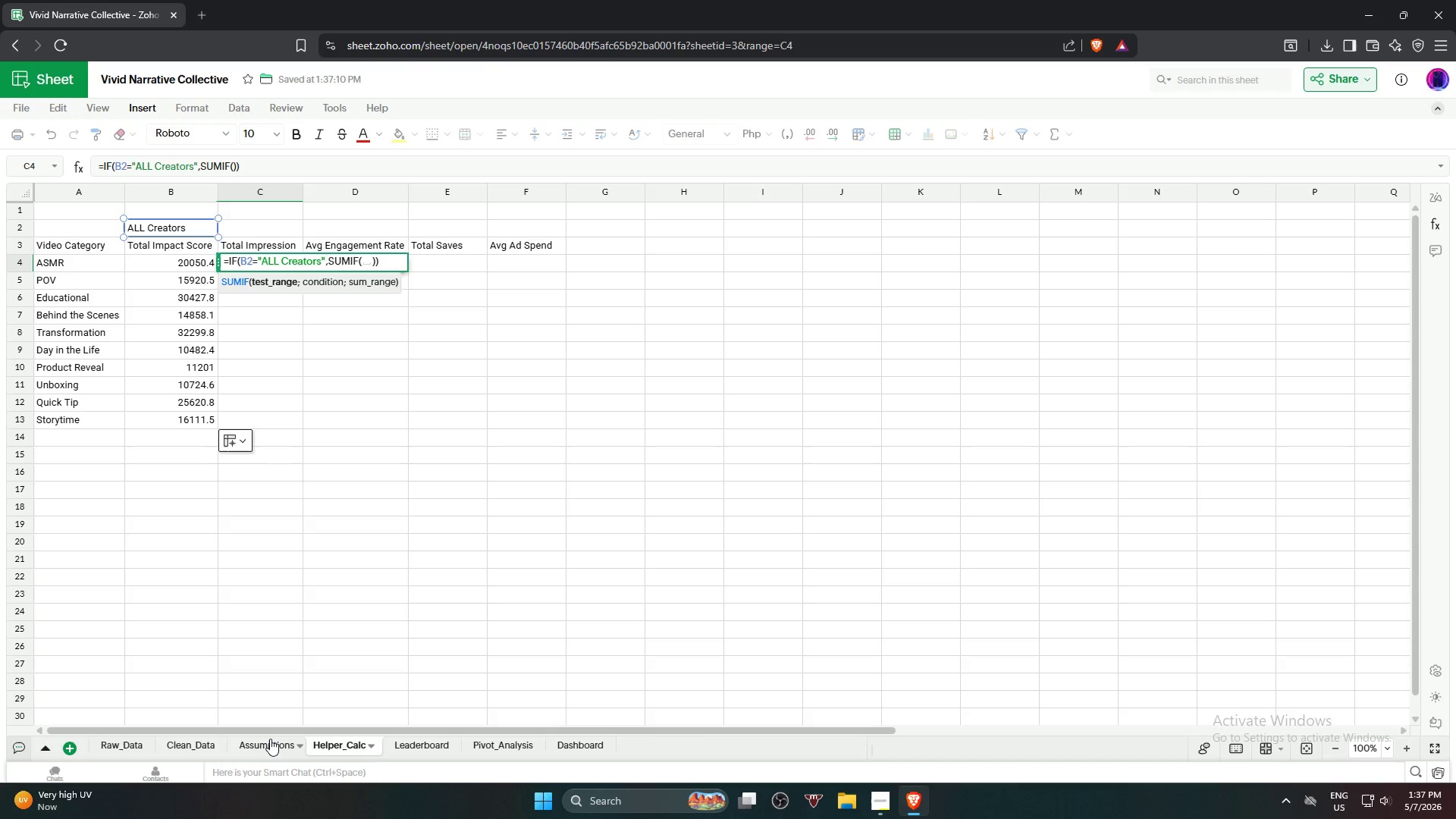 
left_click([193, 739])
 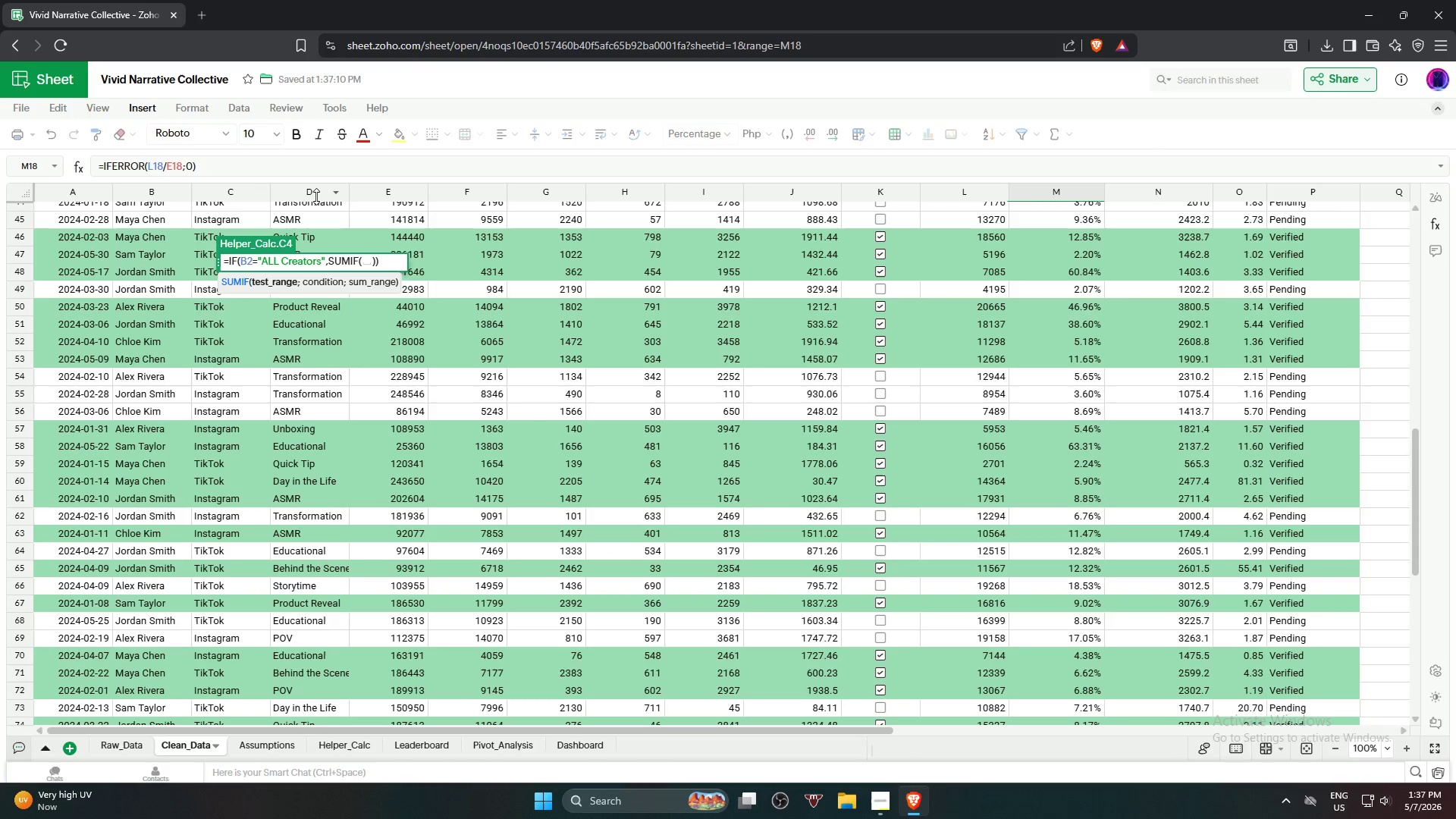 
left_click([315, 190])
 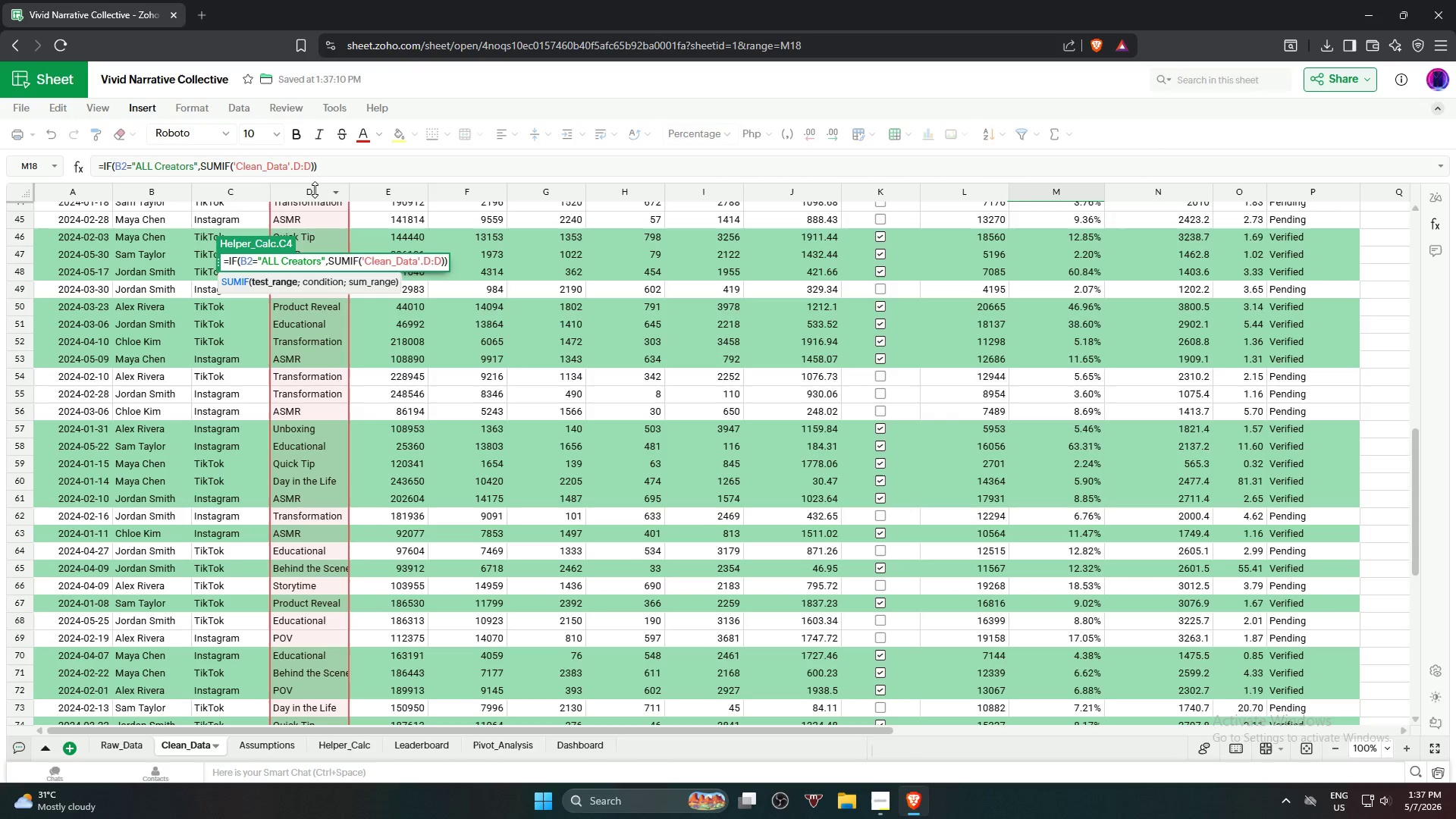 
type(,a)
key(Backspace)
type(A4)
 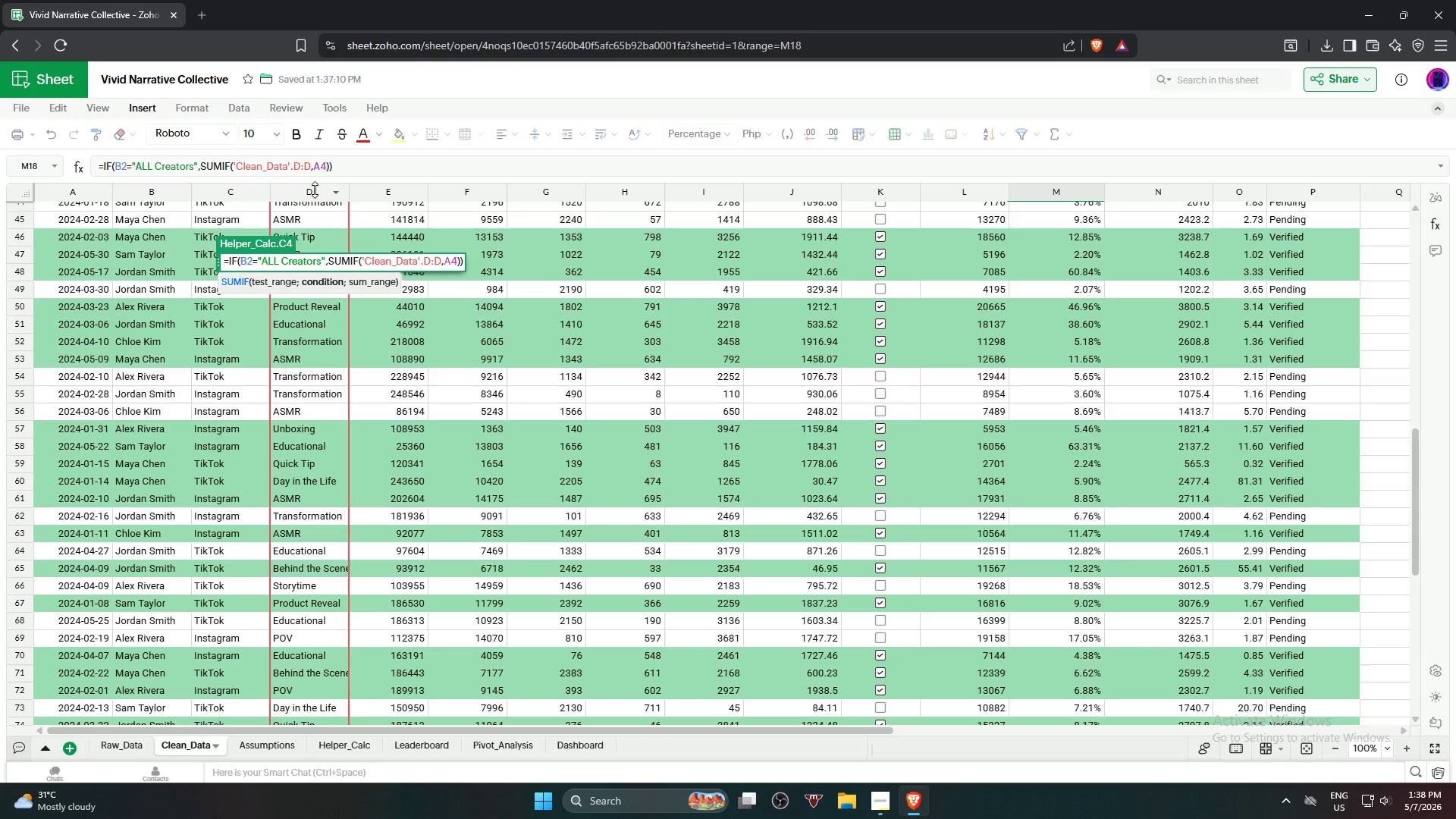 
key(Comma)
 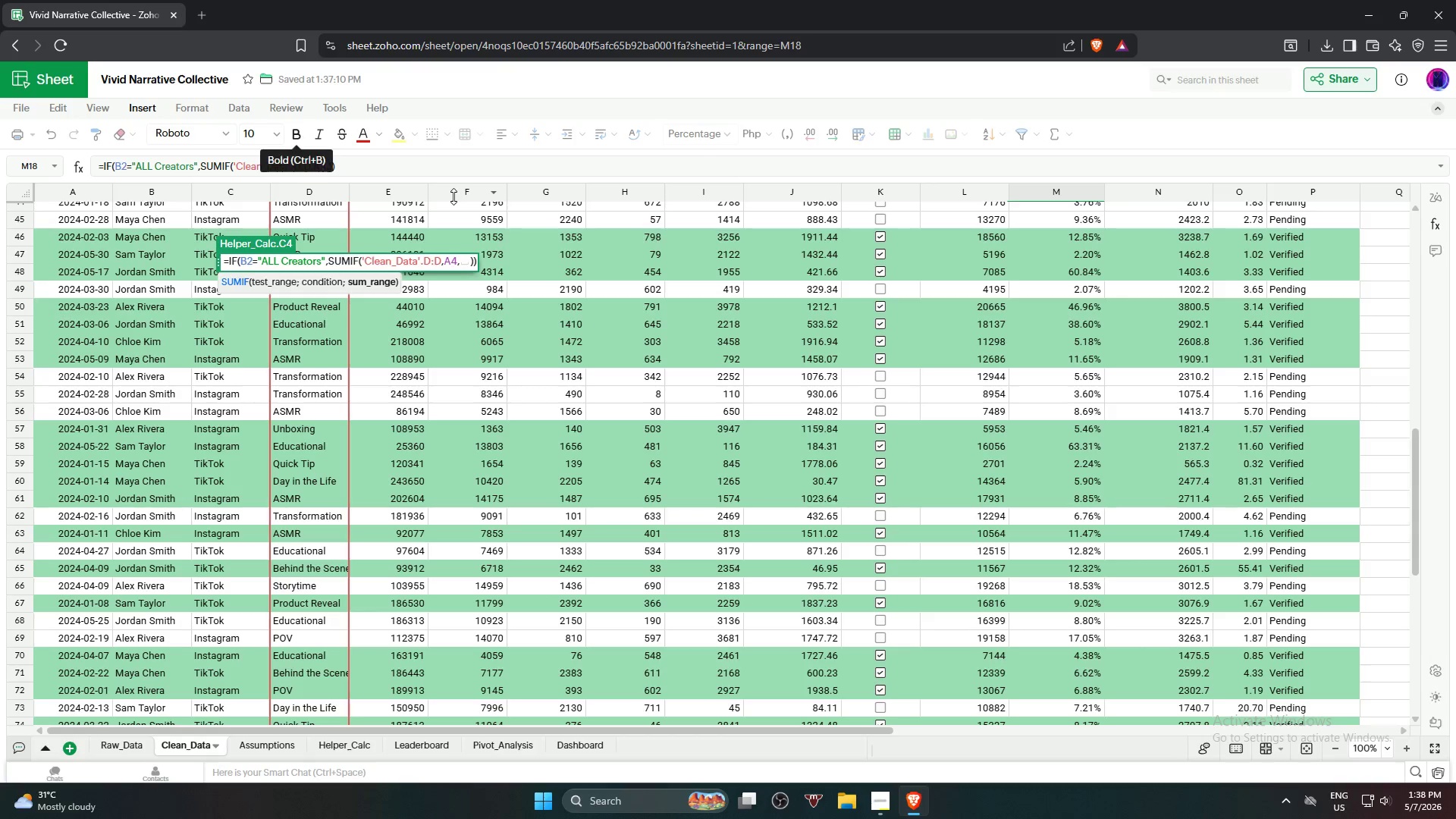 
left_click([393, 190])
 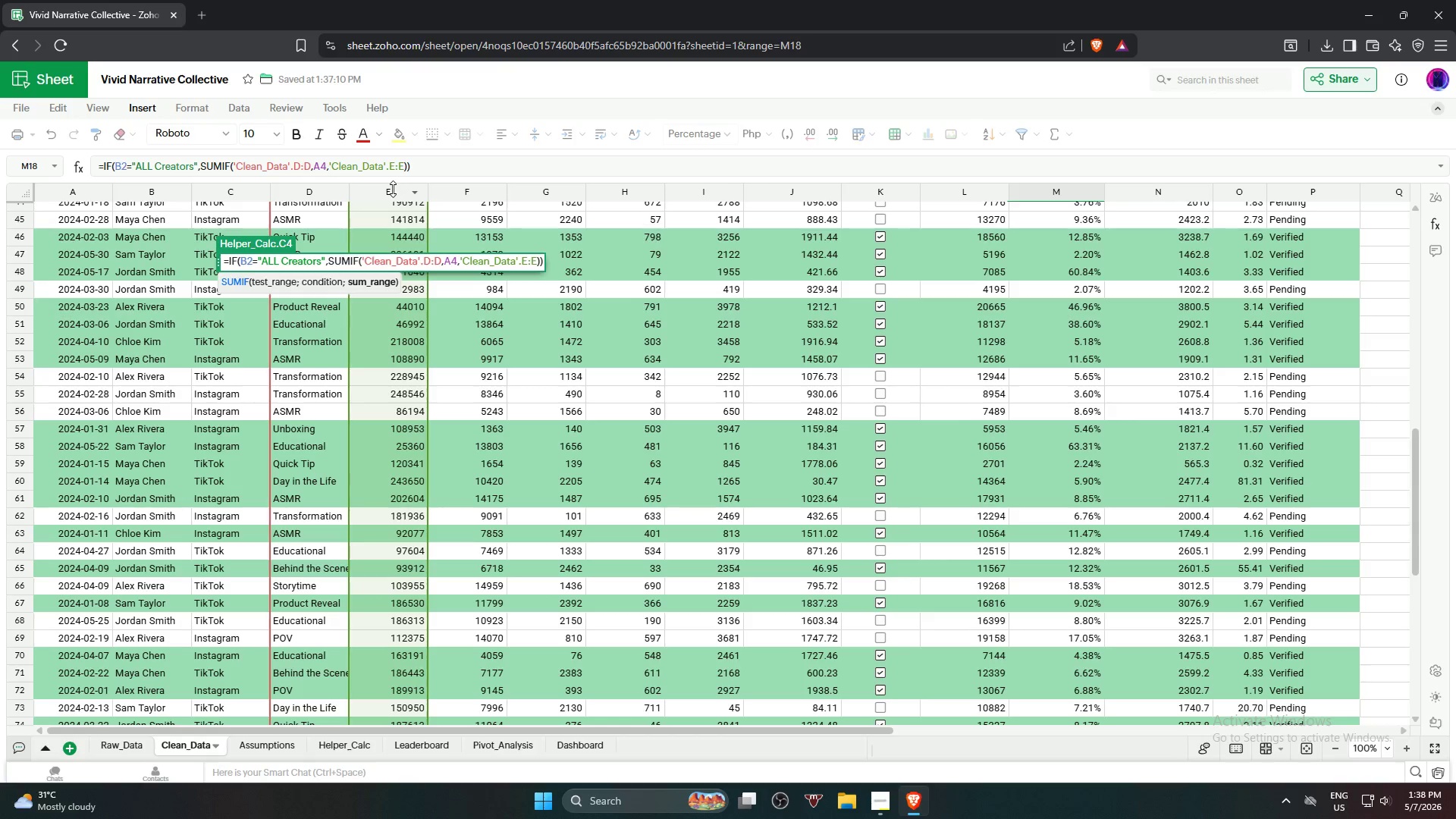 
type(),SUMIF)
 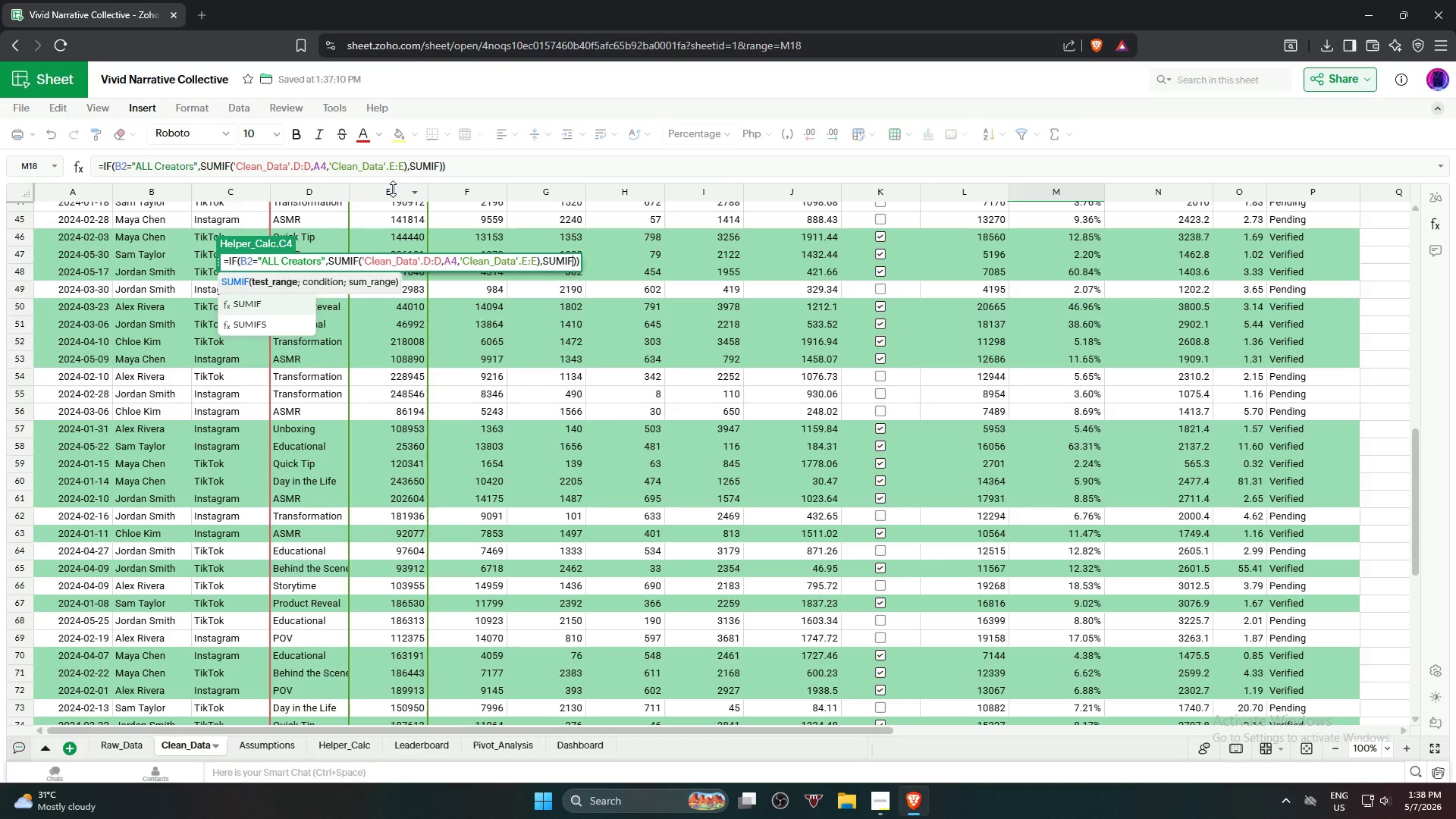 
key(ArrowDown)
 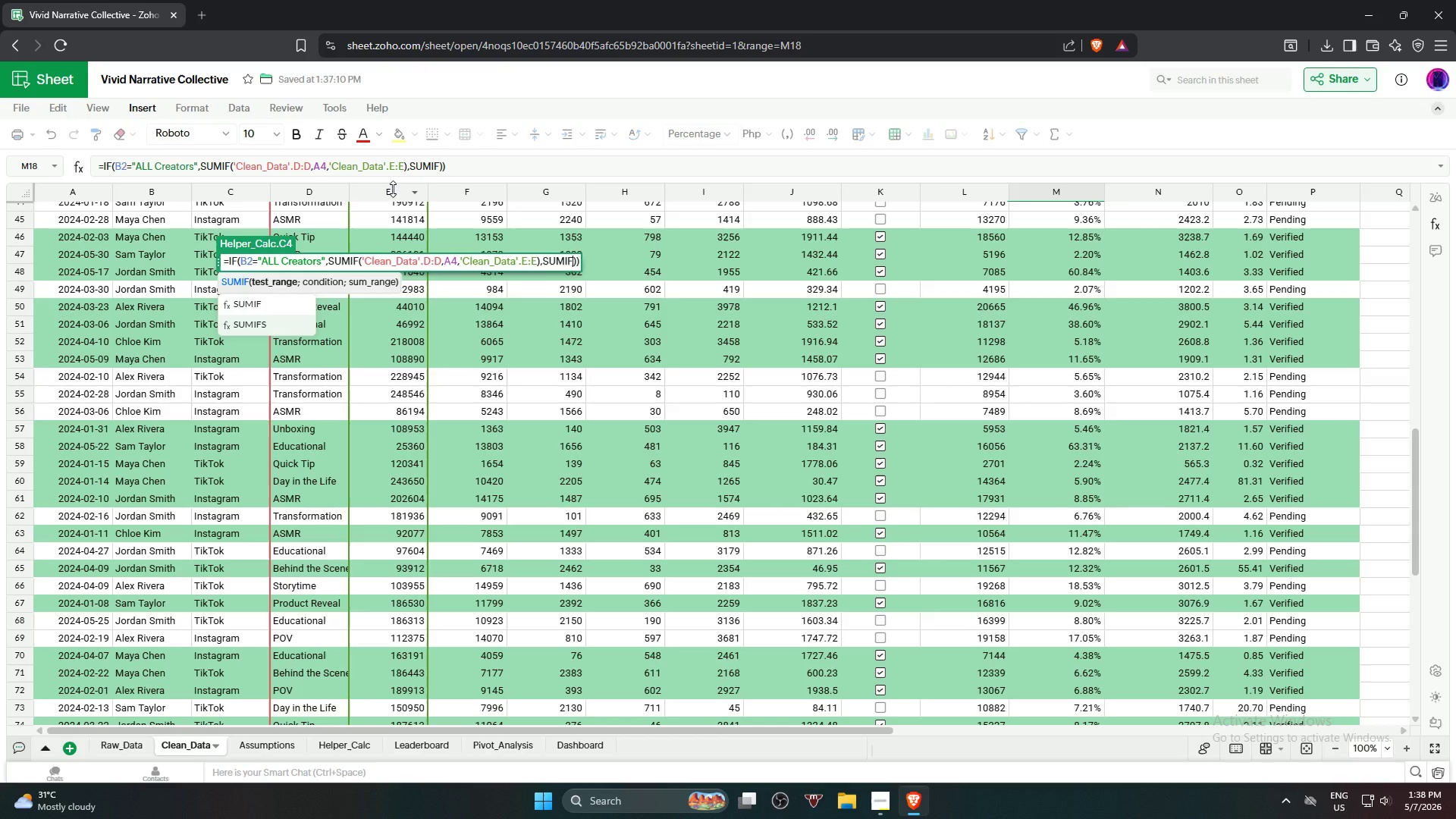 
key(Enter)
 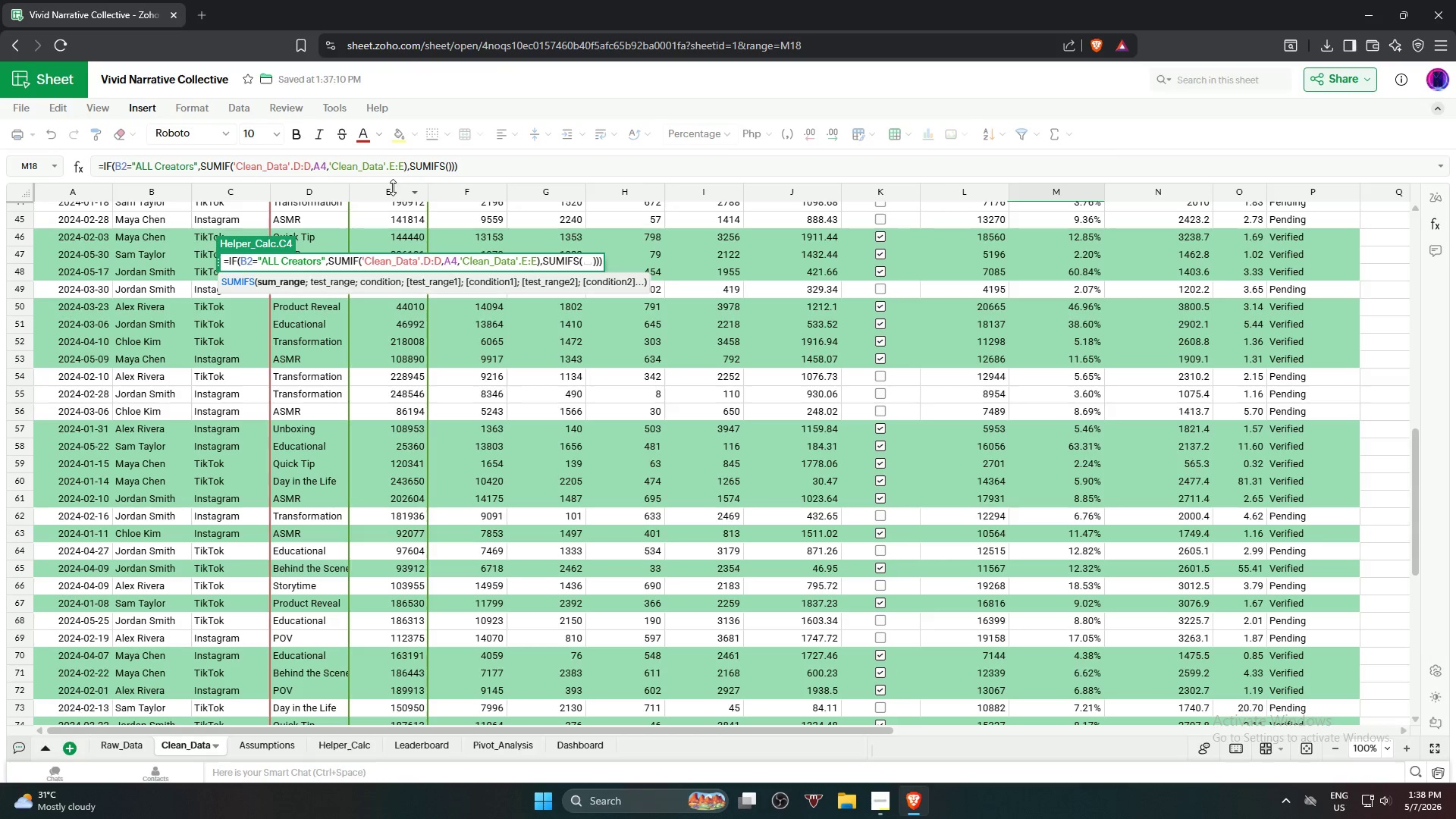 
wait(5.11)
 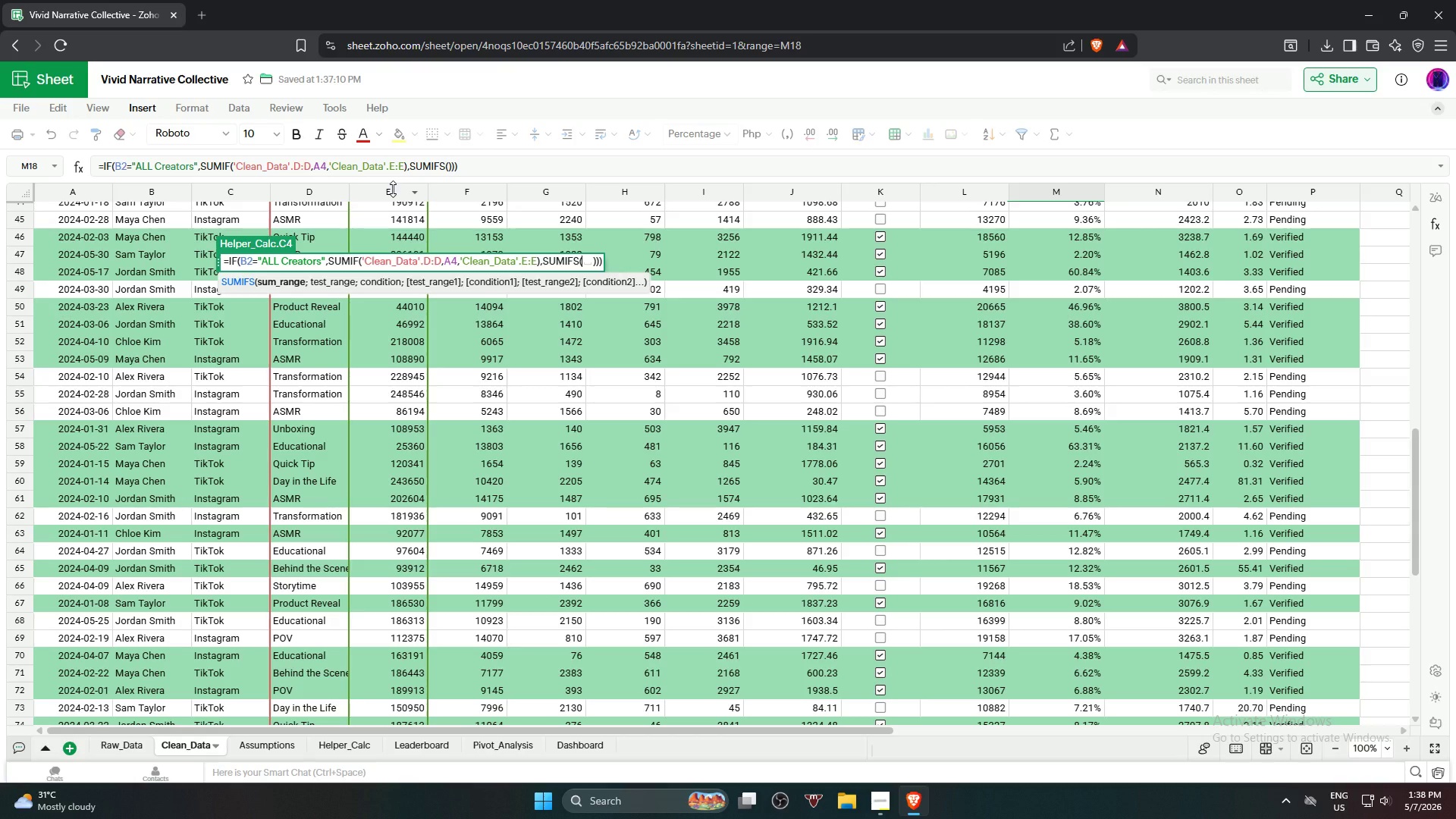 
left_click([390, 189])
 